 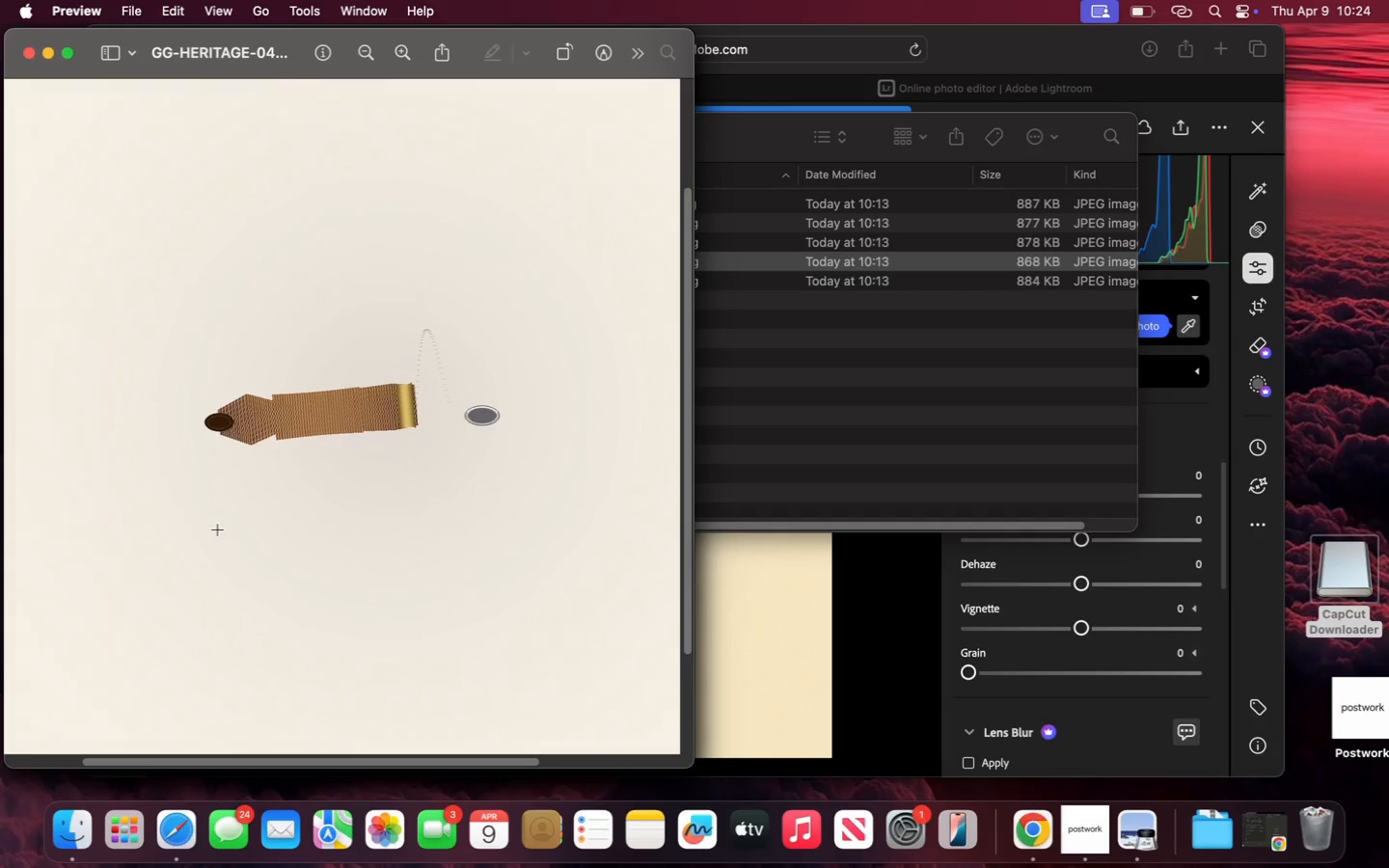 
scroll: coordinate [279, 523], scroll_direction: down, amount: 1.0
 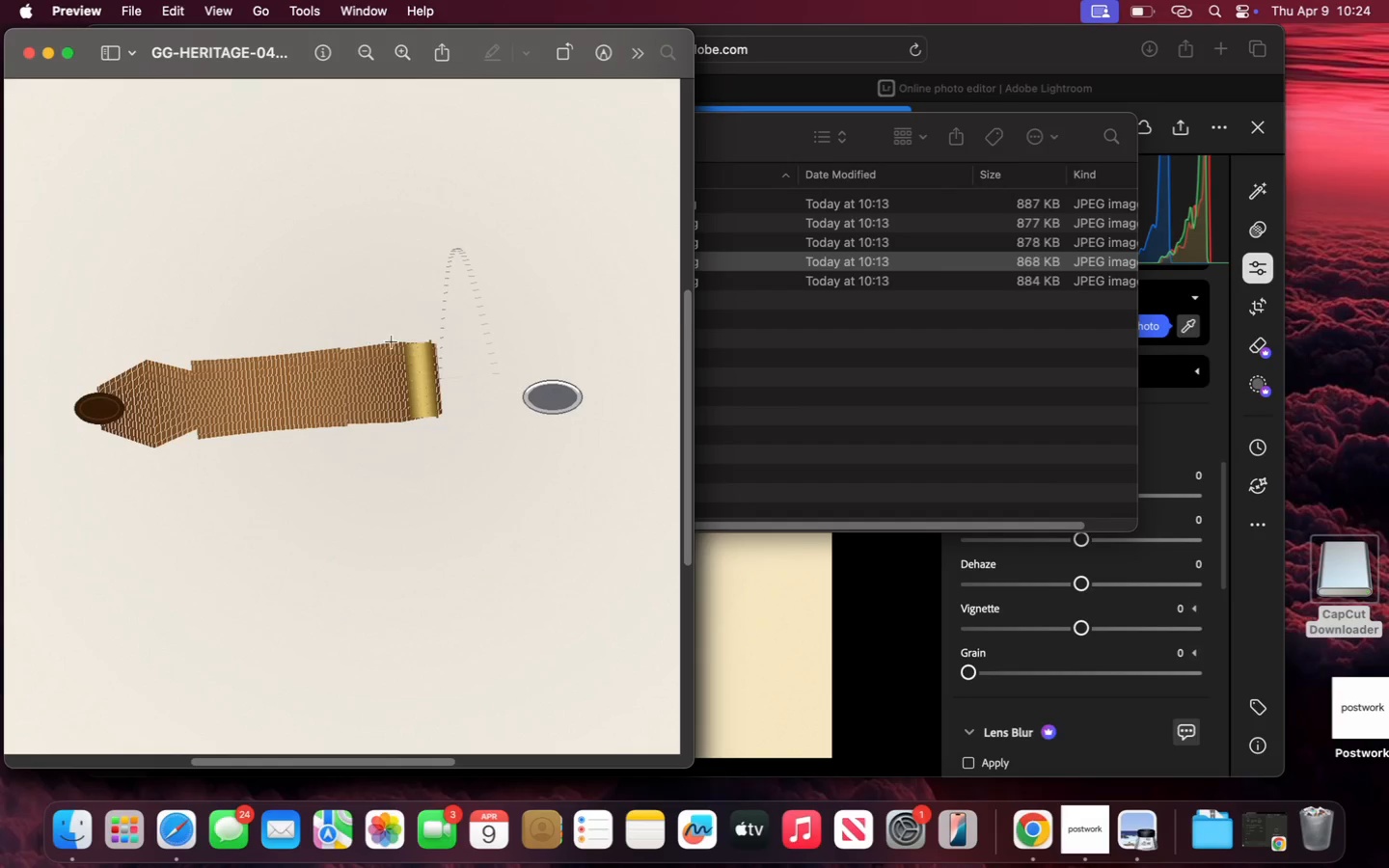 
left_click([436, 560])
 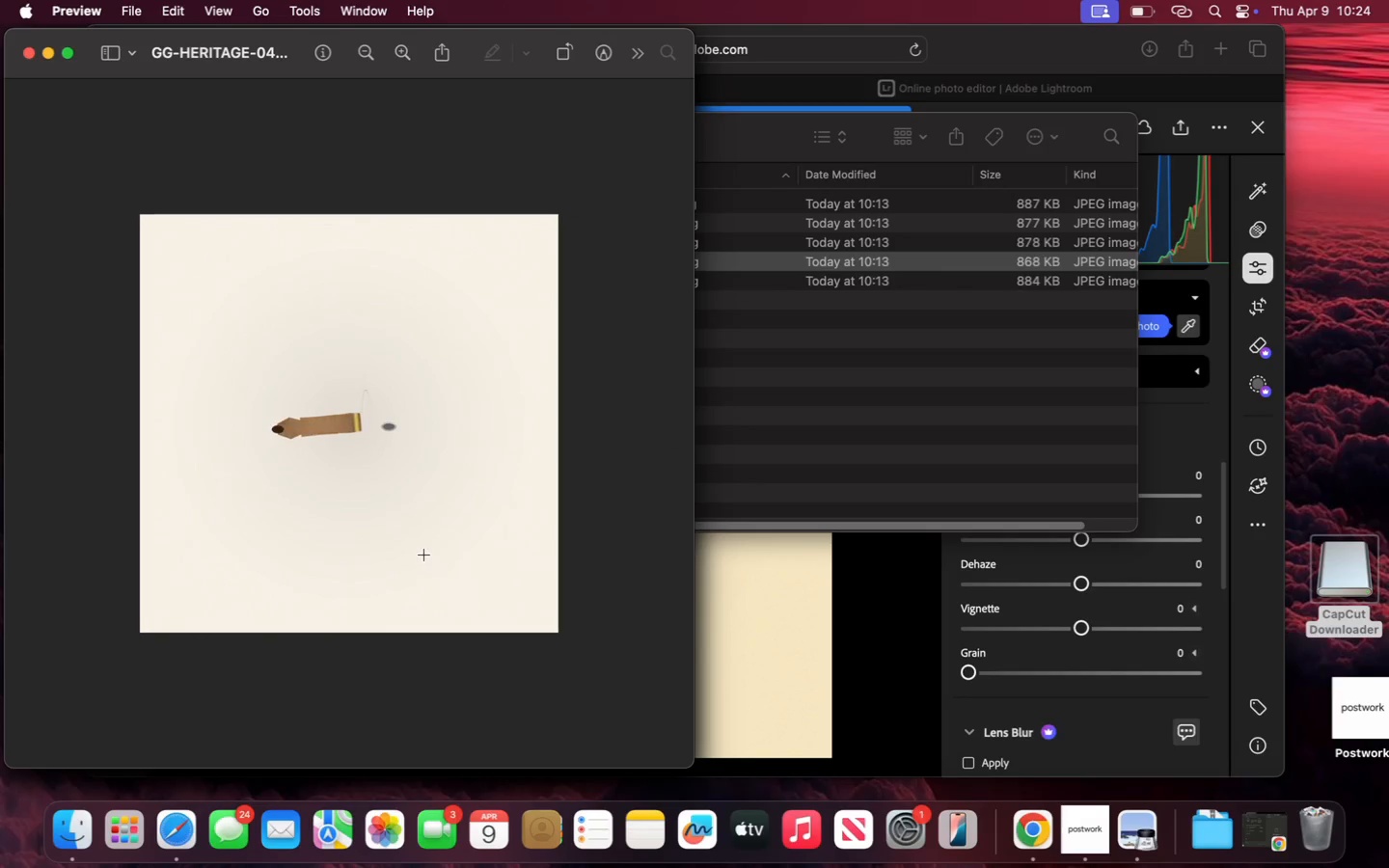 
left_click([763, 359])
 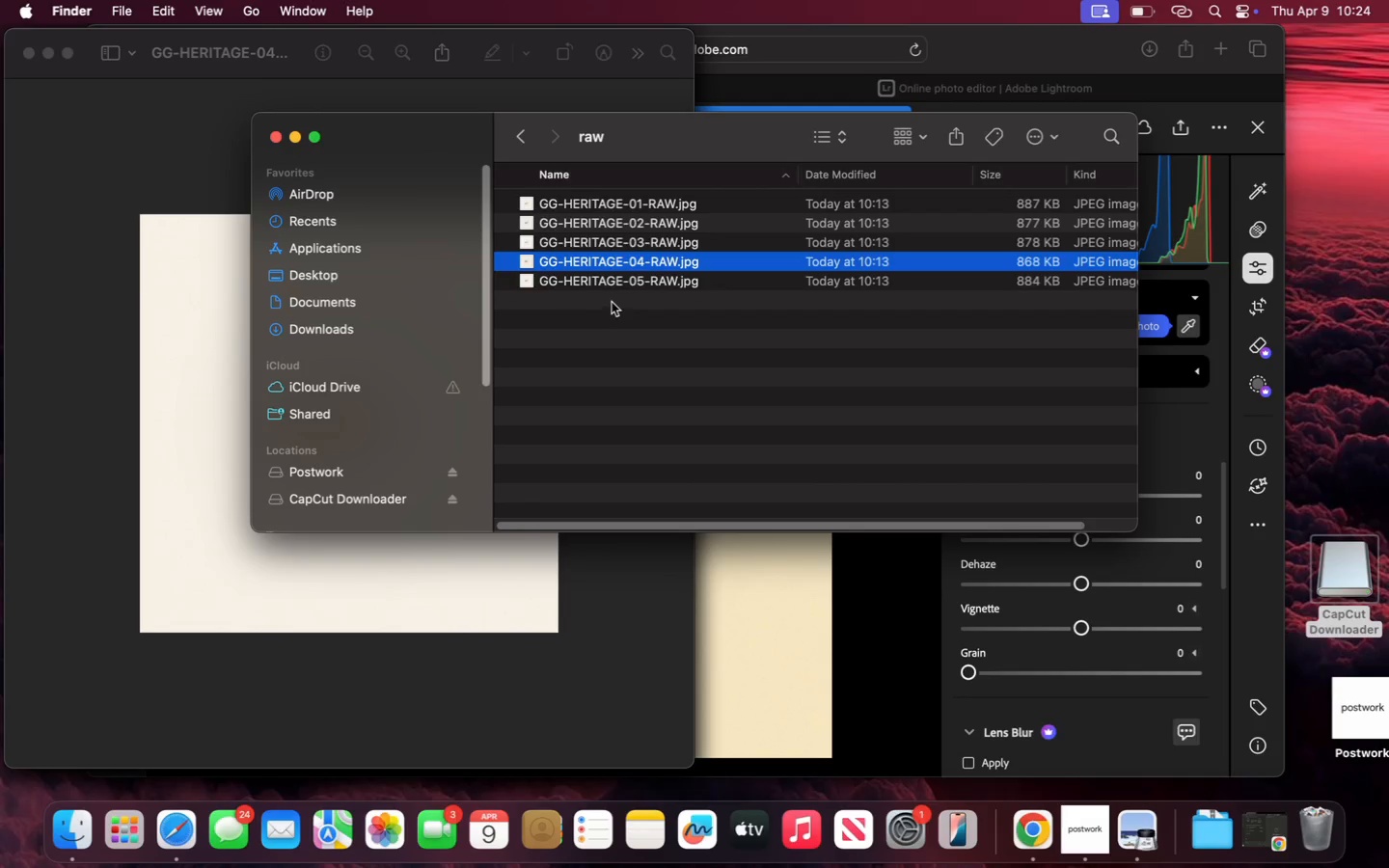 
double_click([604, 284])
 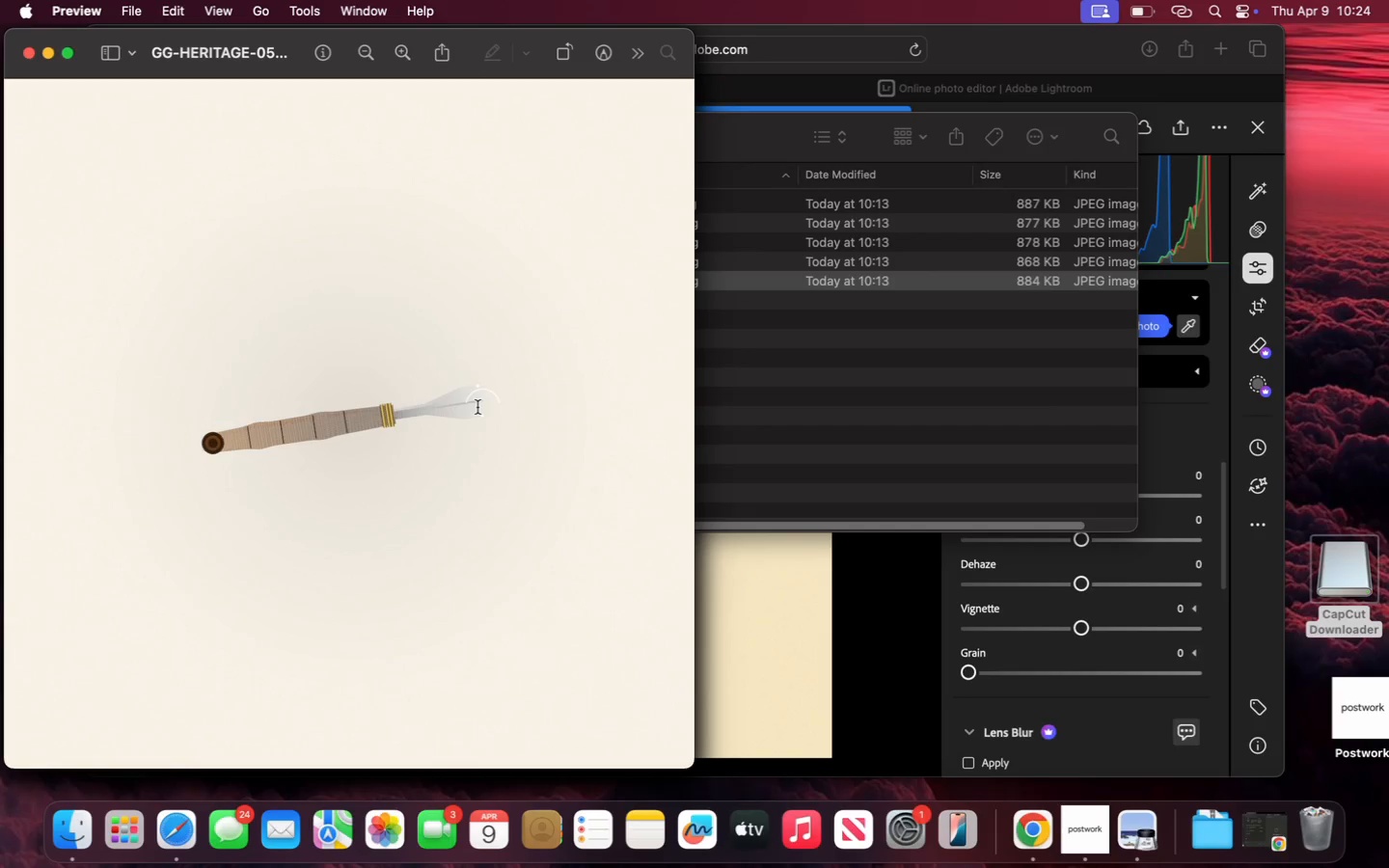 
wait(8.62)
 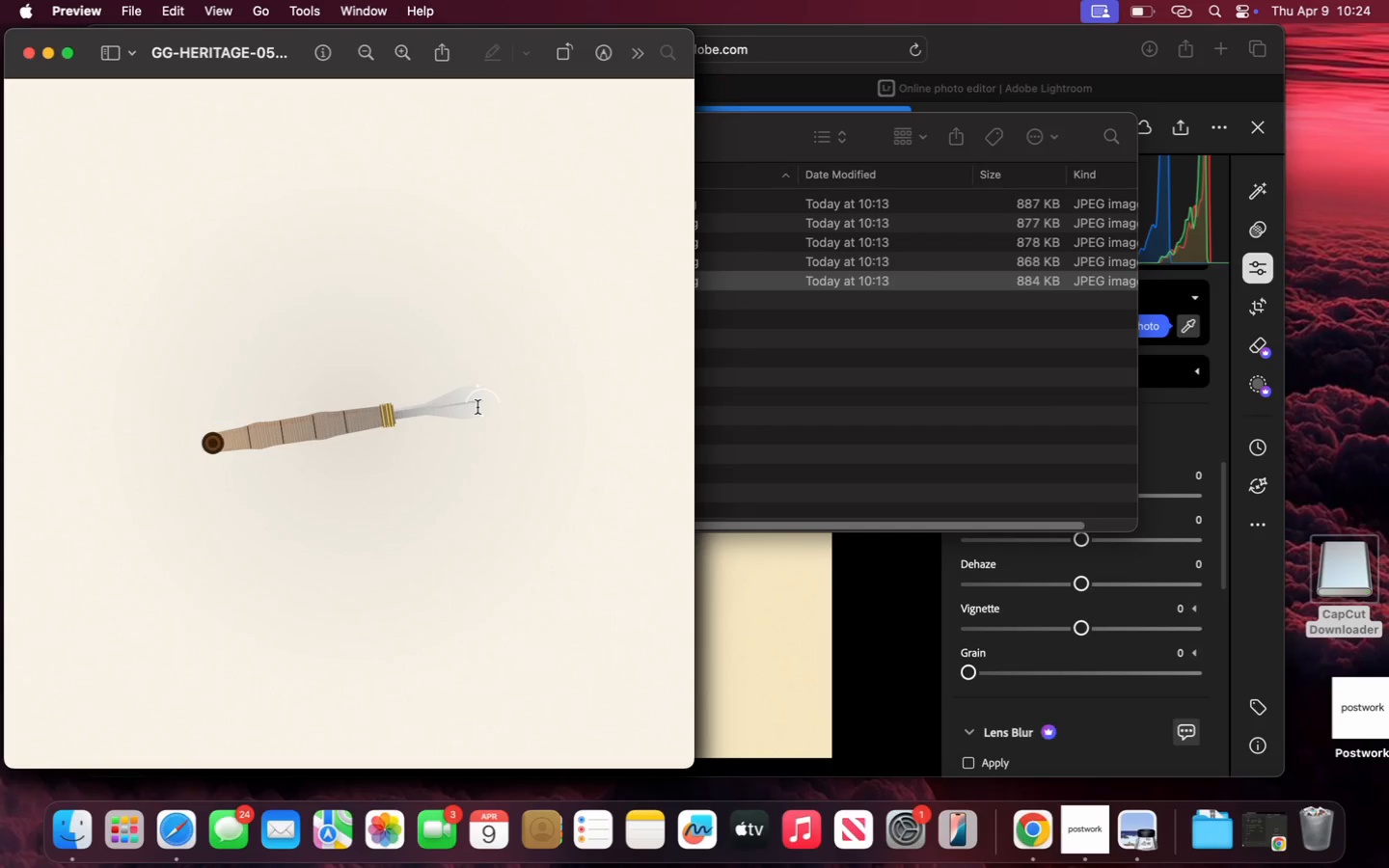 
left_click([43, 54])
 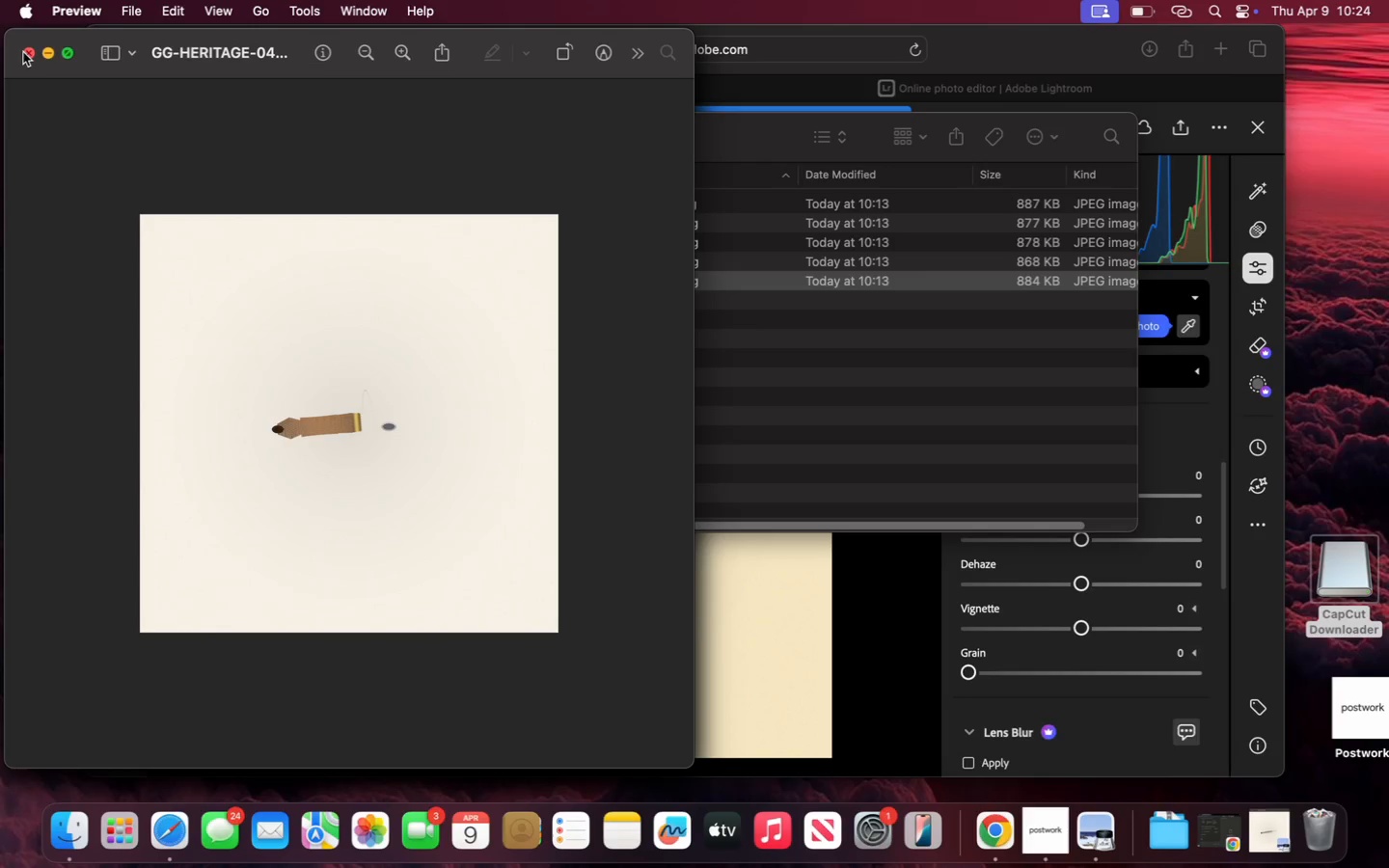 
left_click([25, 54])
 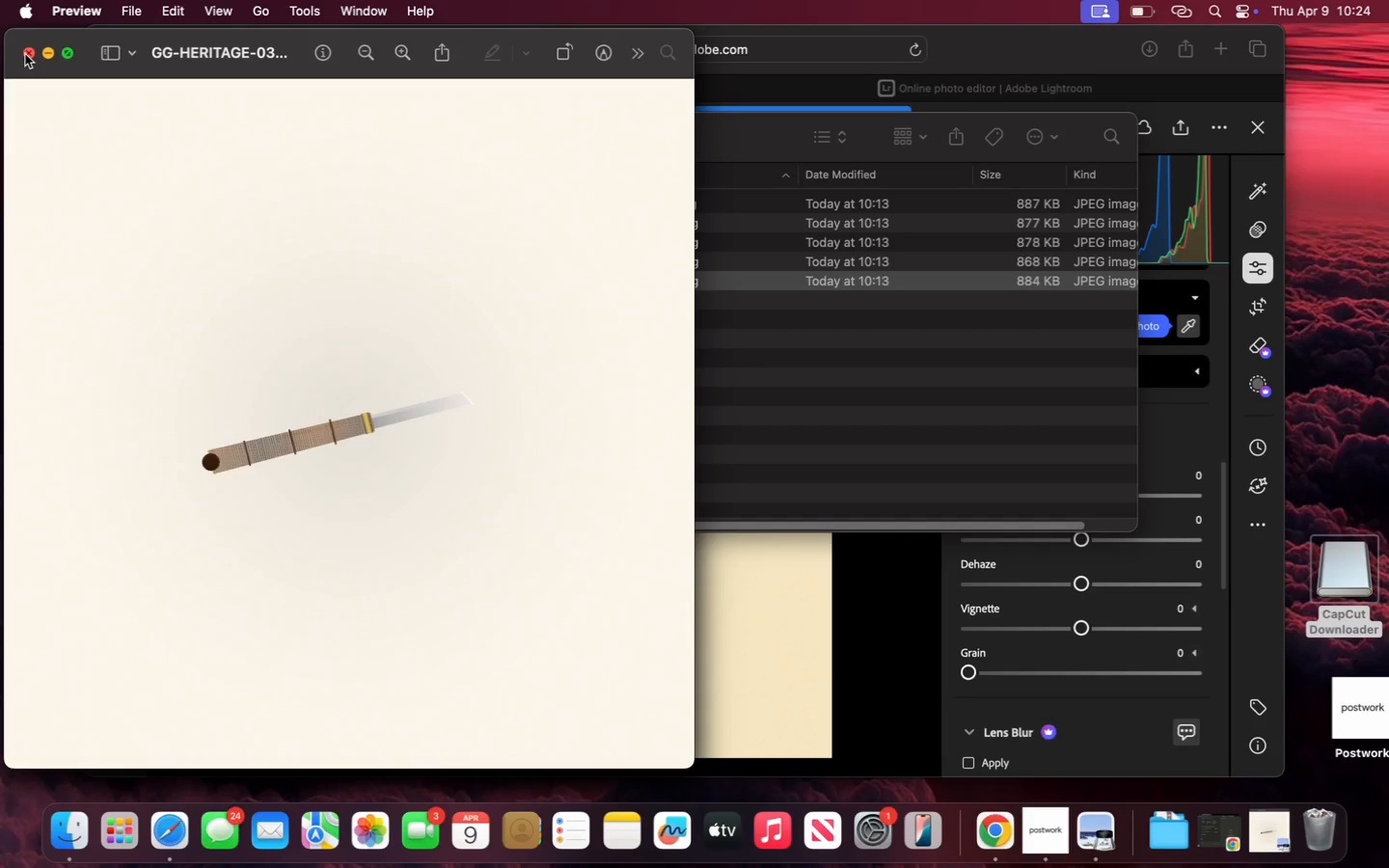 
left_click([25, 54])
 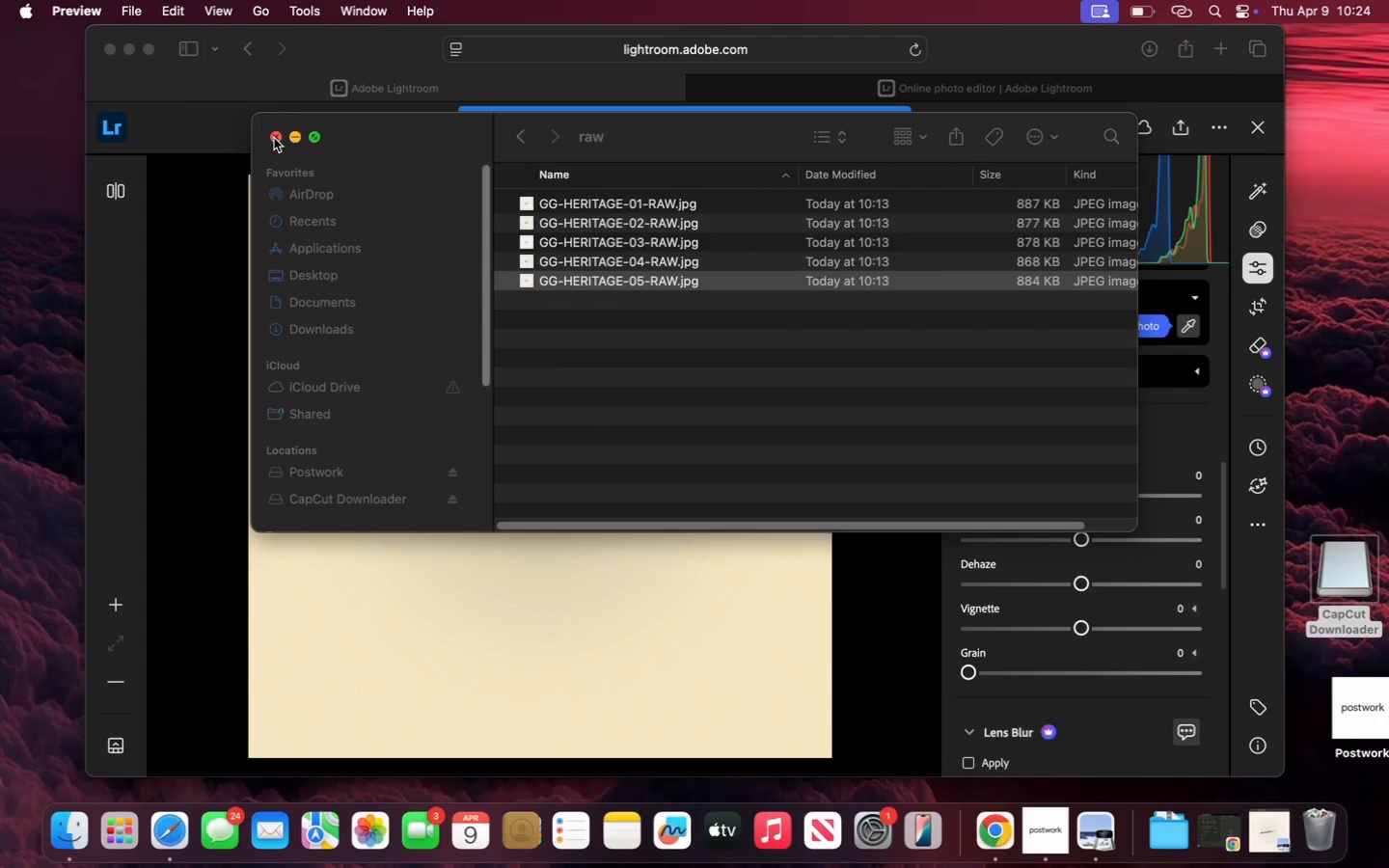 
left_click([293, 139])
 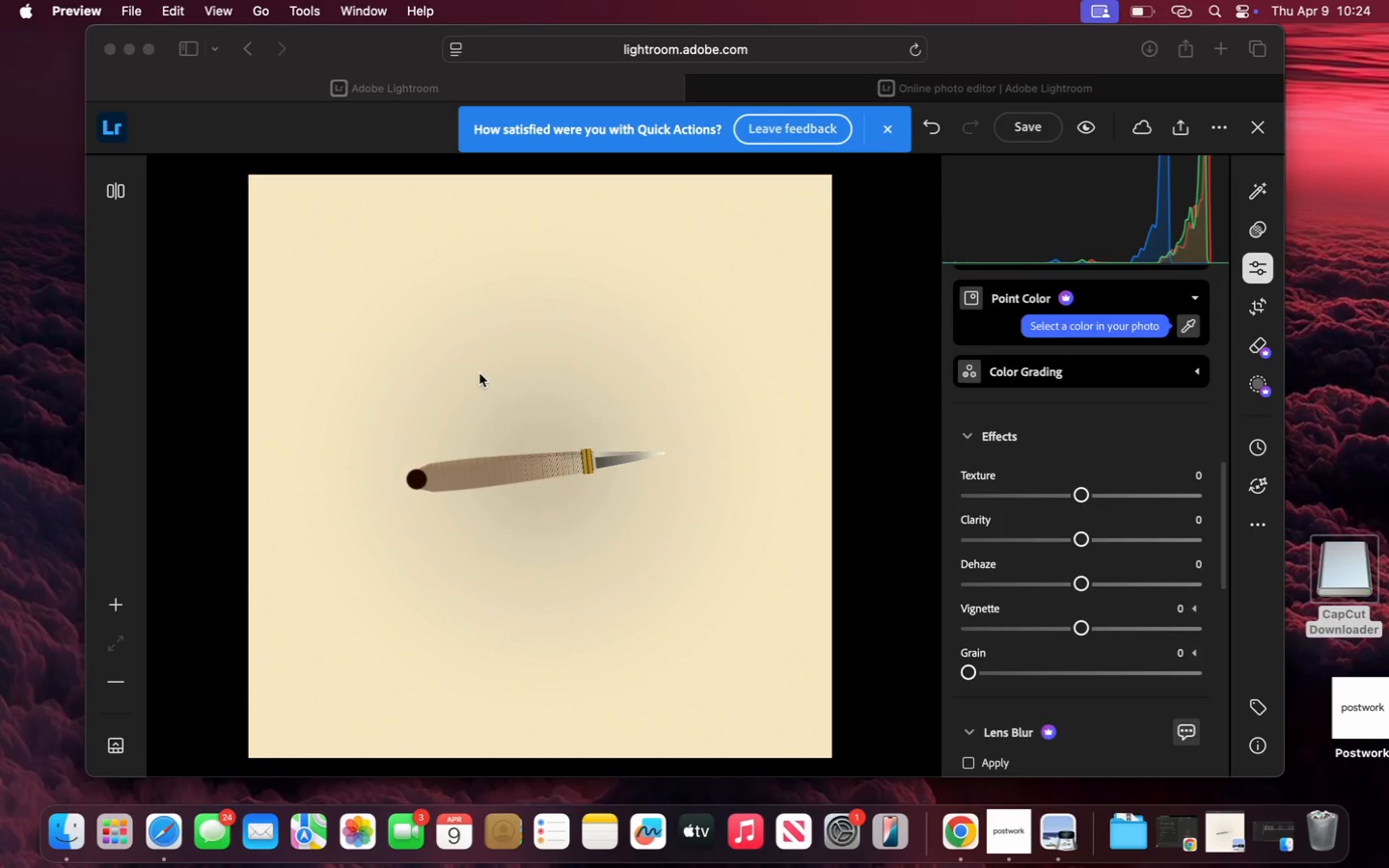 
scroll: coordinate [526, 371], scroll_direction: down, amount: 4.0
 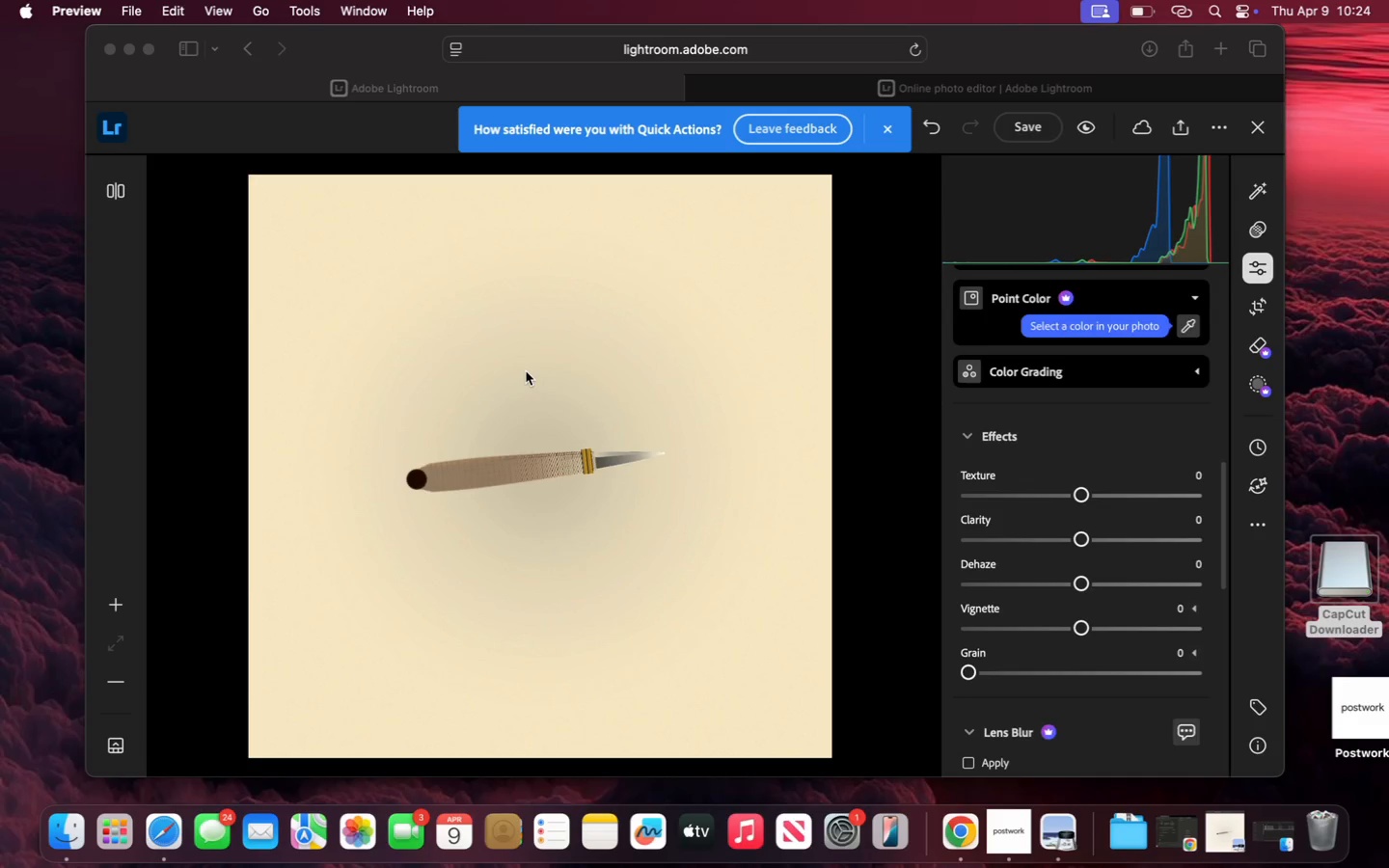 
scroll: coordinate [526, 369], scroll_direction: up, amount: 9.0
 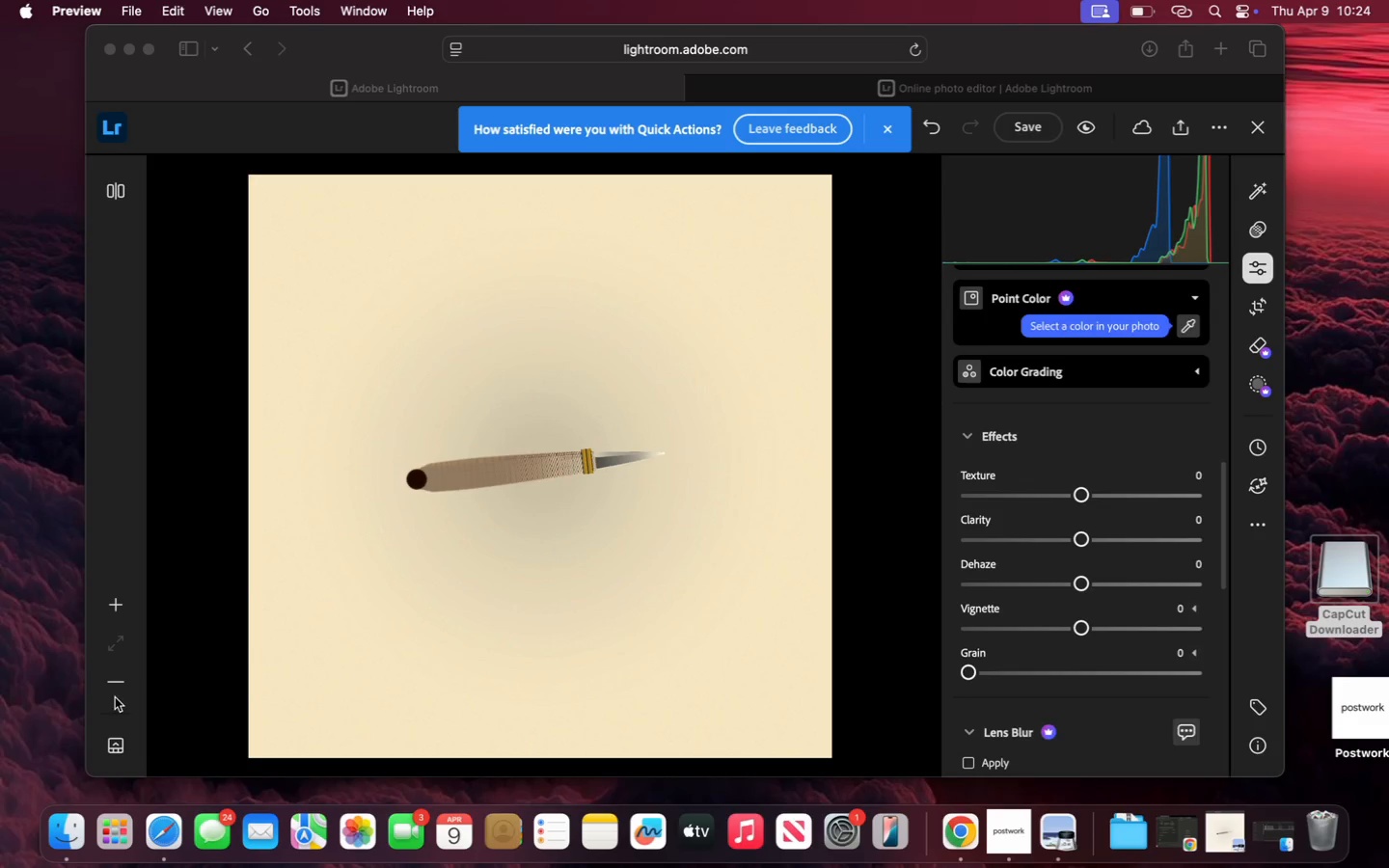 
wait(5.73)
 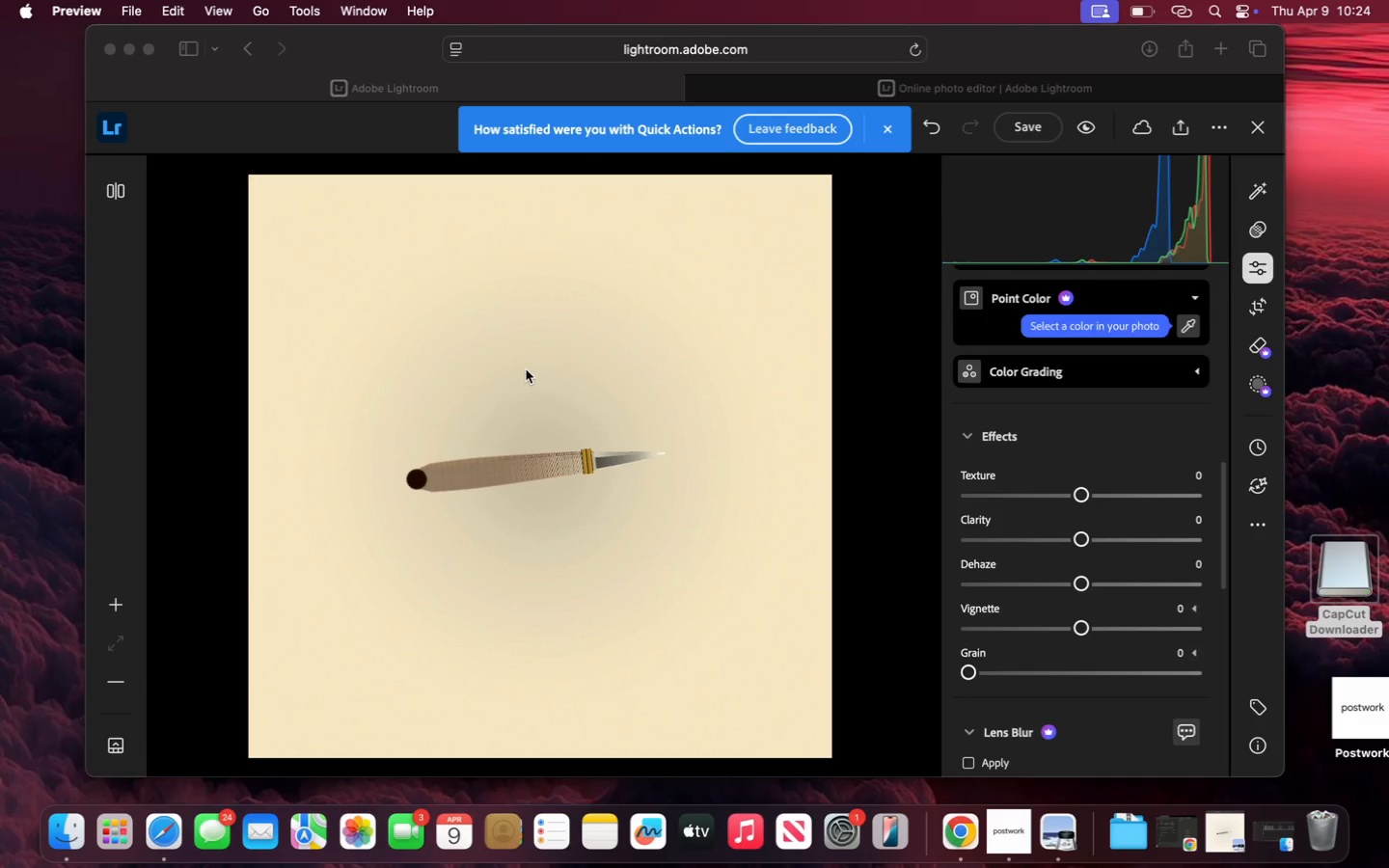 
left_click([118, 741])
 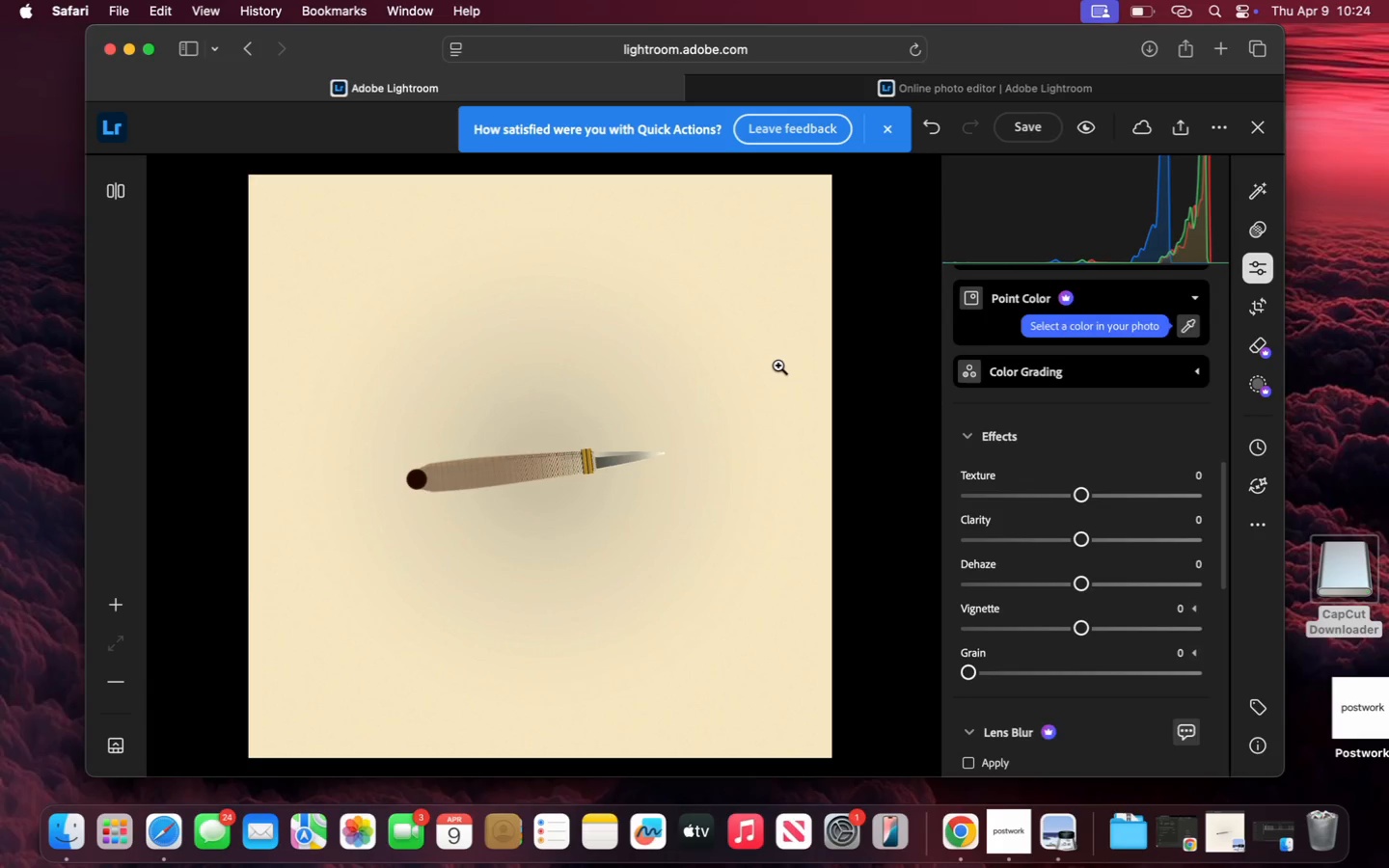 
wait(7.5)
 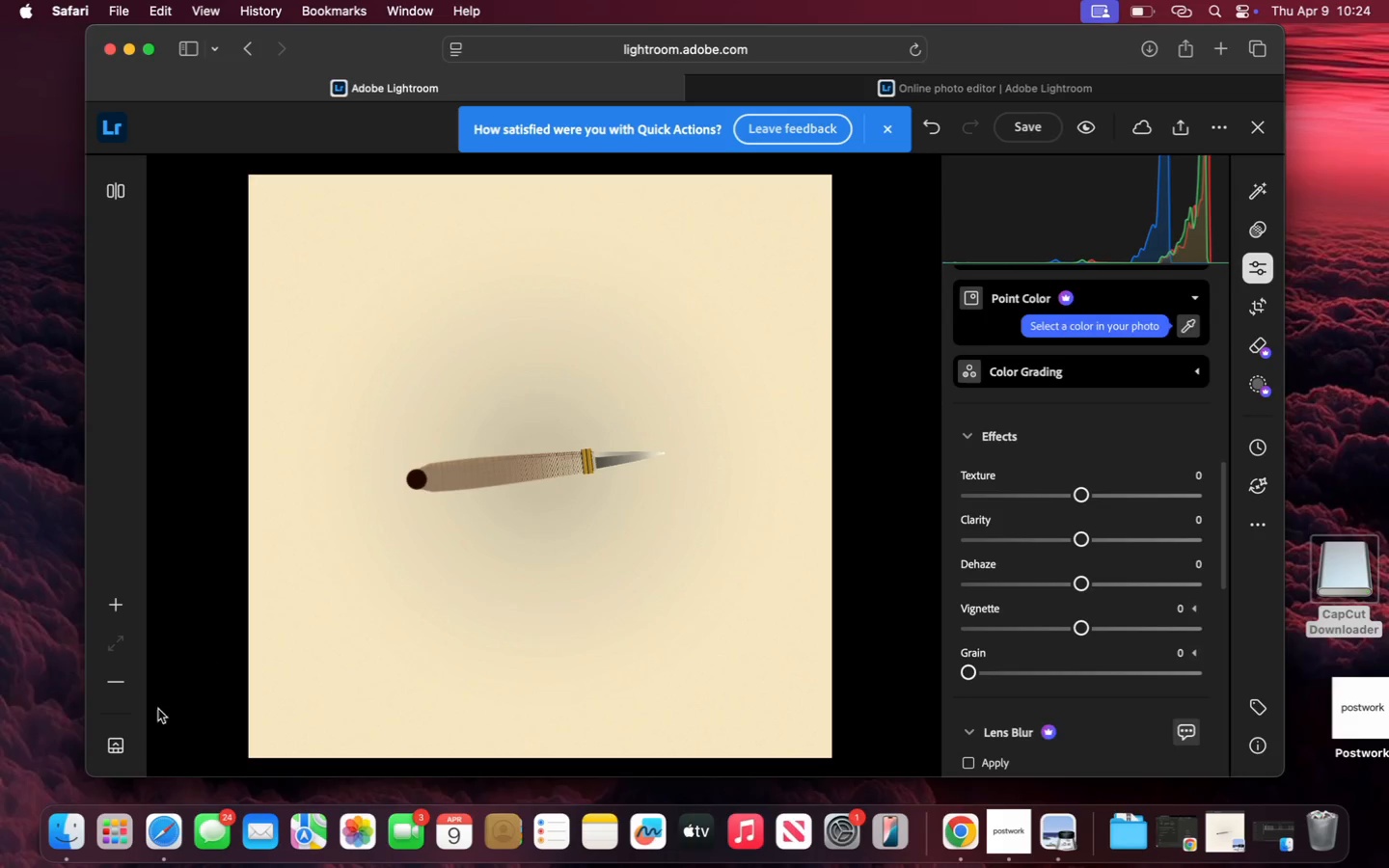 
left_click([149, 49])
 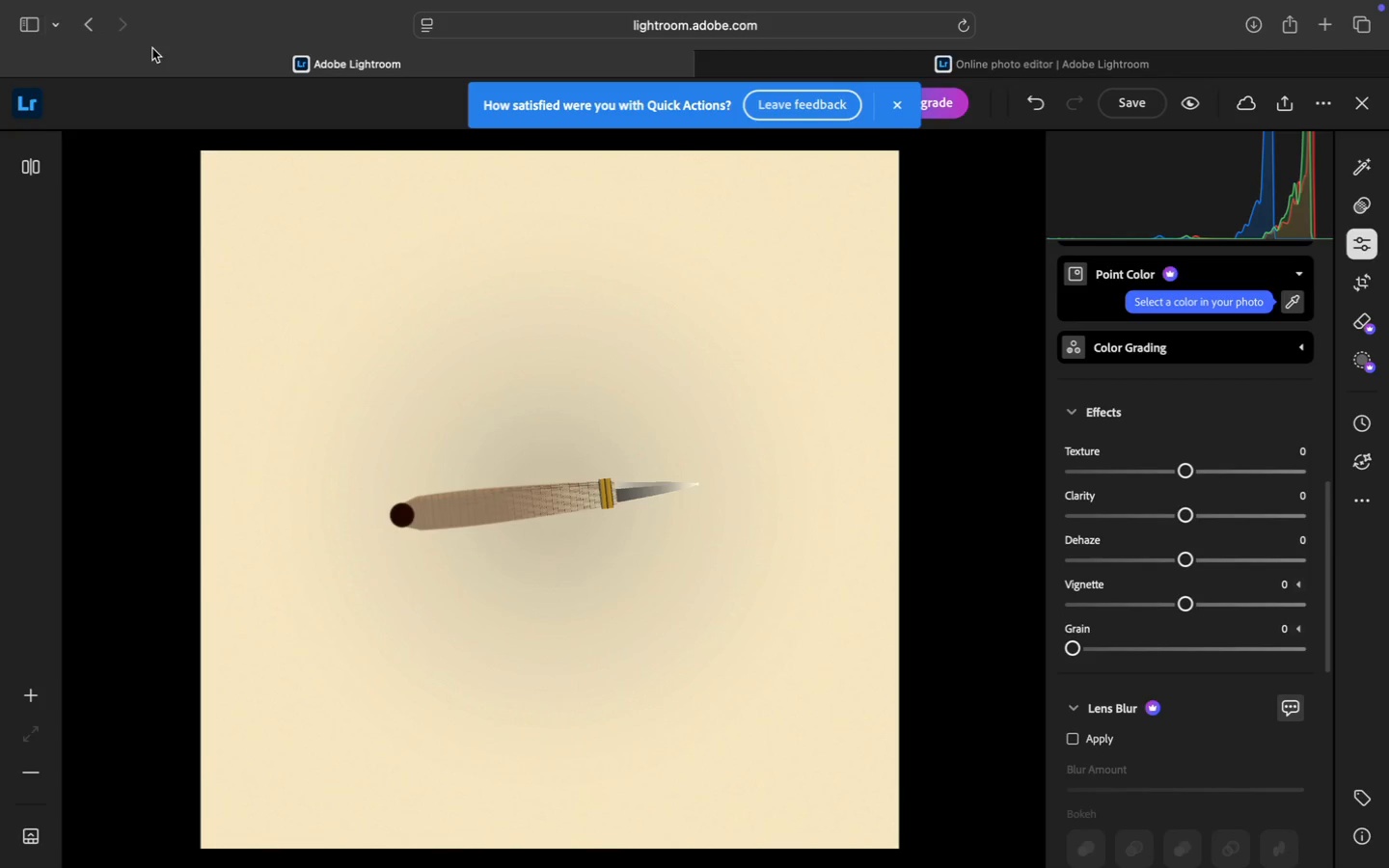 
wait(12.59)
 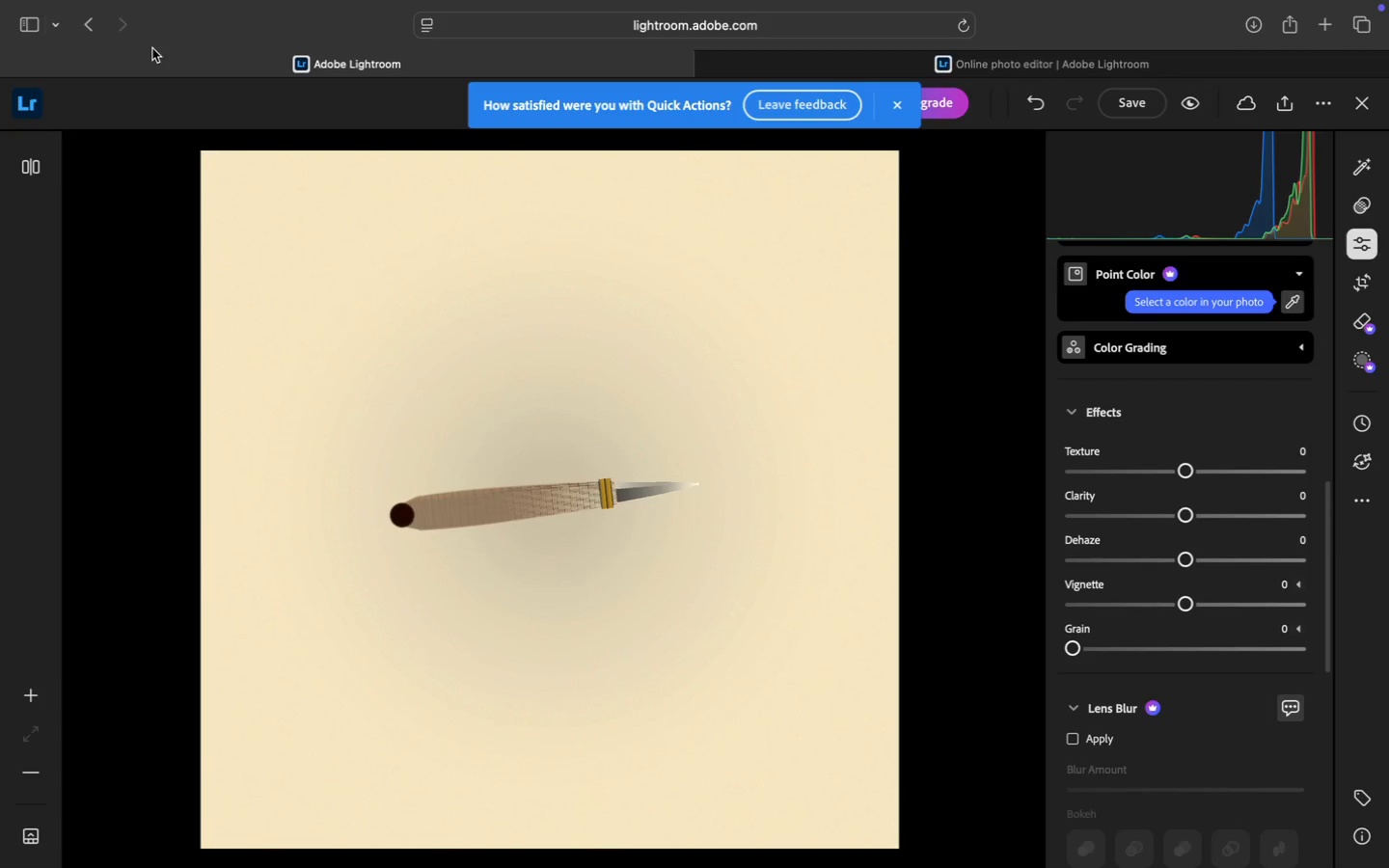 
scroll: coordinate [1208, 404], scroll_direction: down, amount: 6.0
 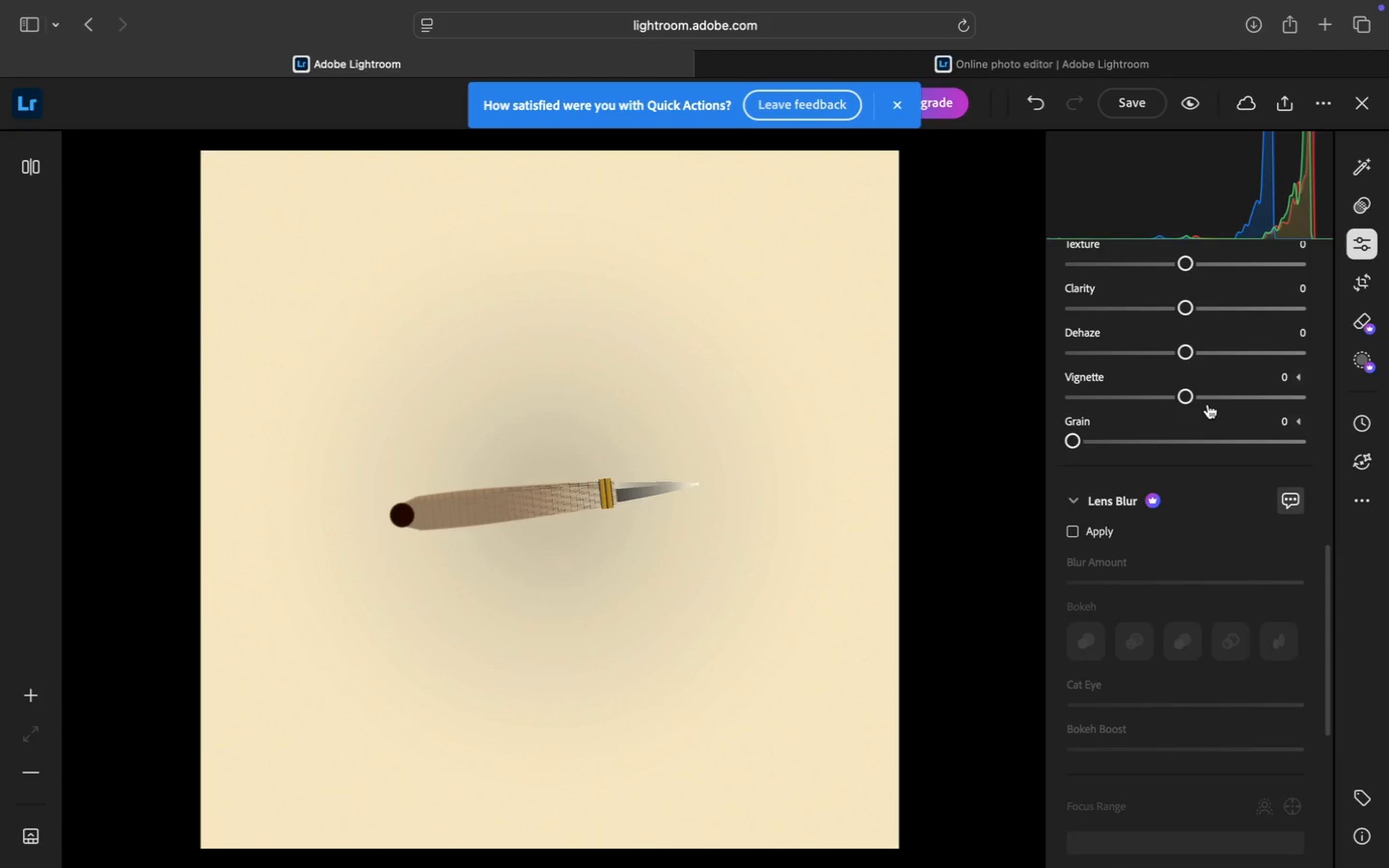 
scroll: coordinate [1190, 409], scroll_direction: up, amount: 15.0
 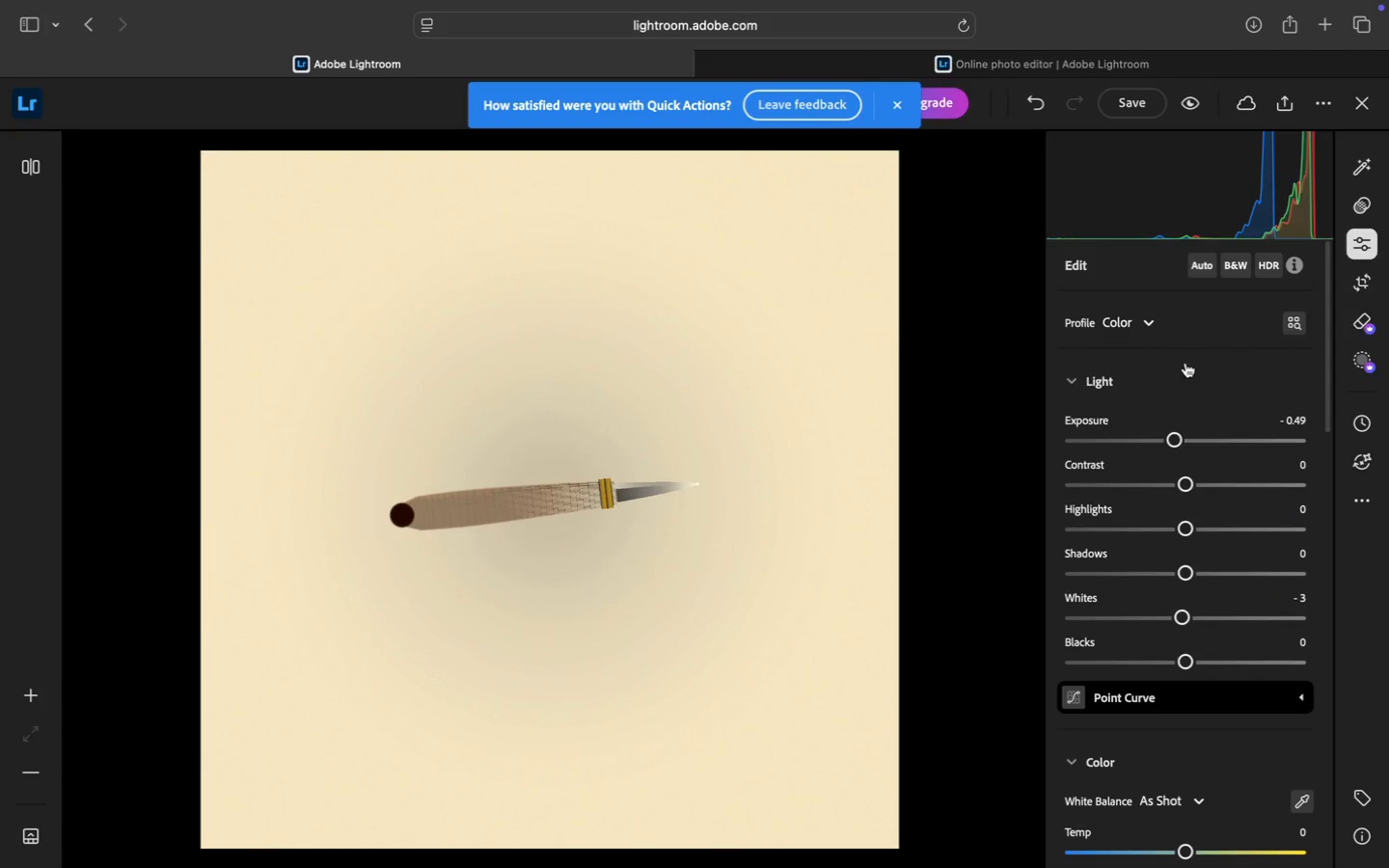 
mouse_move([1363, 167])
 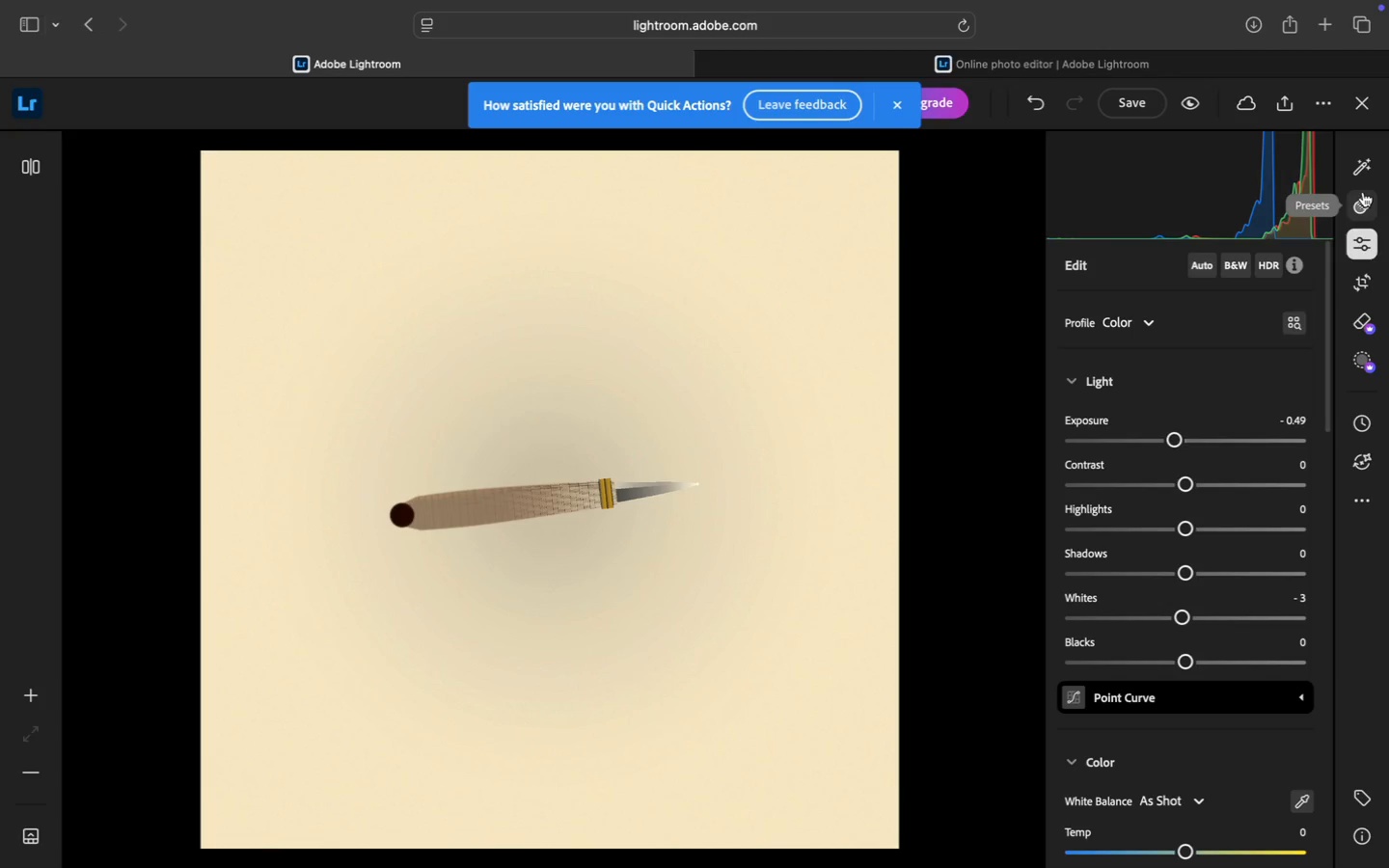 
scroll: coordinate [1359, 181], scroll_direction: down, amount: 5.0
 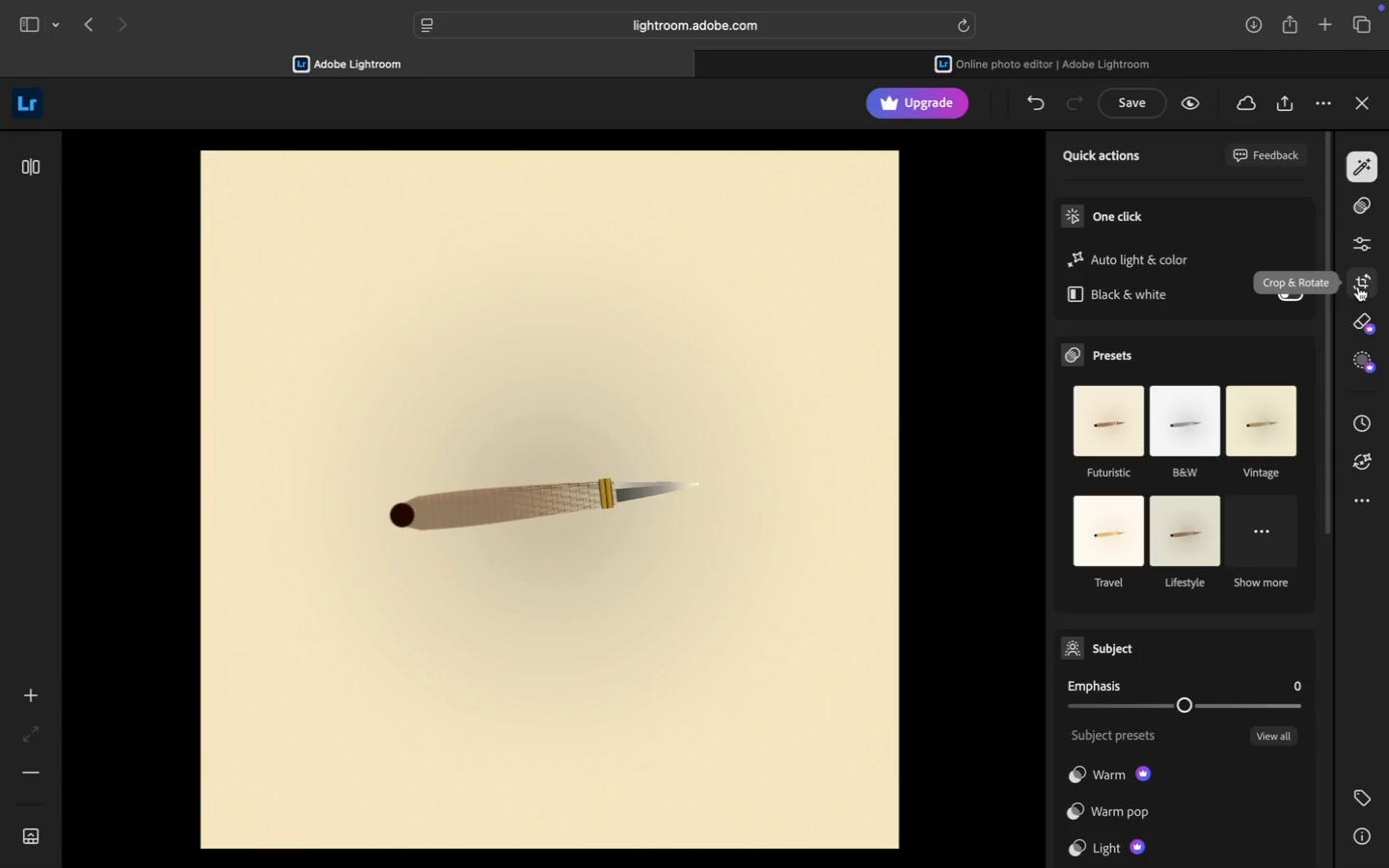 
wait(9.35)
 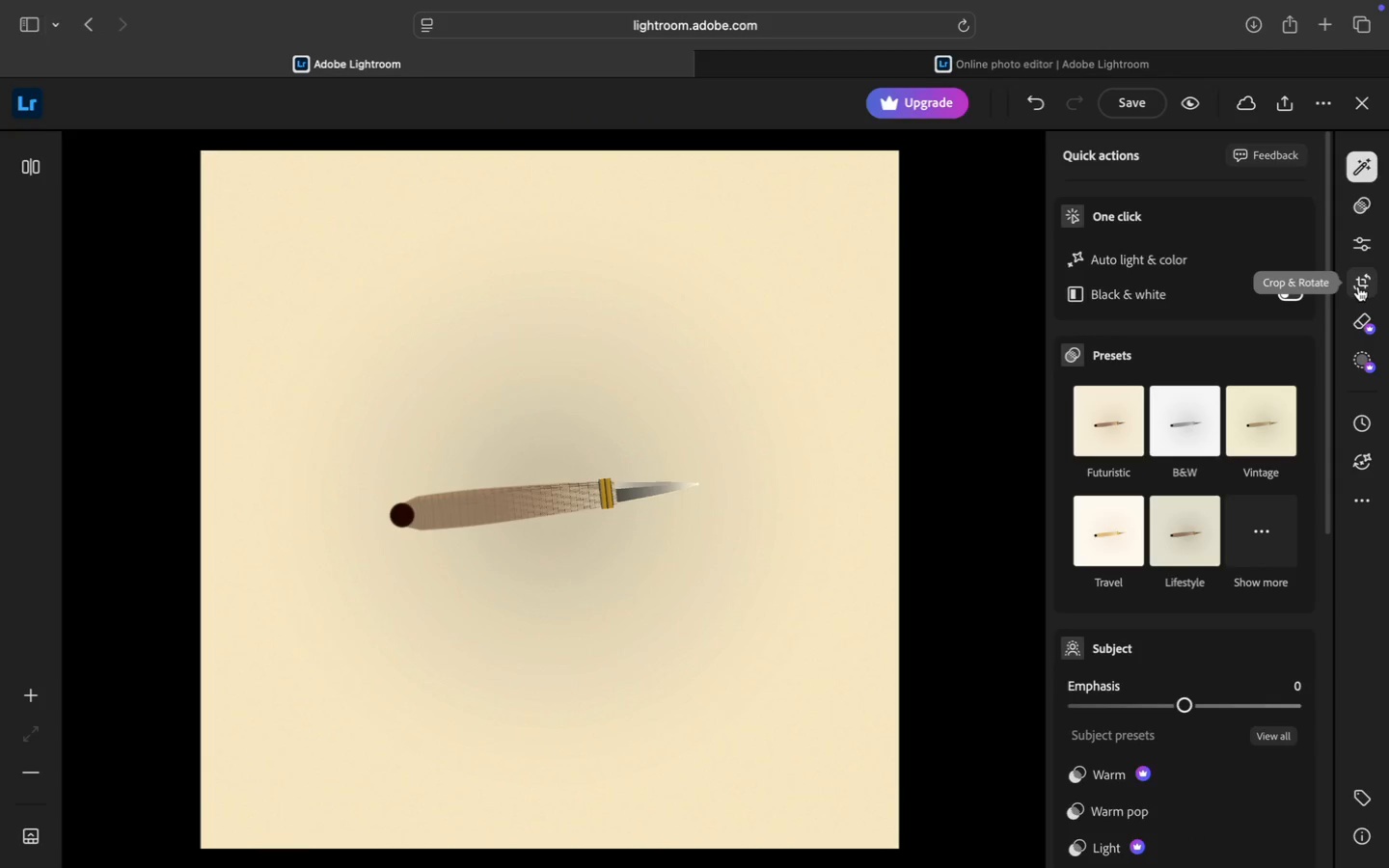 
left_click([1373, 498])
 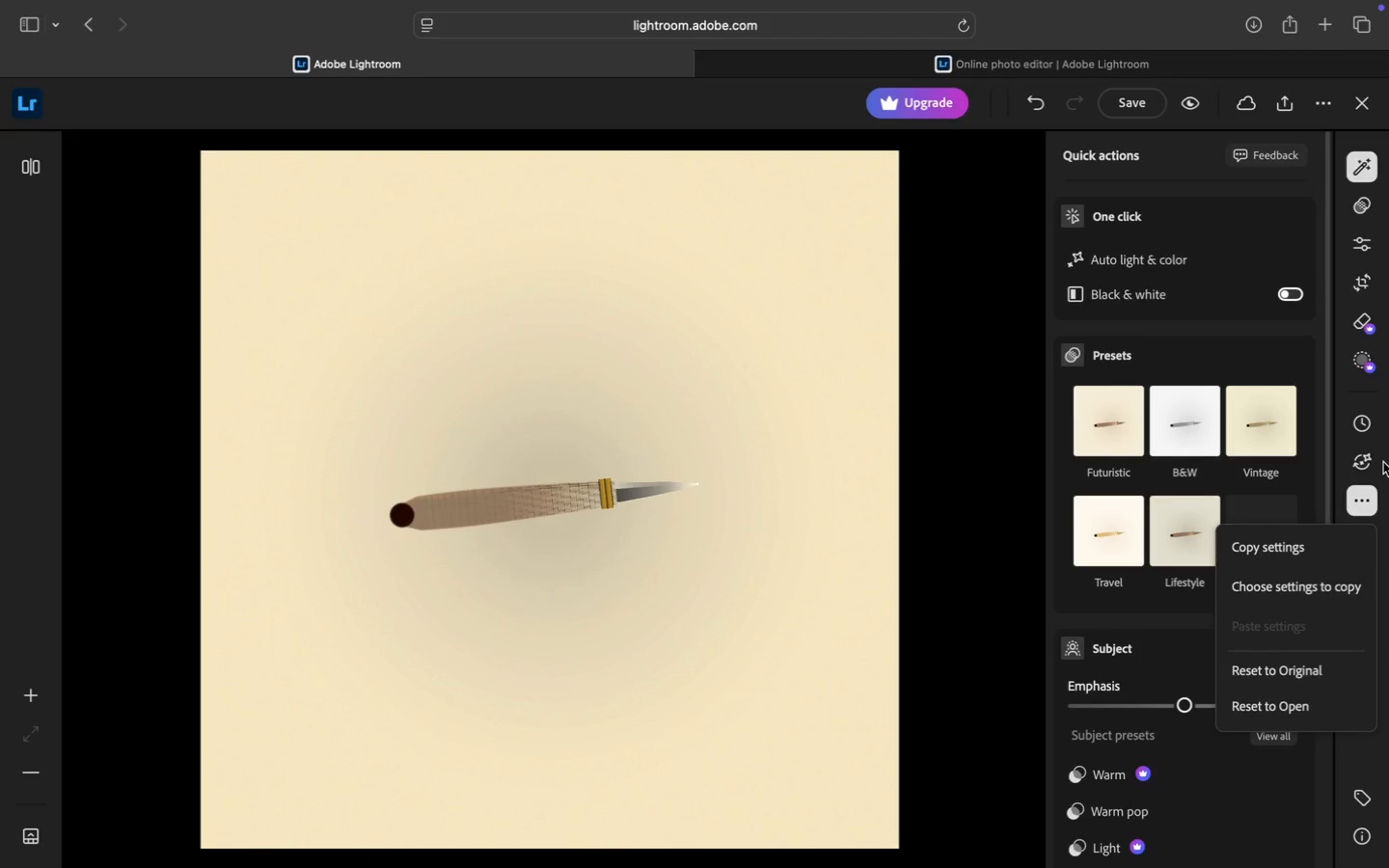 
mouse_move([1366, 330])
 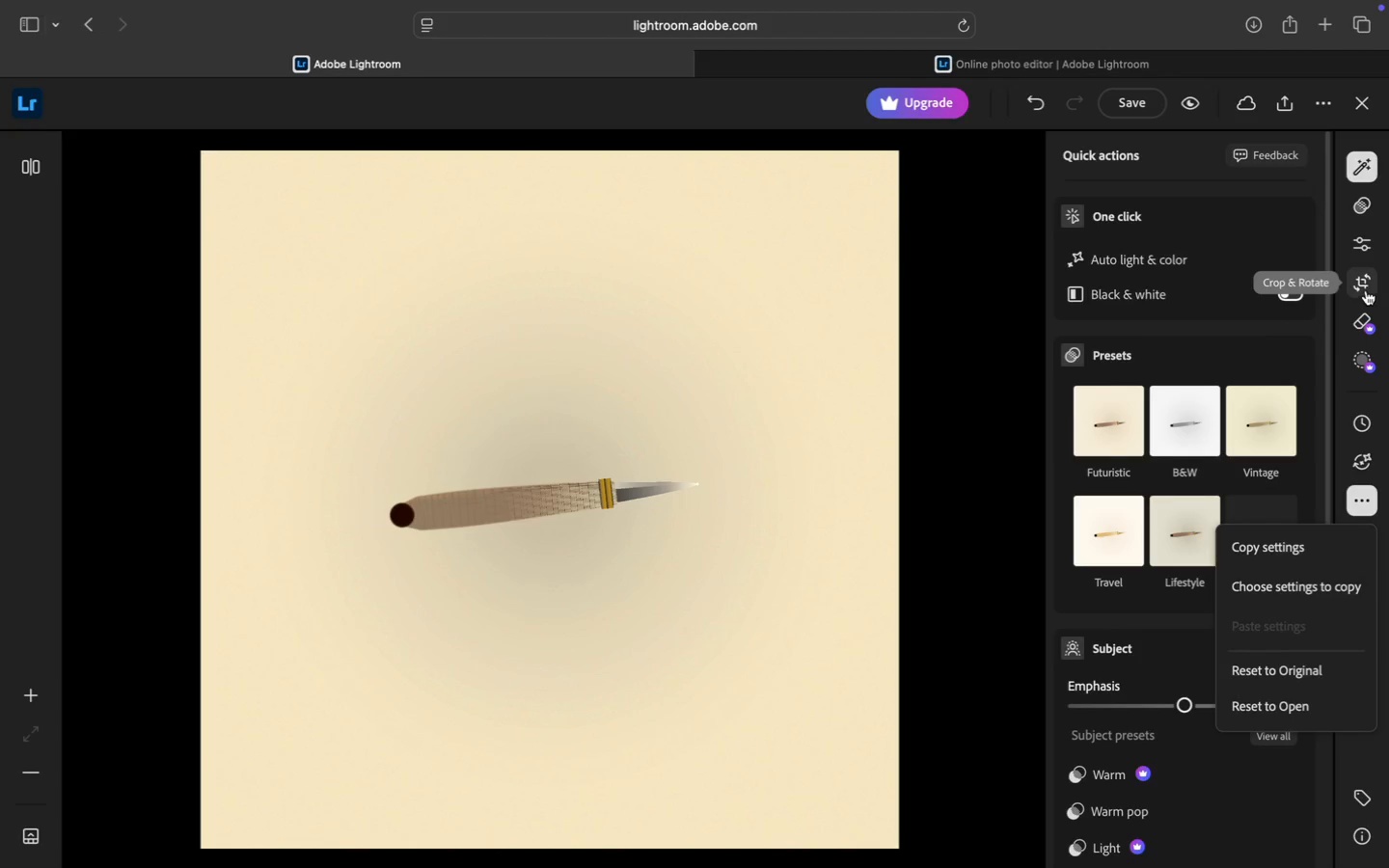 
mouse_move([1366, 243])
 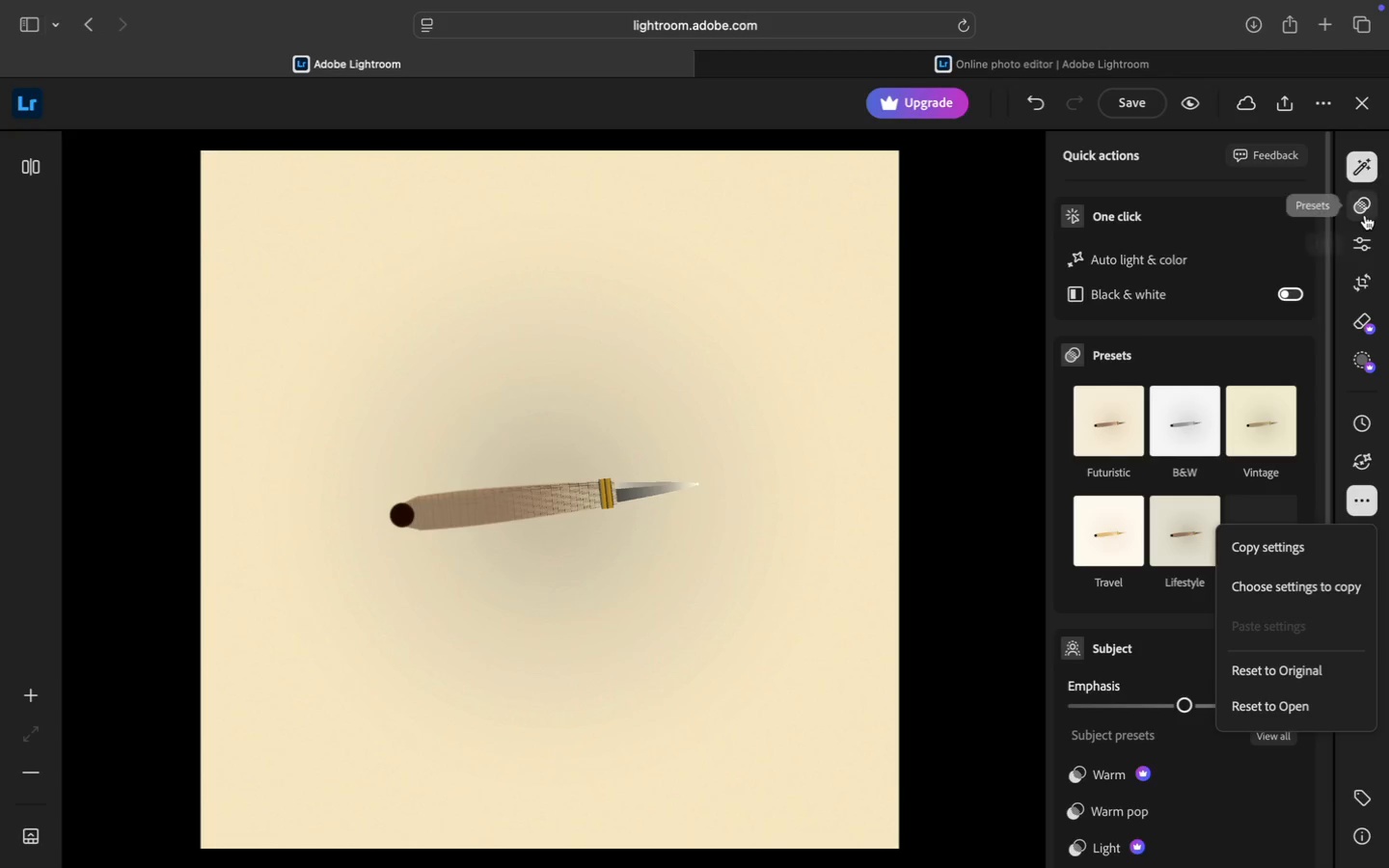 
left_click([1365, 215])
 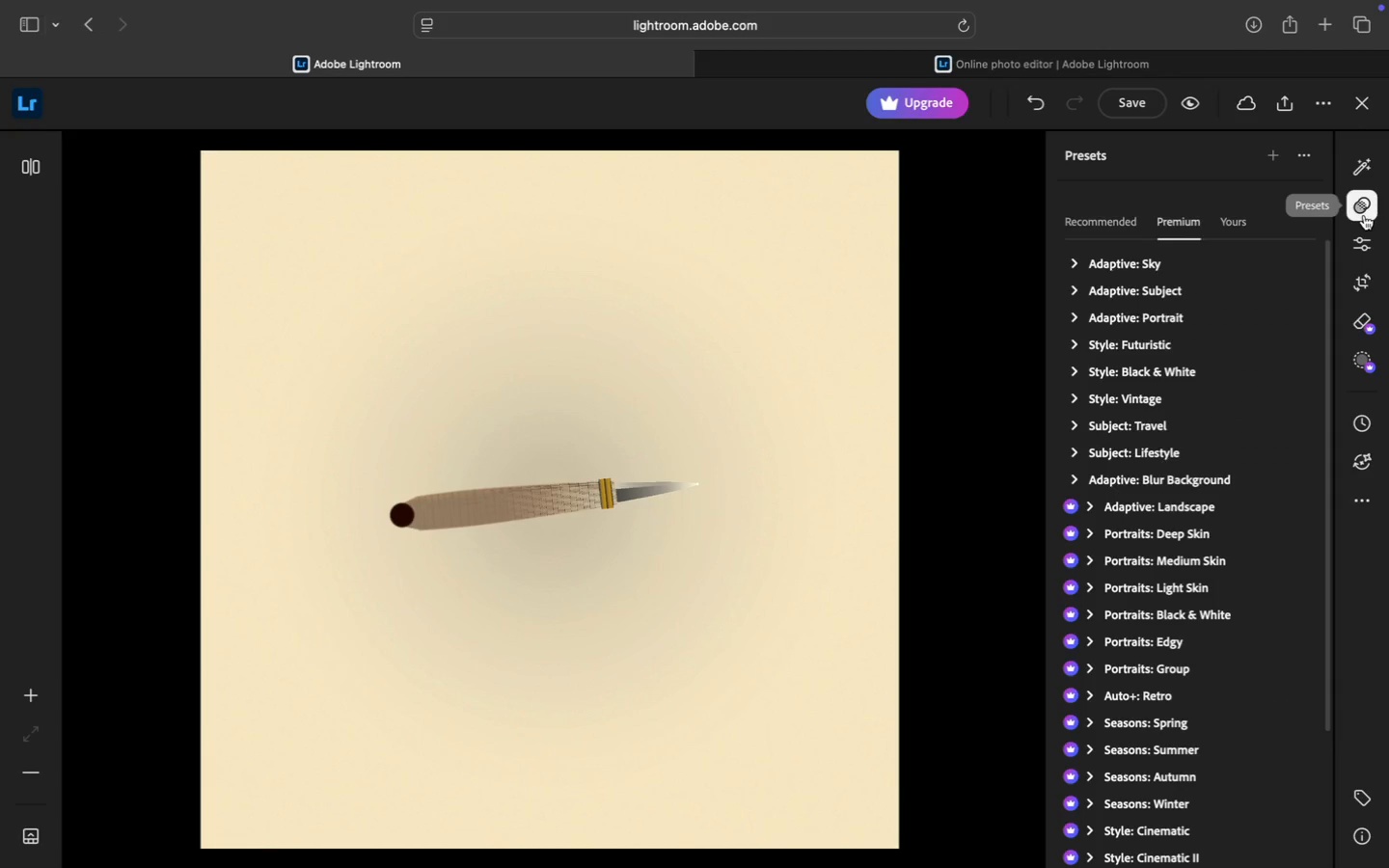 
left_click([1367, 231])
 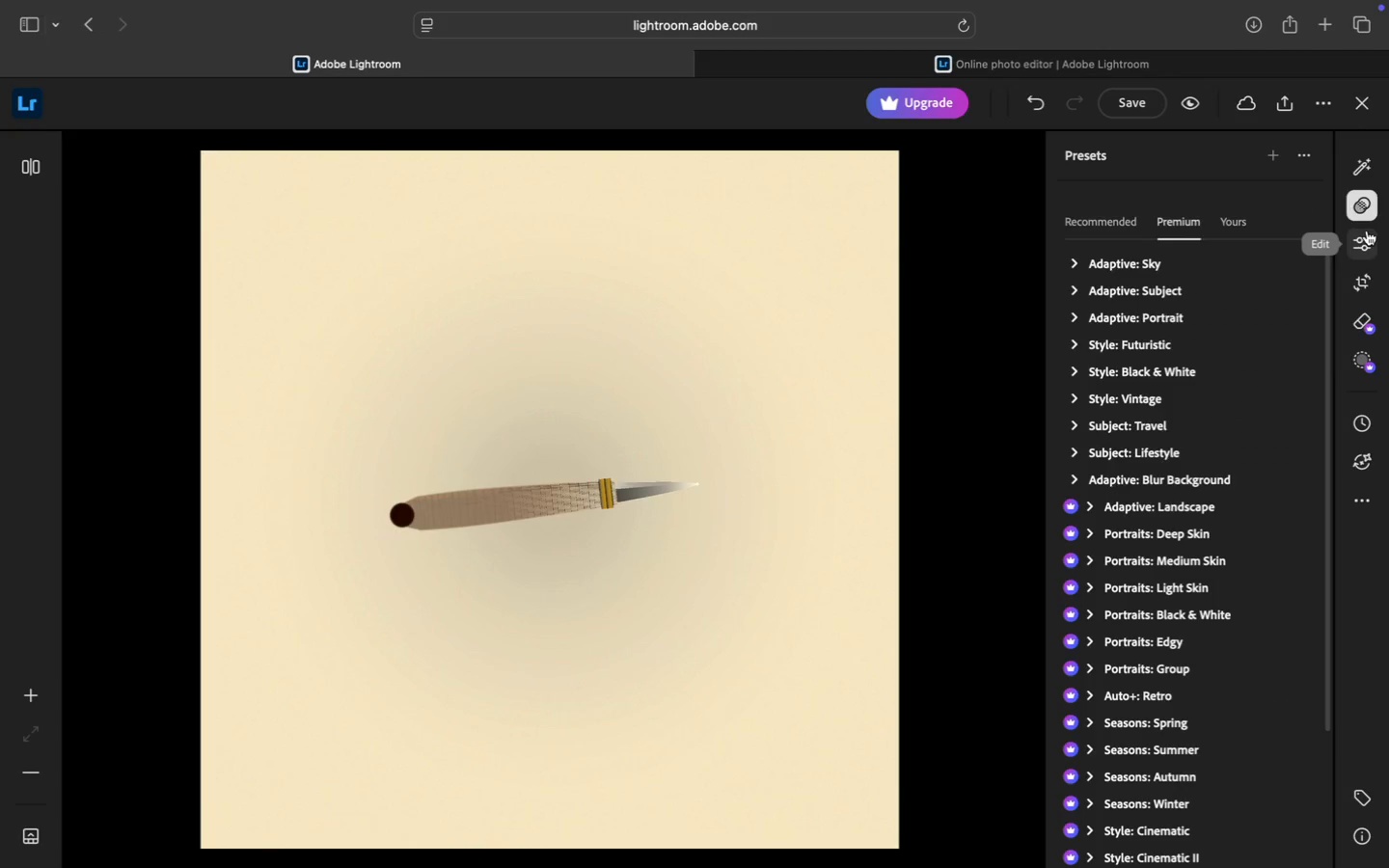 
mouse_move([1366, 263])
 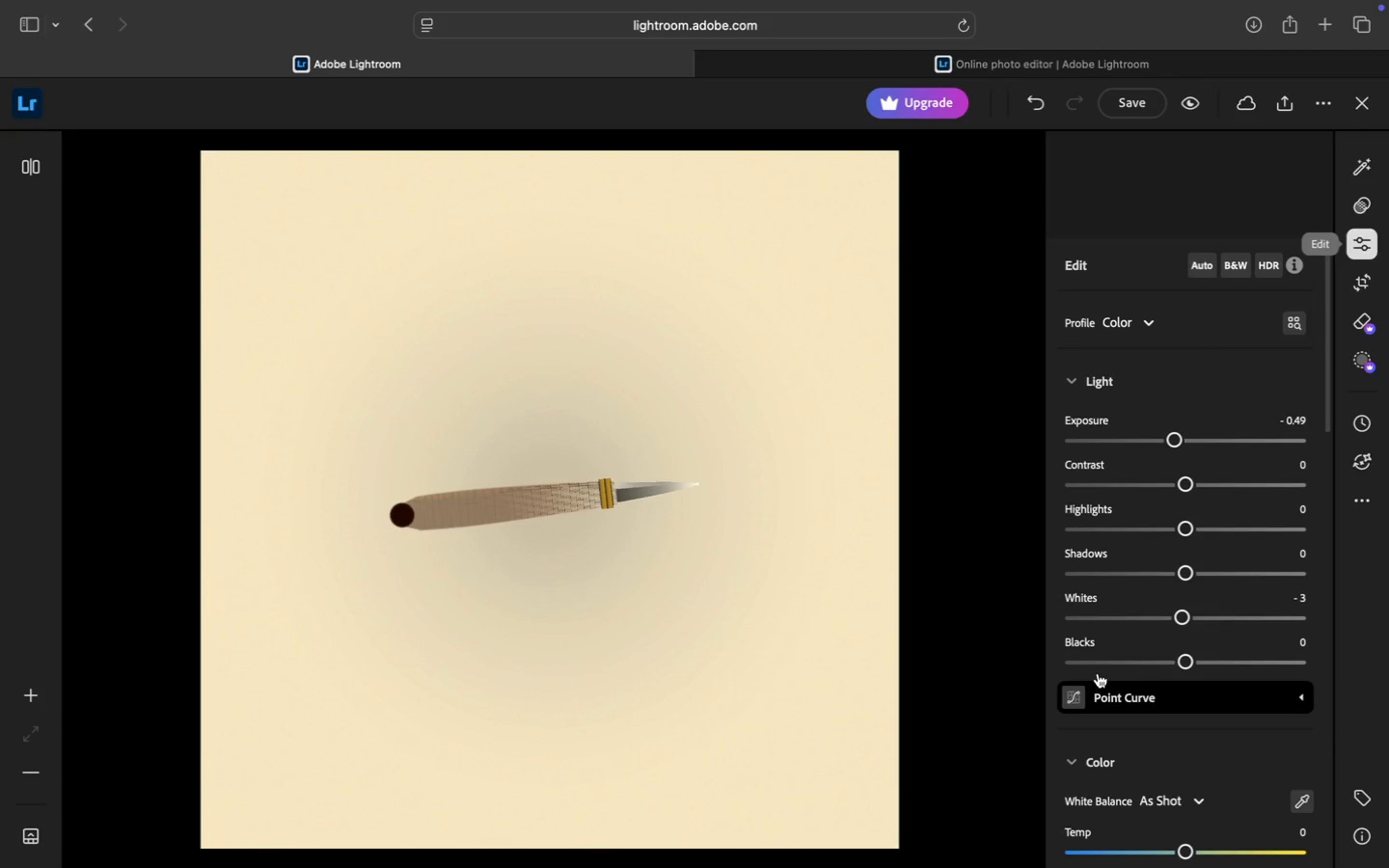 
scroll: coordinate [1147, 498], scroll_direction: up, amount: 4.0
 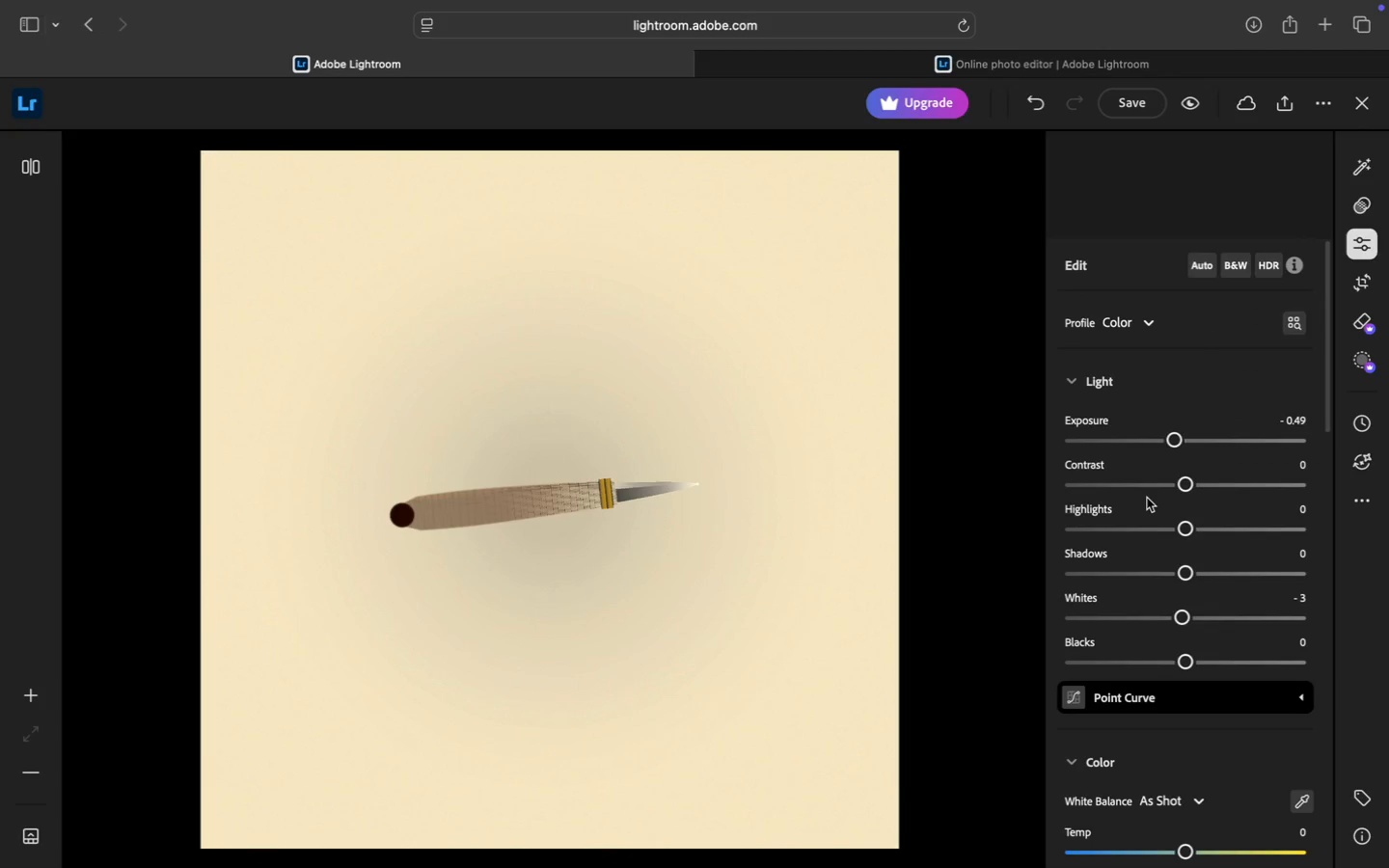 
scroll: coordinate [1187, 653], scroll_direction: down, amount: 17.0
 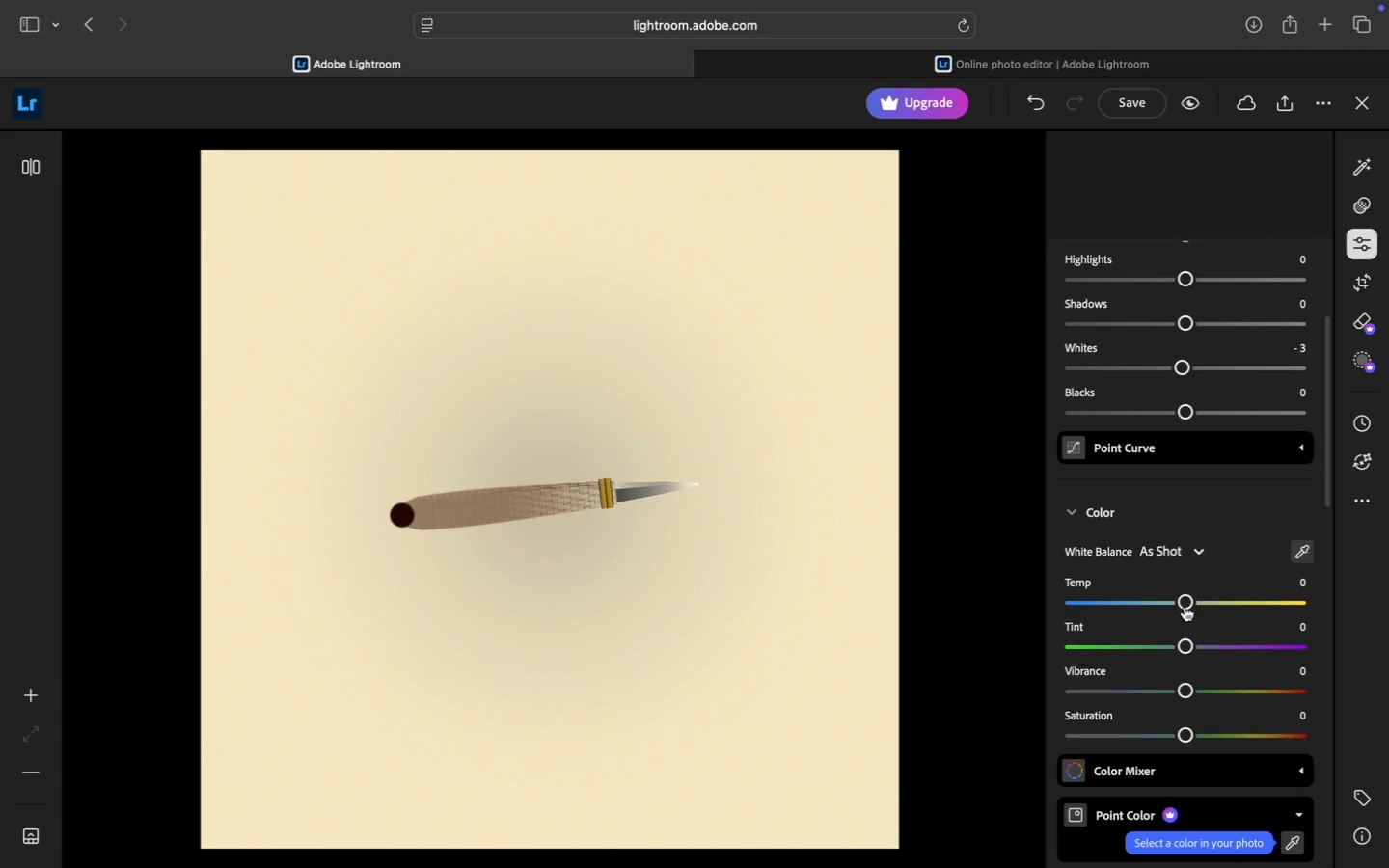 
scroll: coordinate [1185, 607], scroll_direction: down, amount: 15.0
 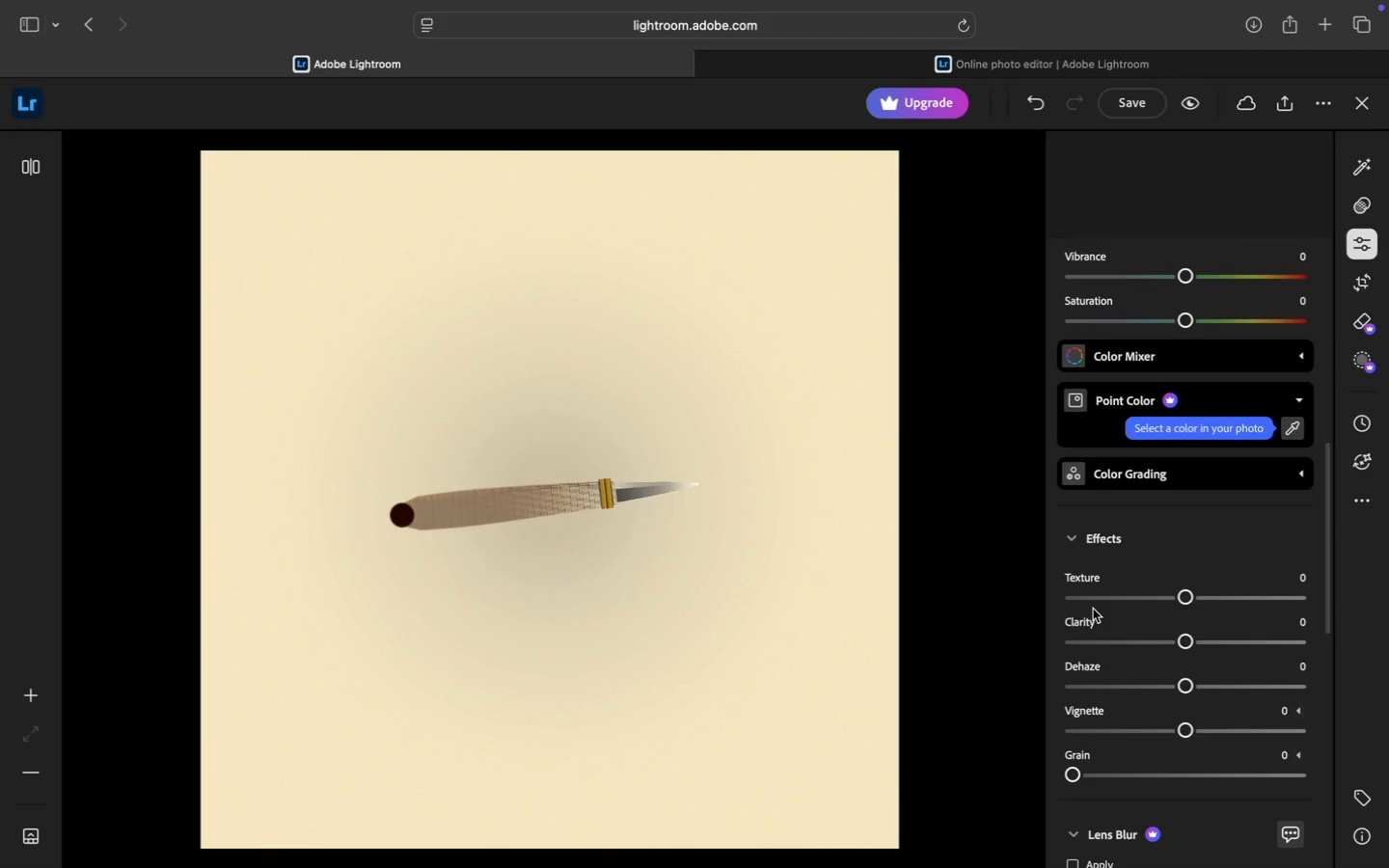 
left_click_drag(start_coordinate=[1183, 598], to_coordinate=[1148, 606])
 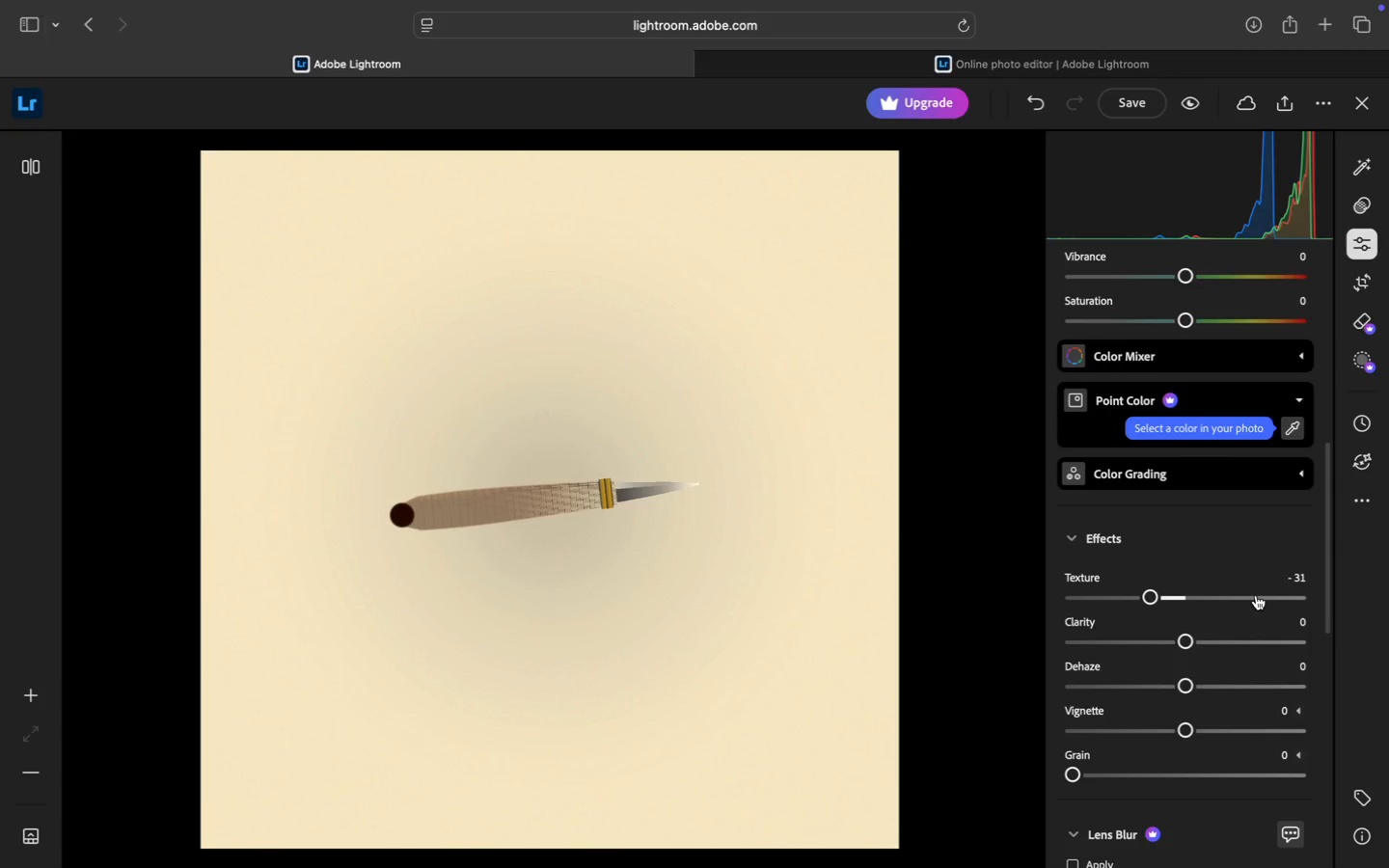 
wait(6.06)
 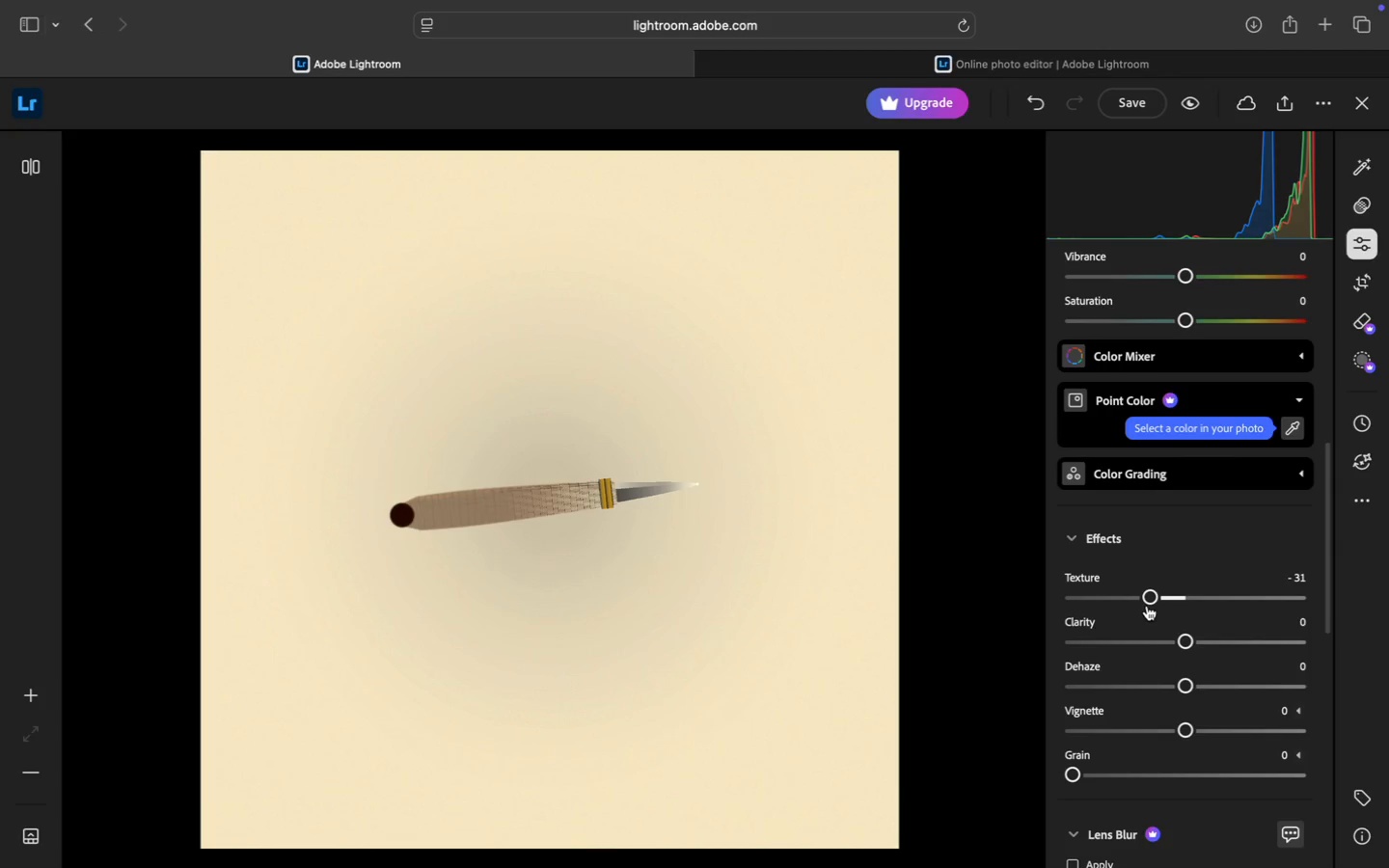 
left_click([1256, 595])
 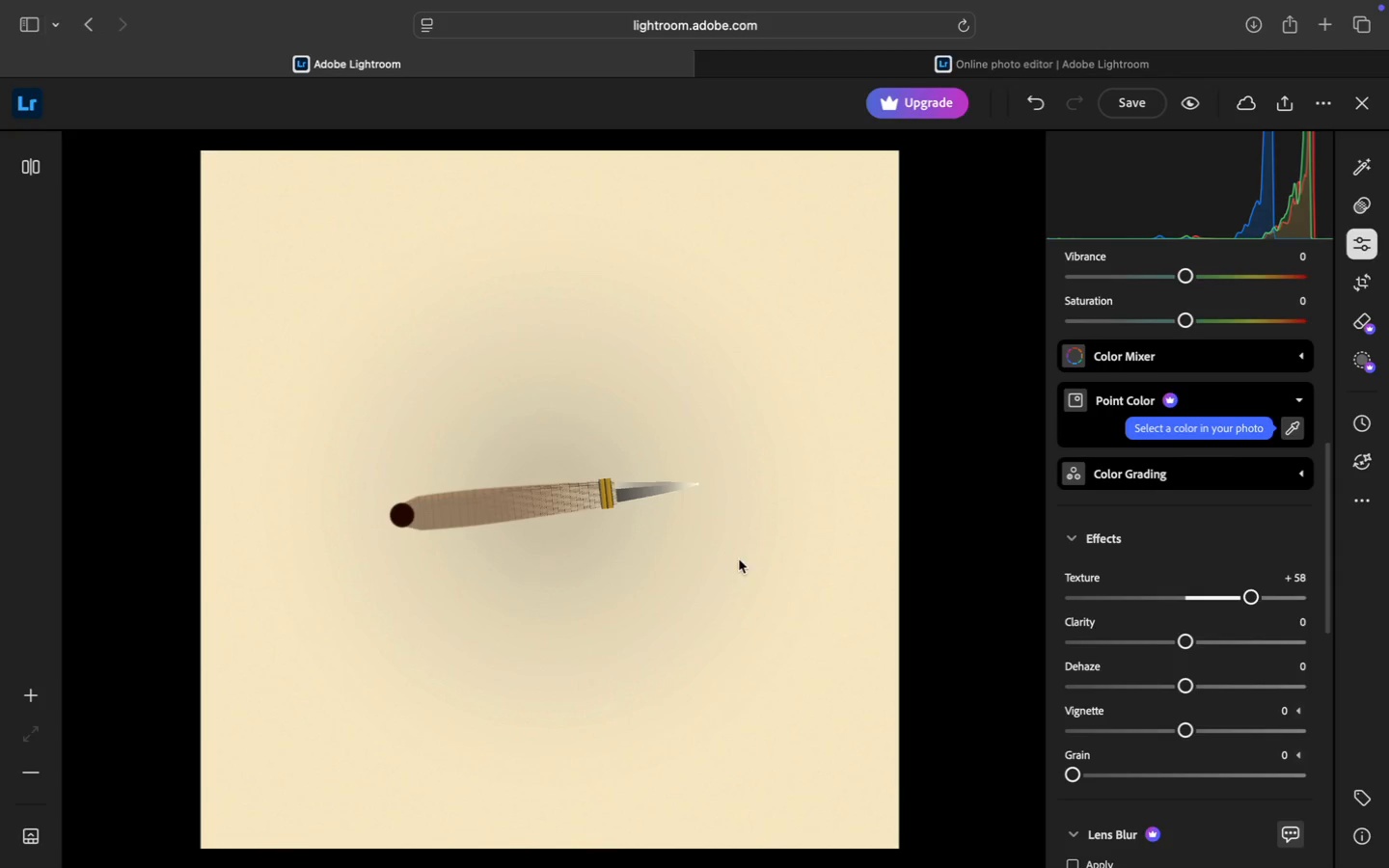 
scroll: coordinate [434, 520], scroll_direction: down, amount: 3.0
 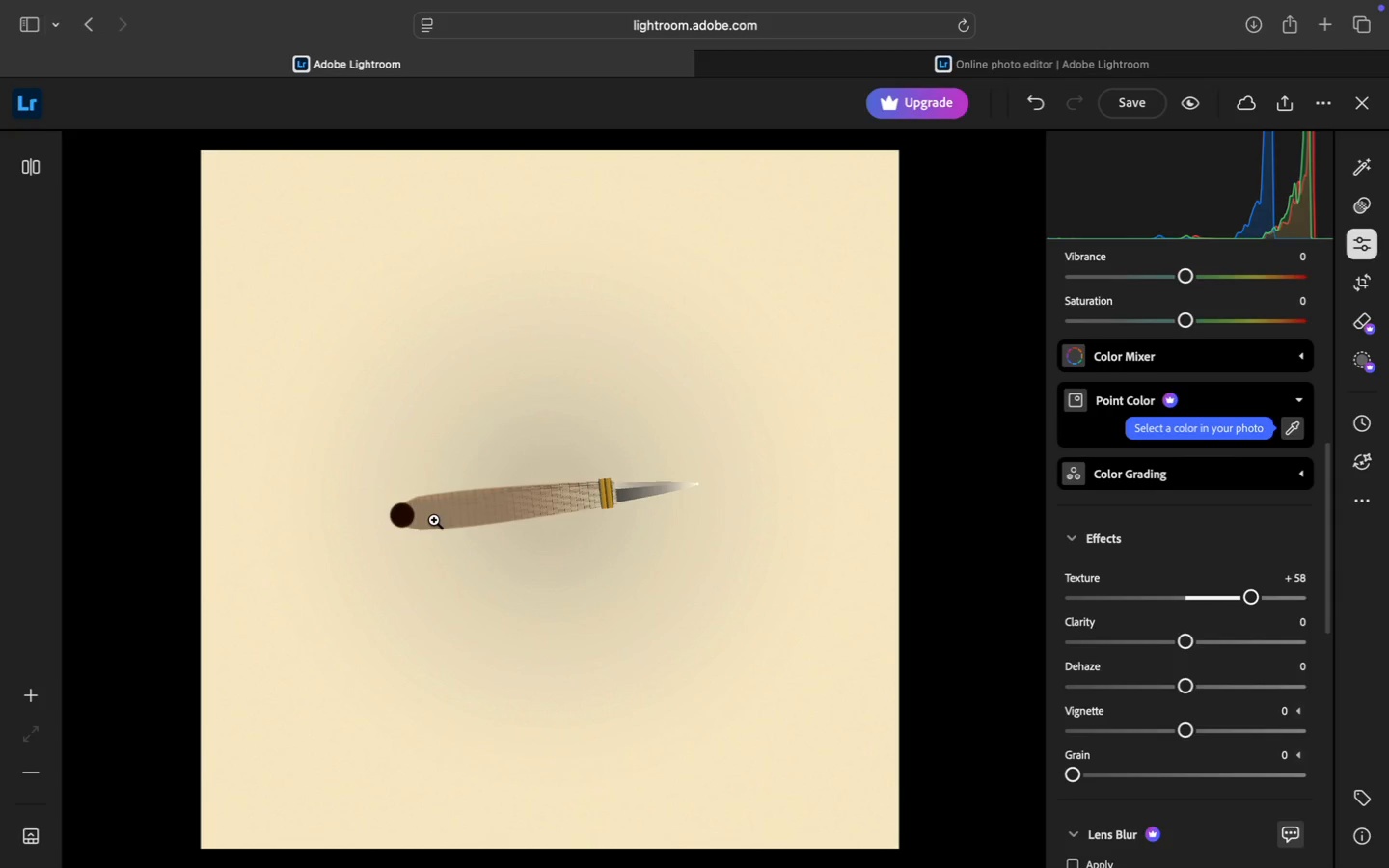 
left_click([434, 519])
 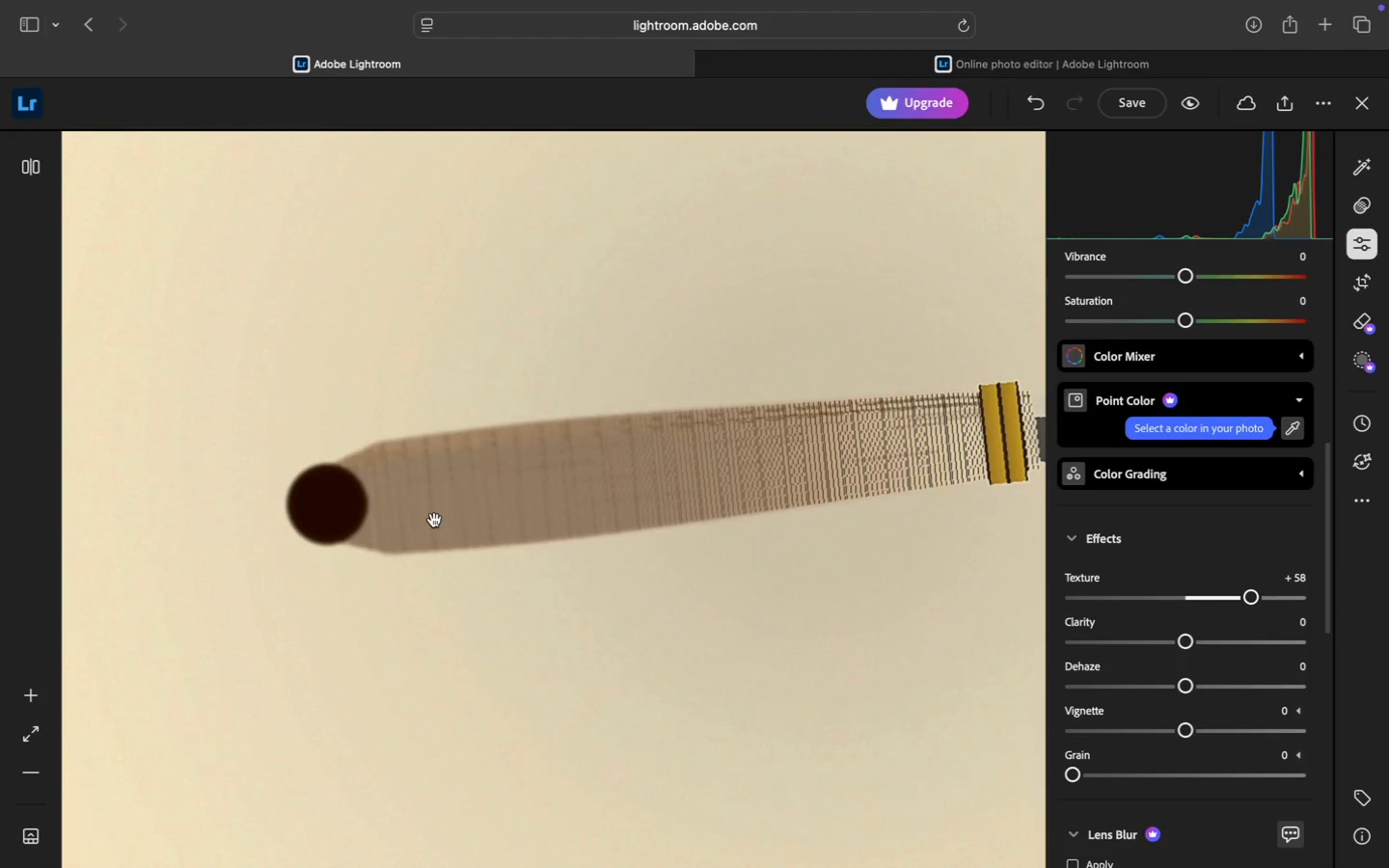 
scroll: coordinate [434, 519], scroll_direction: down, amount: 2.0
 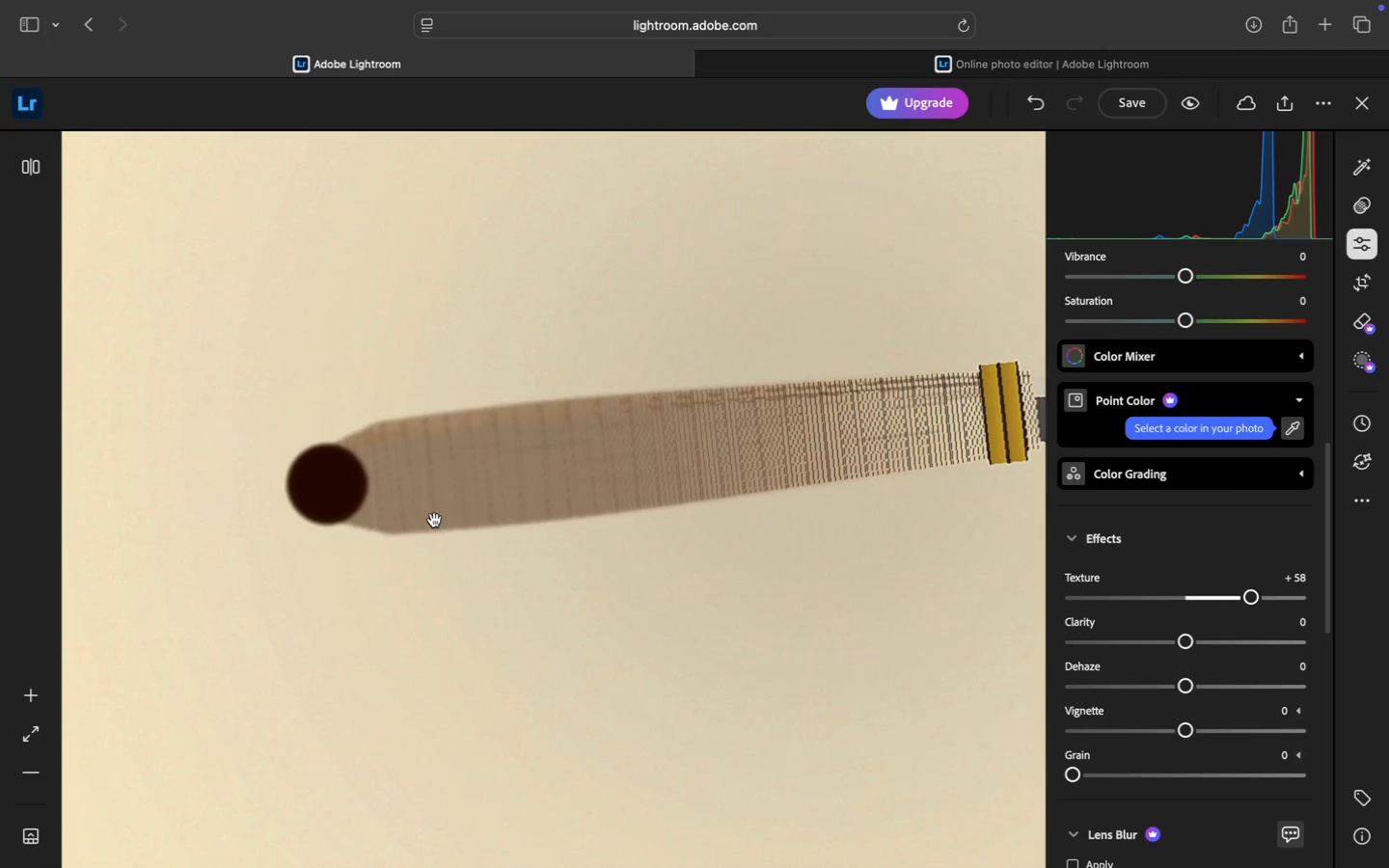 
scroll: coordinate [434, 519], scroll_direction: up, amount: 4.0
 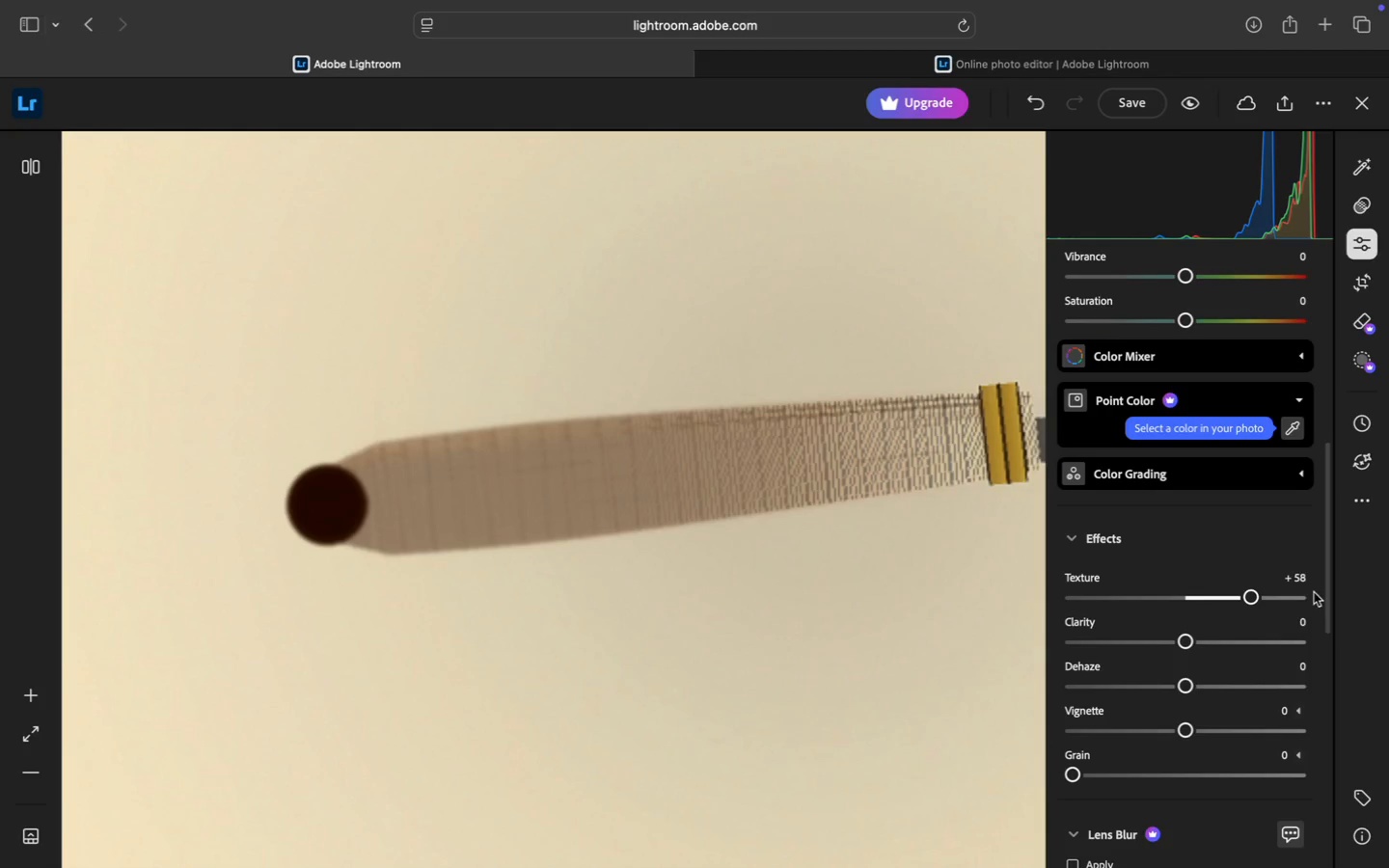 
left_click([1288, 595])
 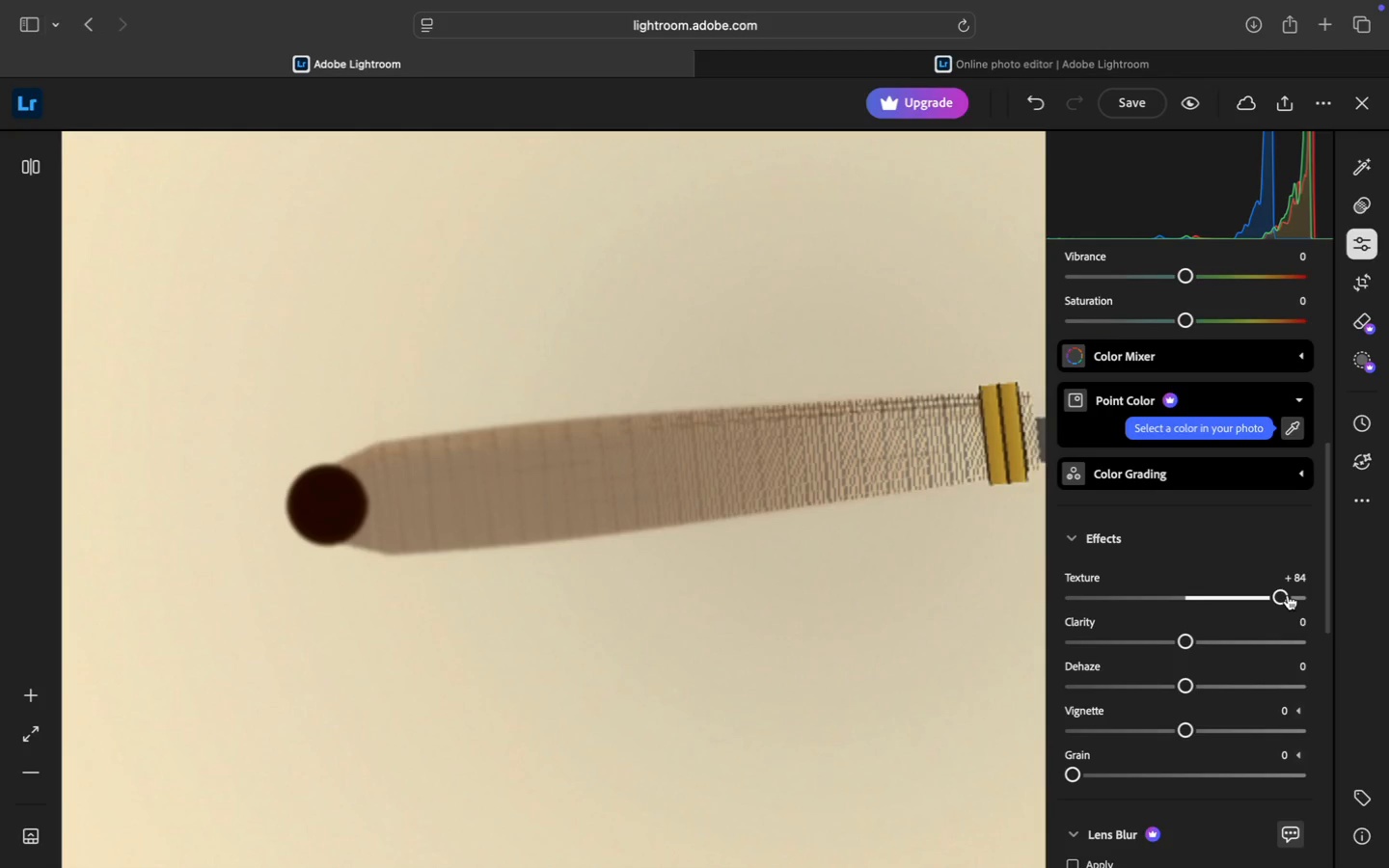 
left_click([1294, 593])
 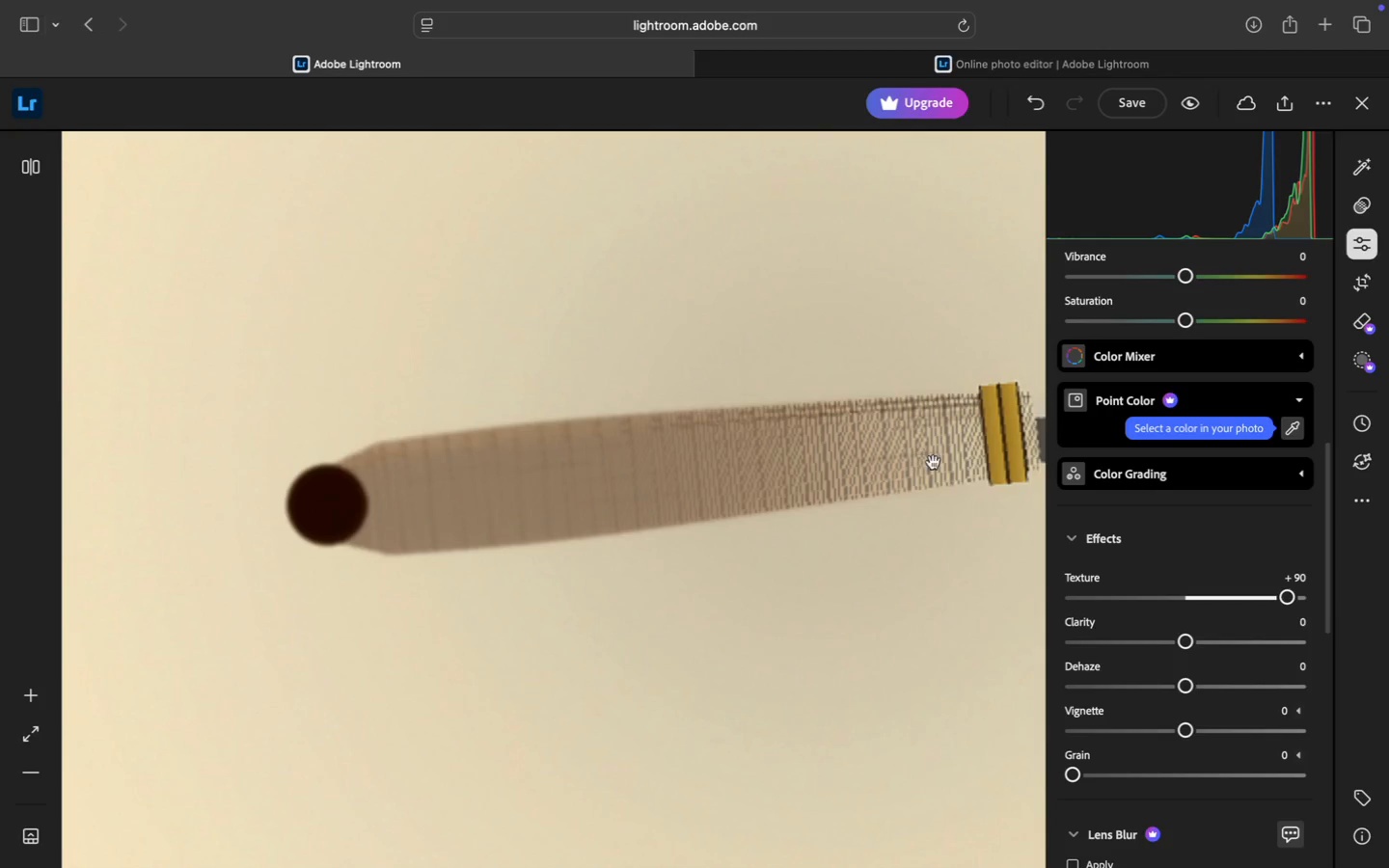 
left_click([1138, 599])
 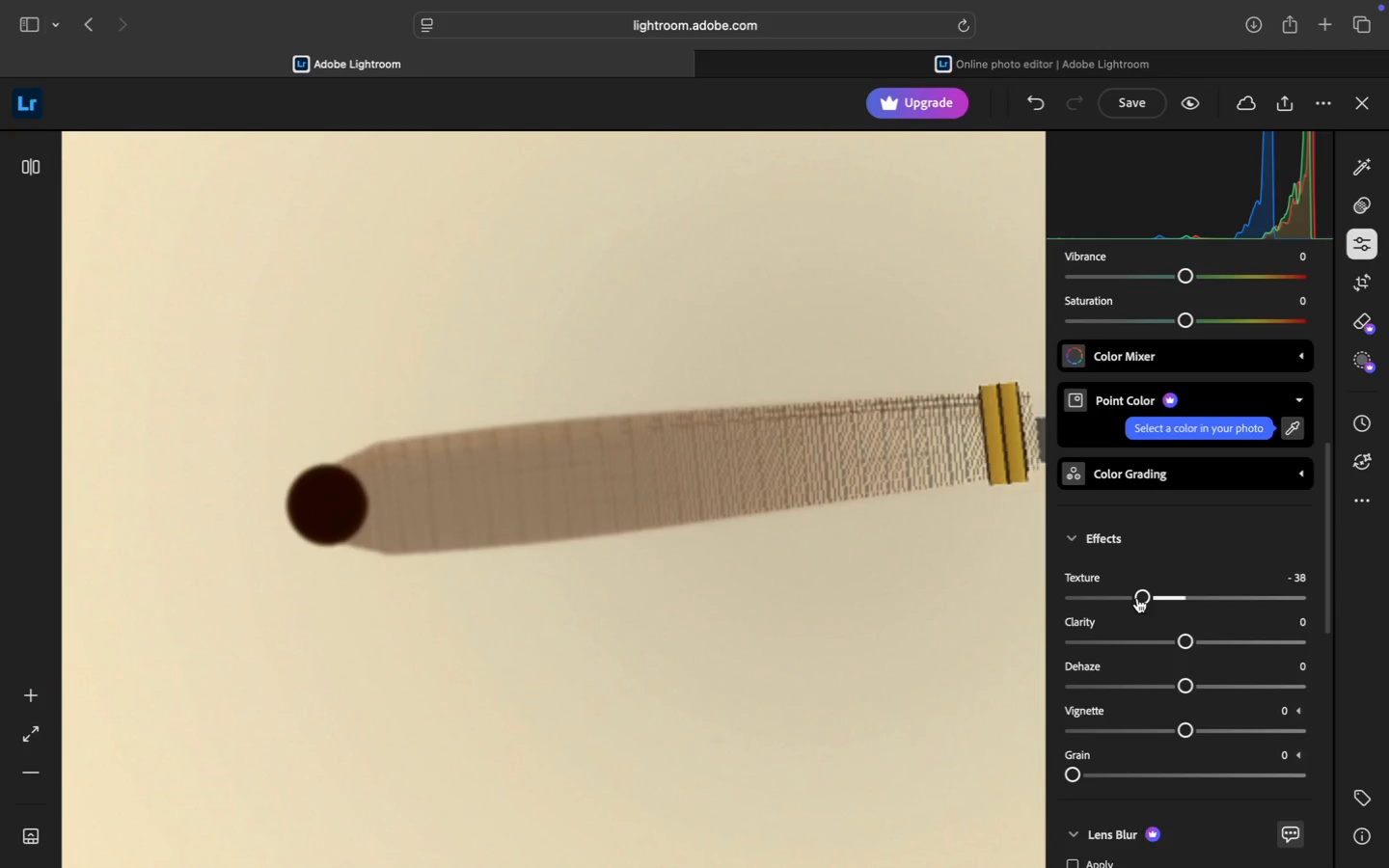 
left_click([1165, 594])
 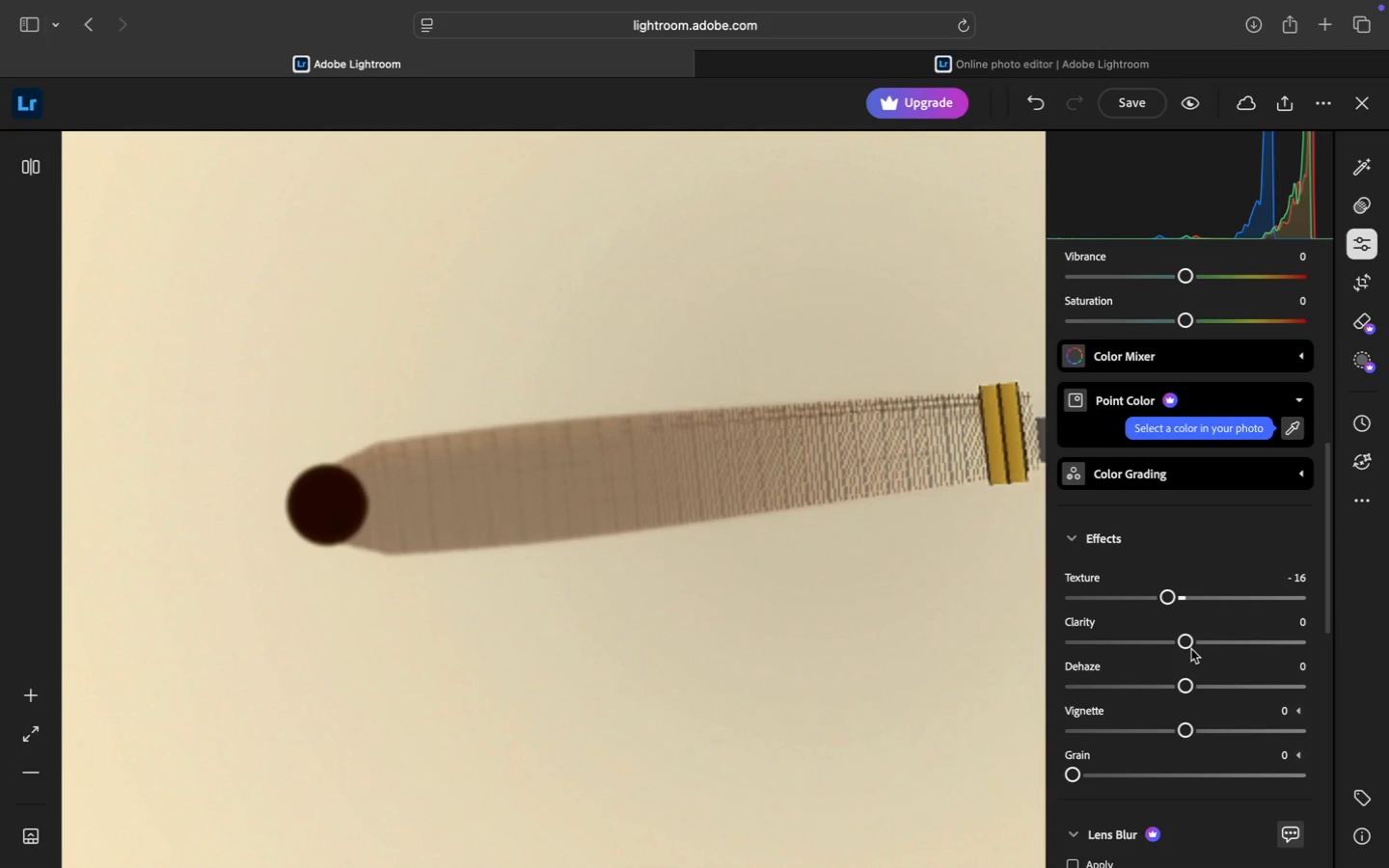 
left_click([1196, 645])
 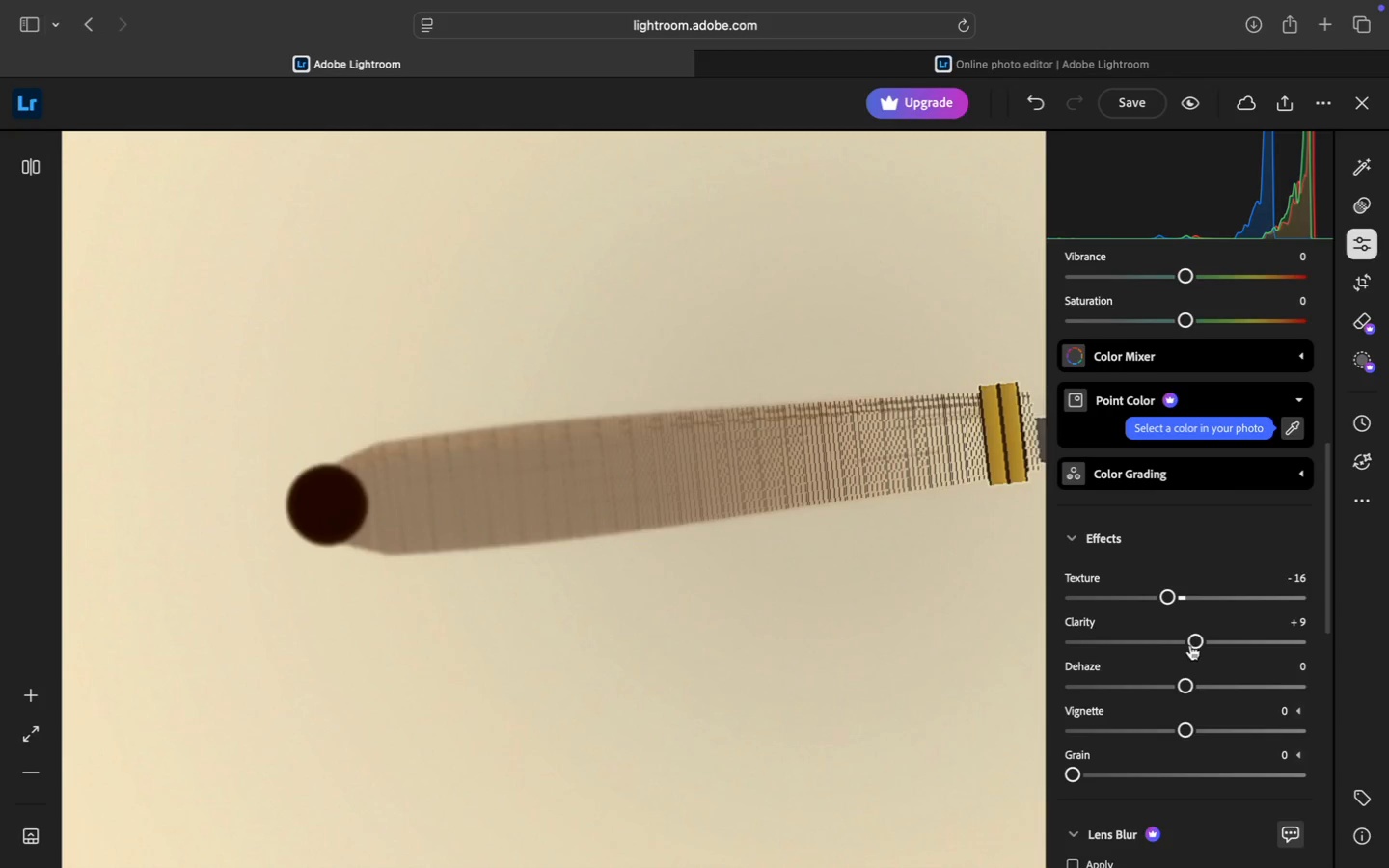 
left_click([1186, 645])
 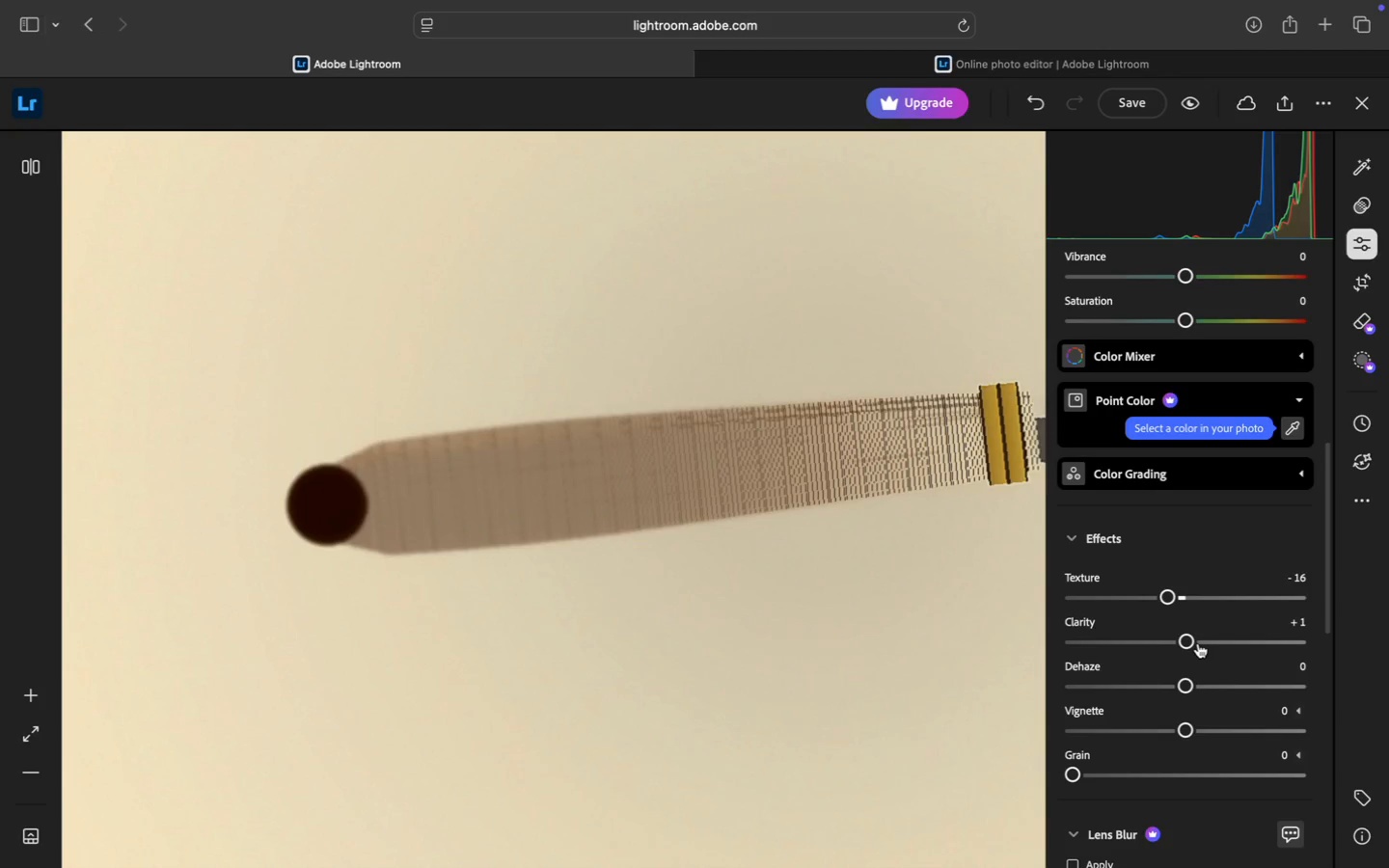 
left_click([1204, 642])
 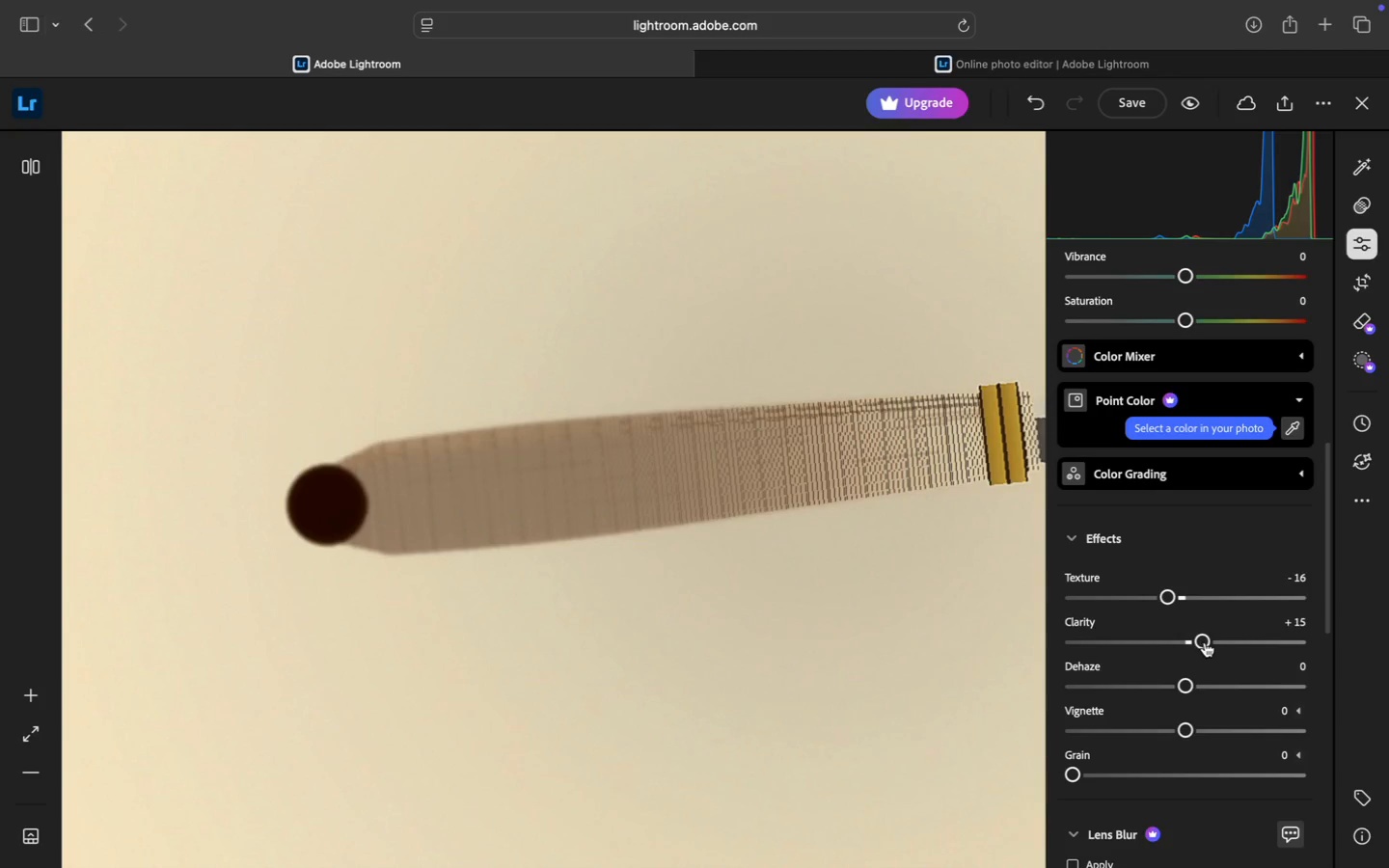 
left_click([1212, 641])
 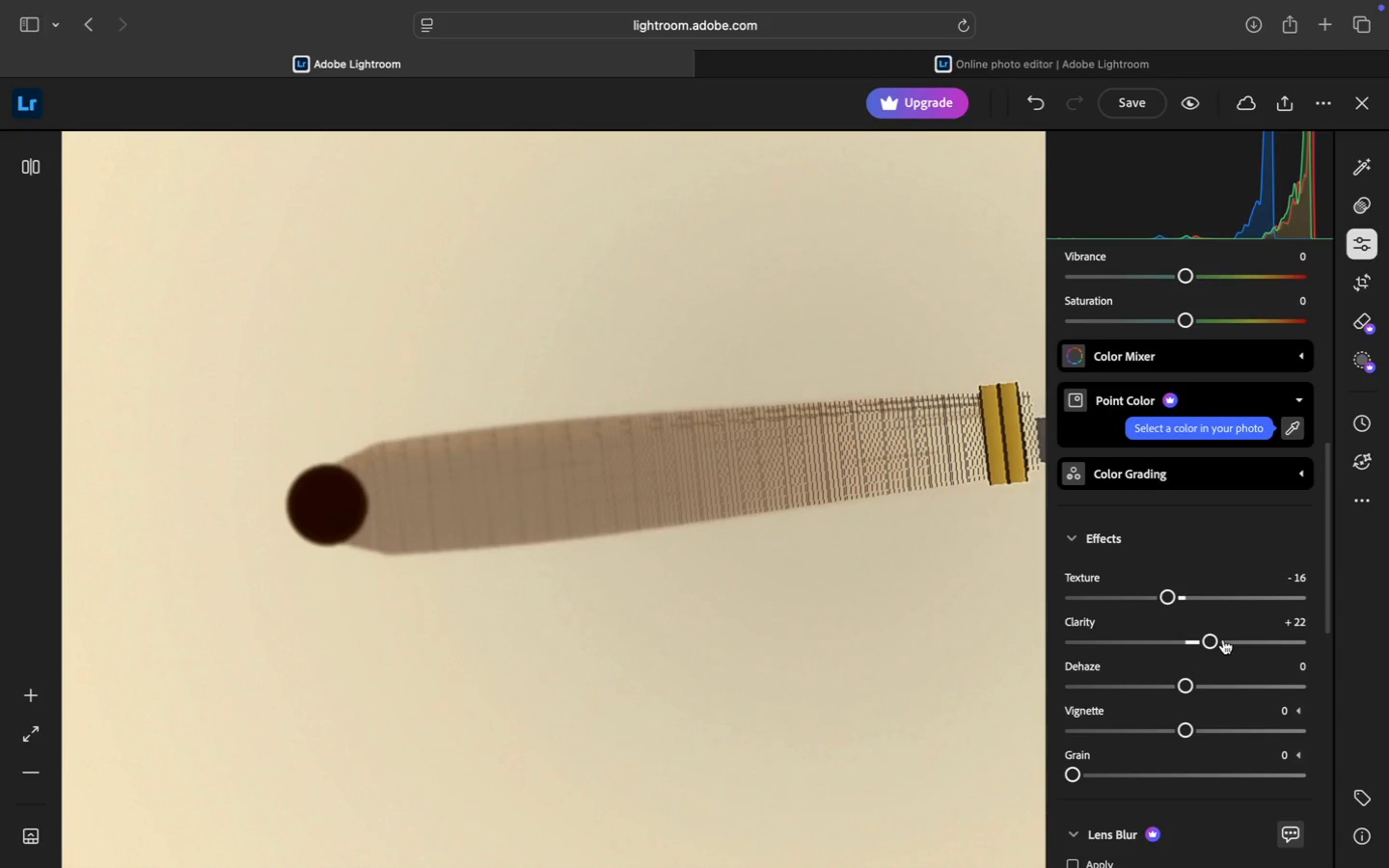 
left_click([1223, 638])
 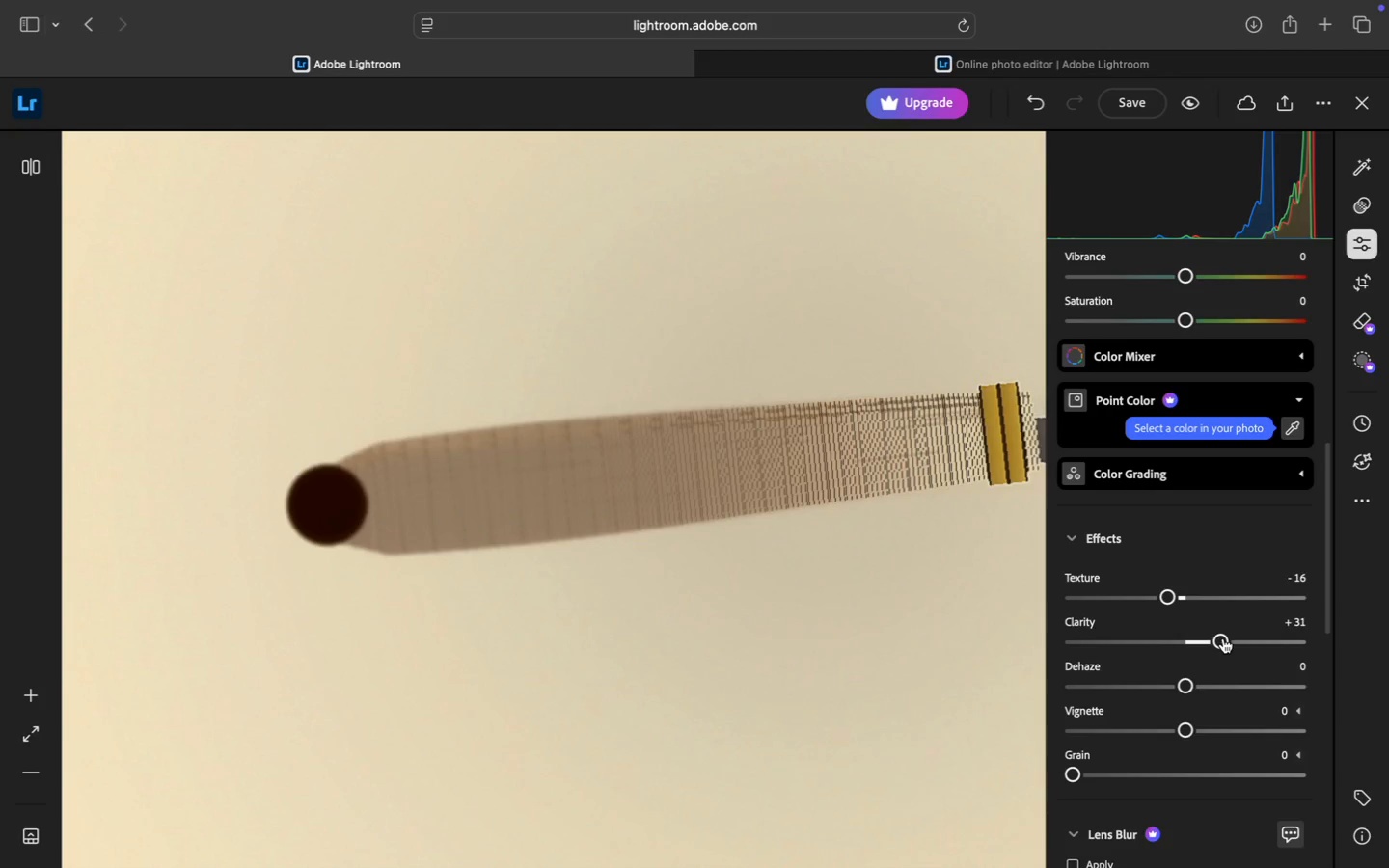 
scroll: coordinate [1211, 658], scroll_direction: down, amount: 15.0
 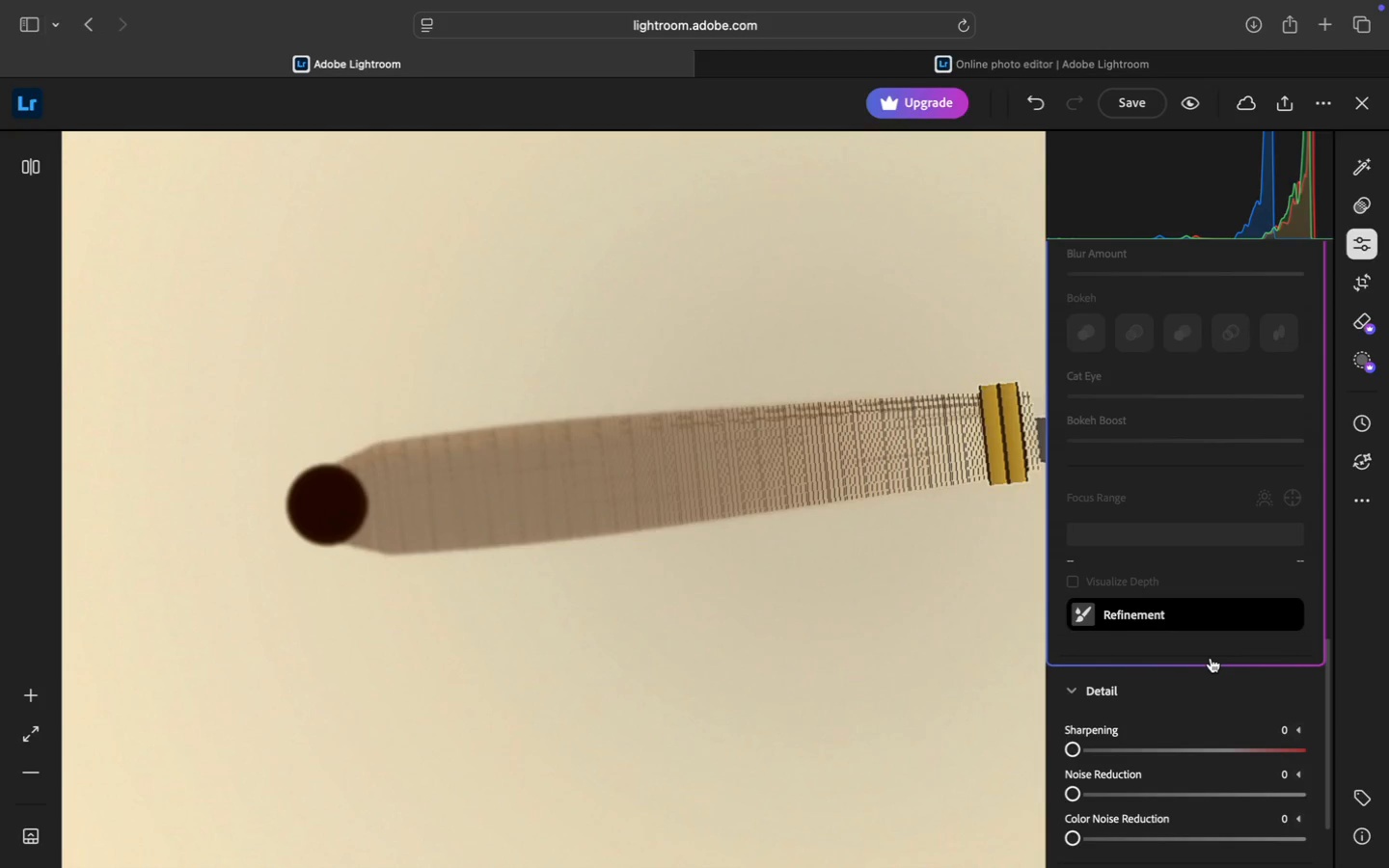 
scroll: coordinate [1211, 658], scroll_direction: up, amount: 10.0
 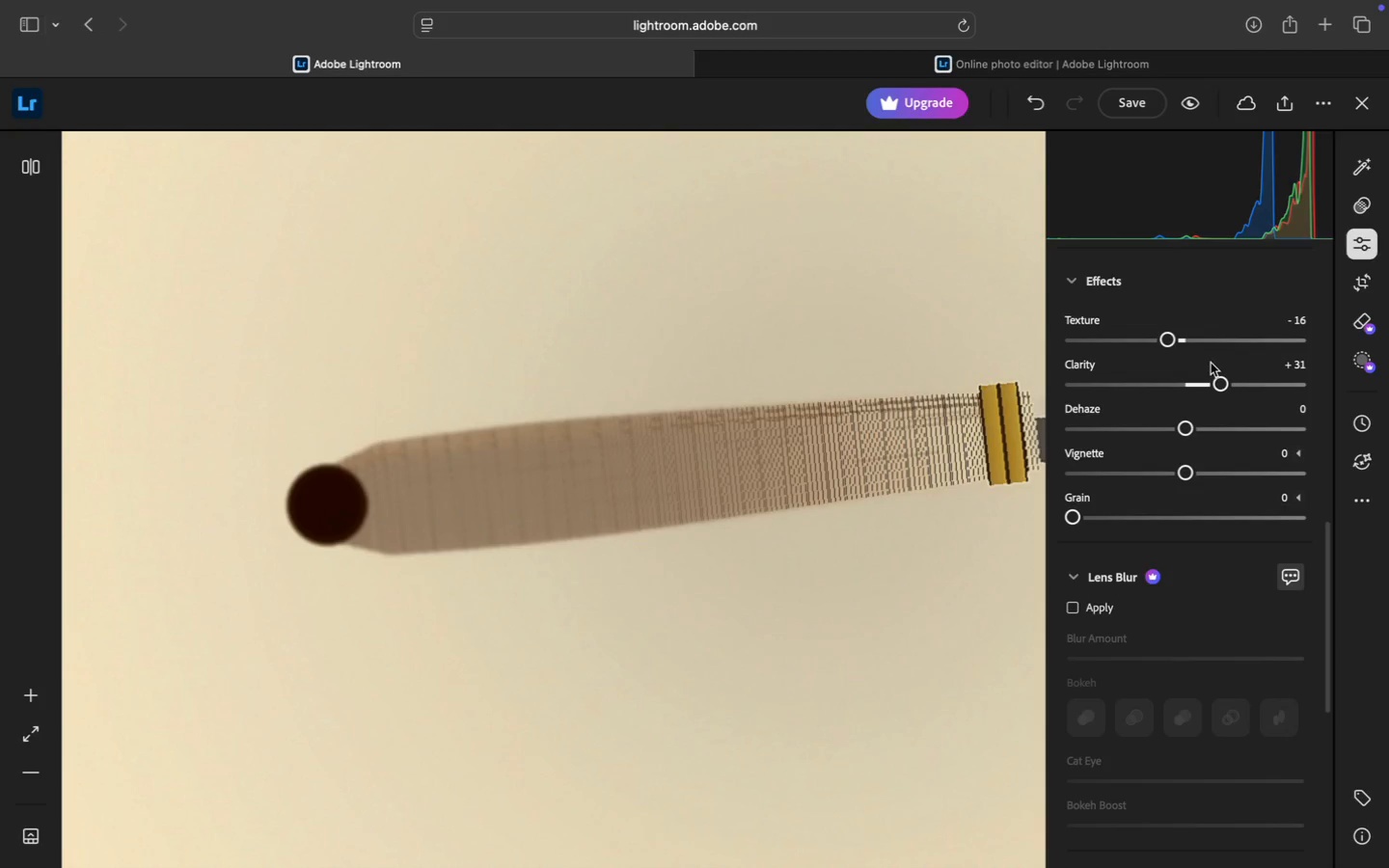 
left_click([1199, 382])
 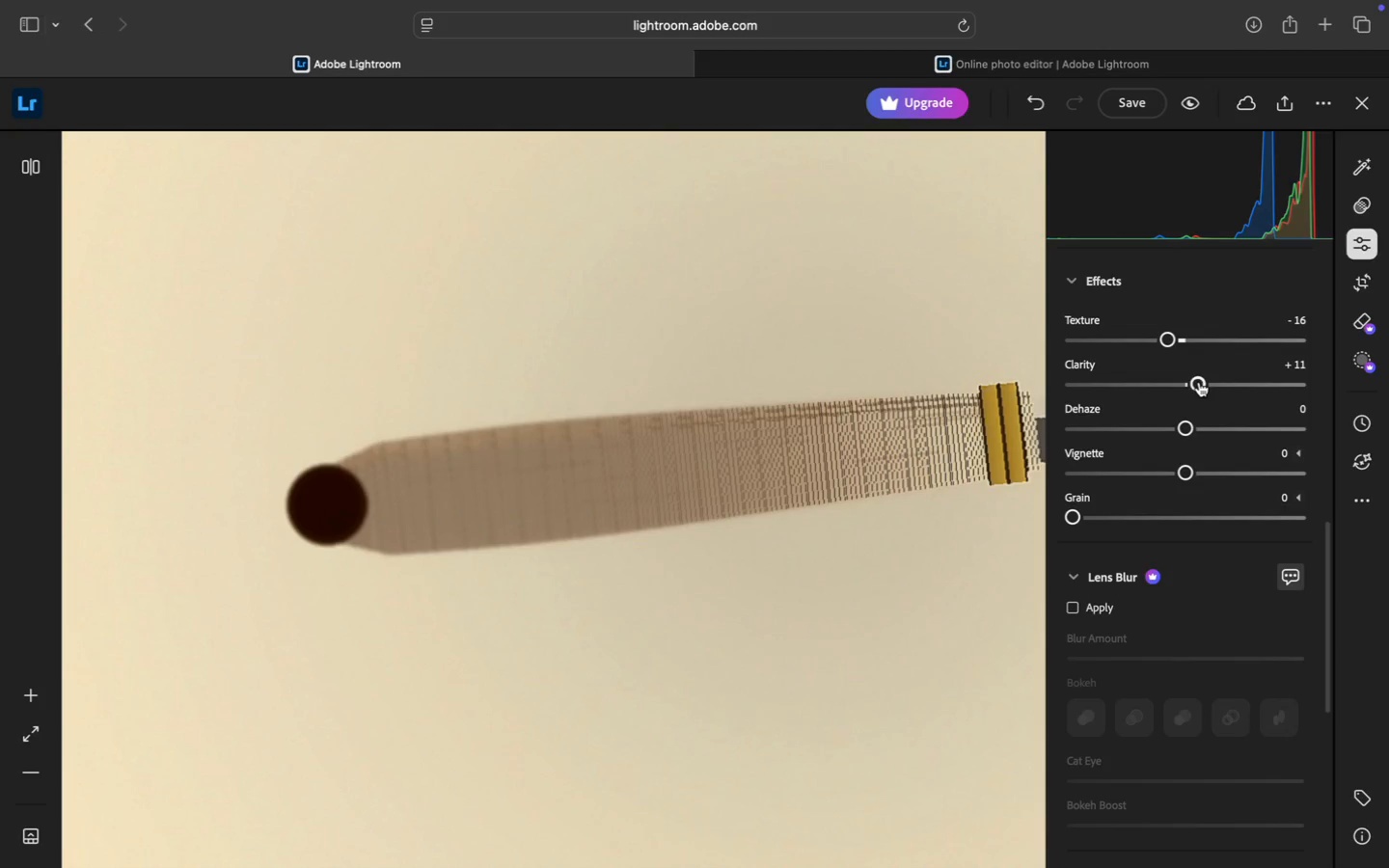 
scroll: coordinate [1120, 469], scroll_direction: down, amount: 15.0
 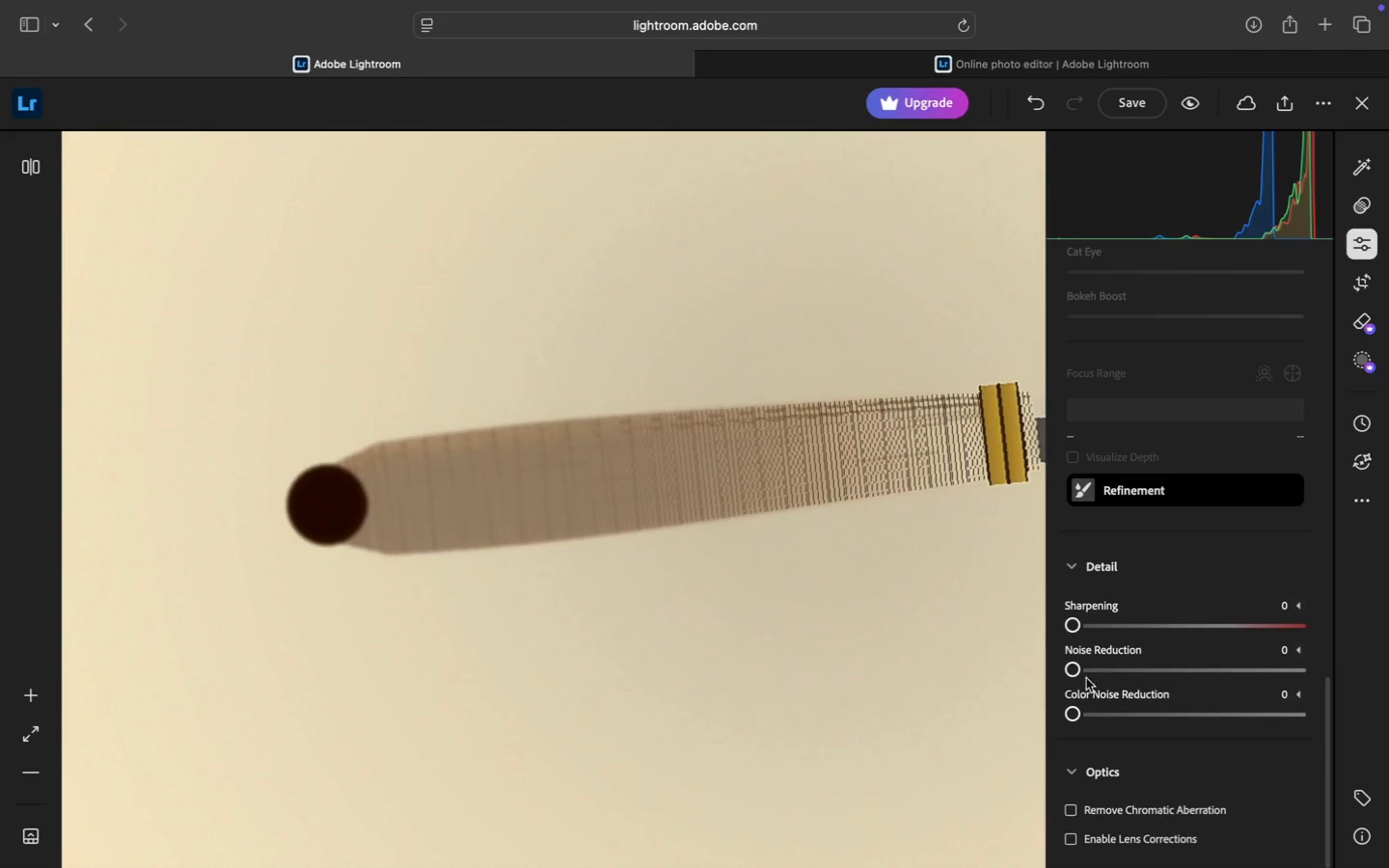 
left_click([1101, 631])
 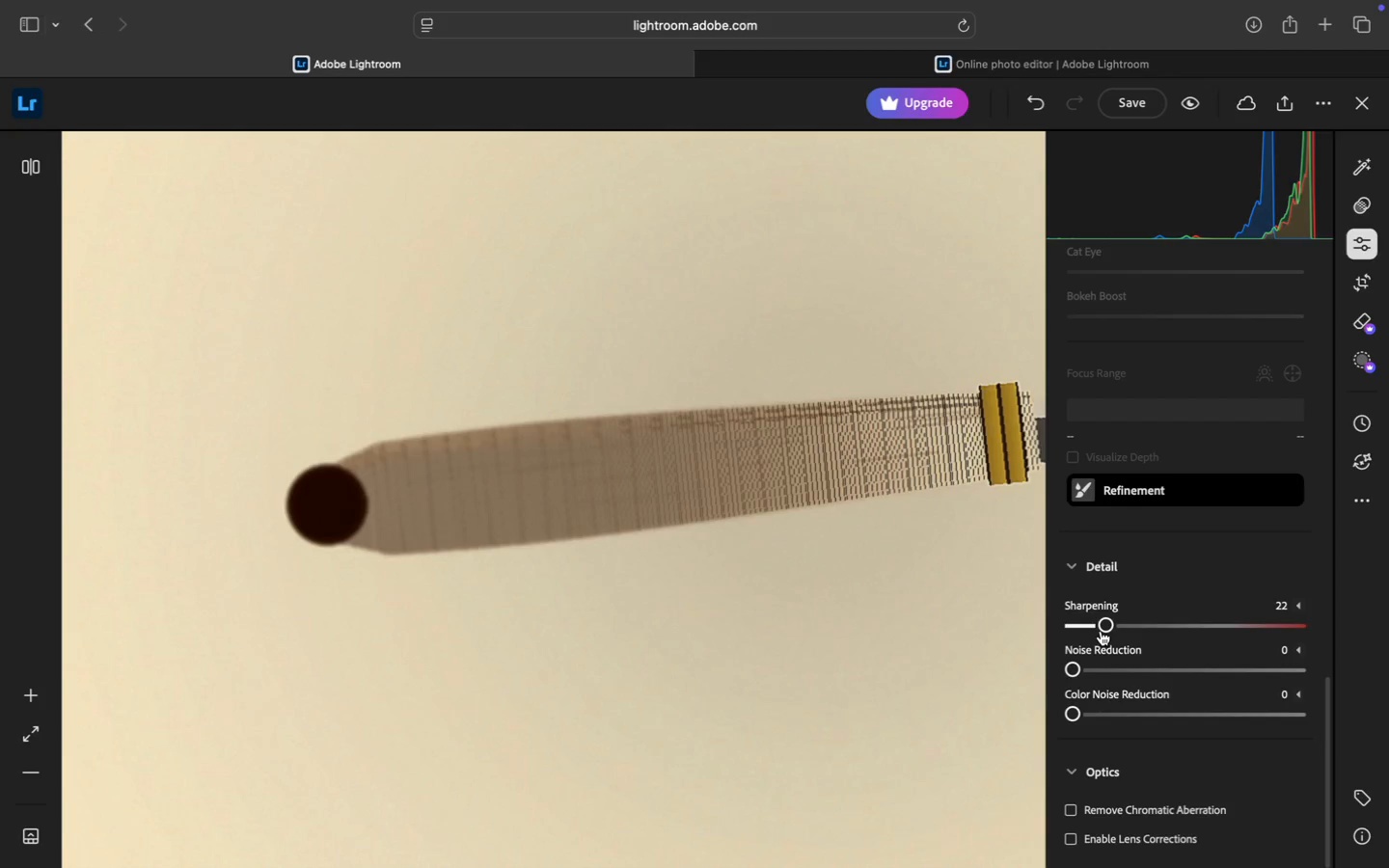 
left_click([1127, 626])
 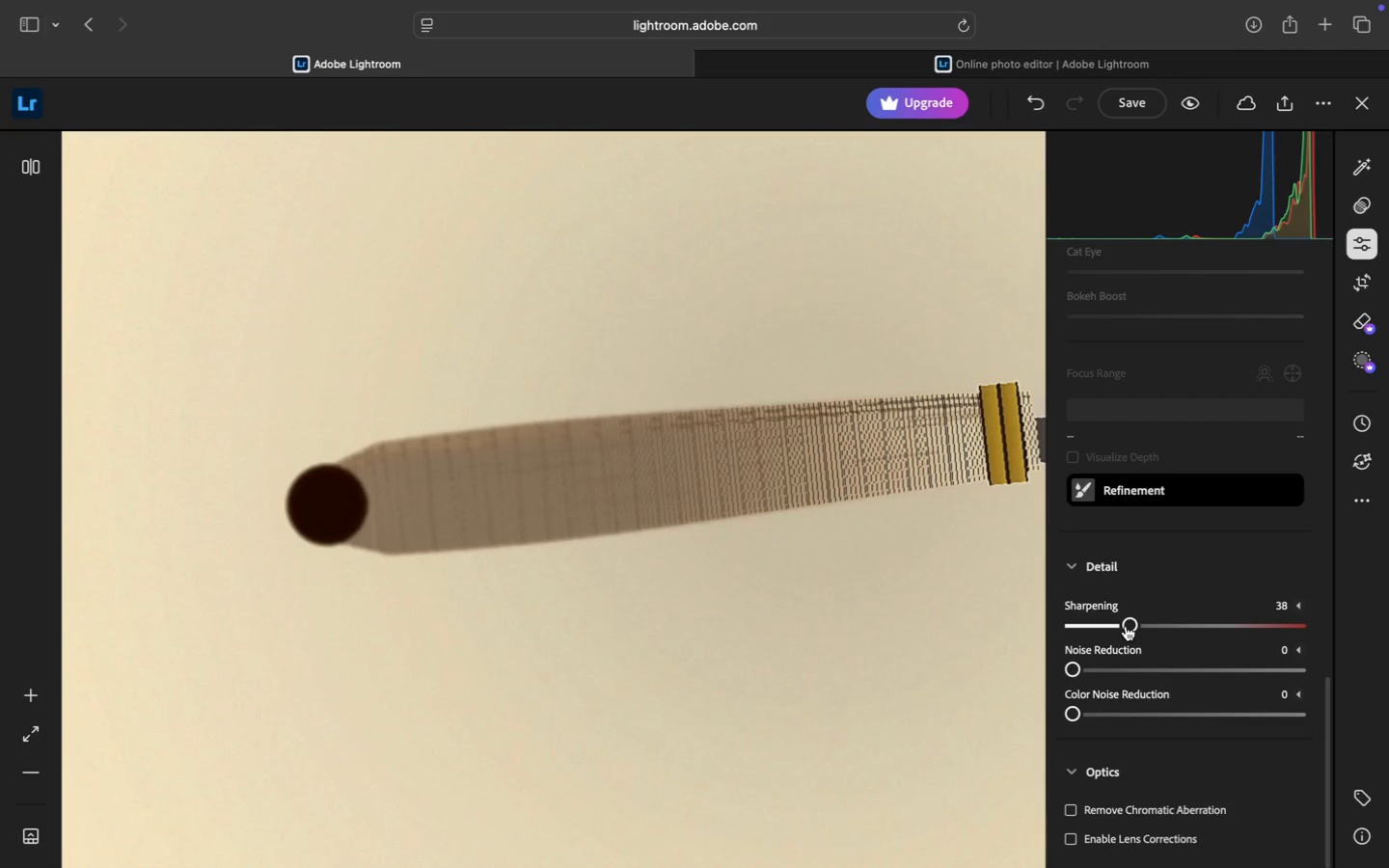 
wait(5.11)
 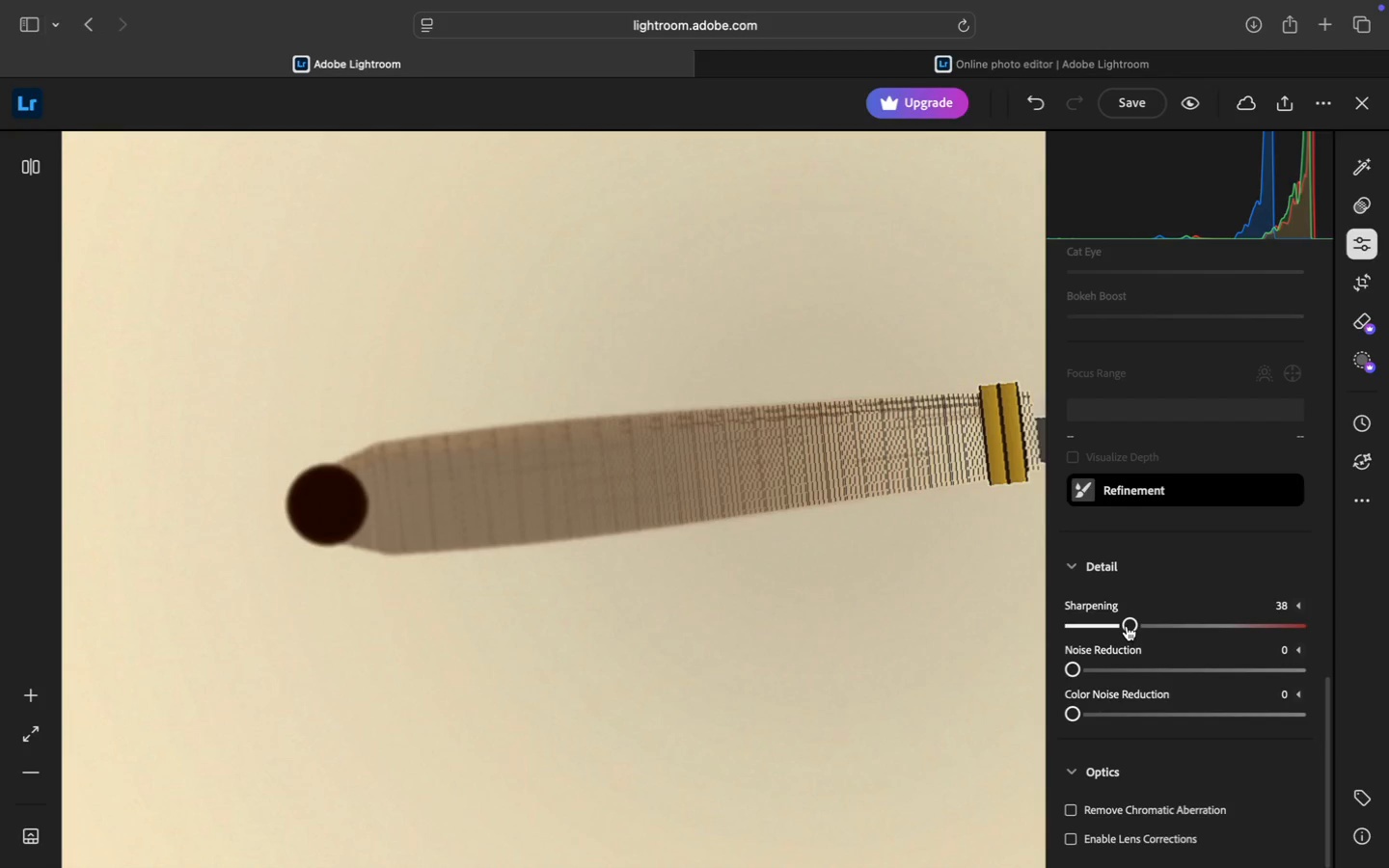 
left_click([1177, 624])
 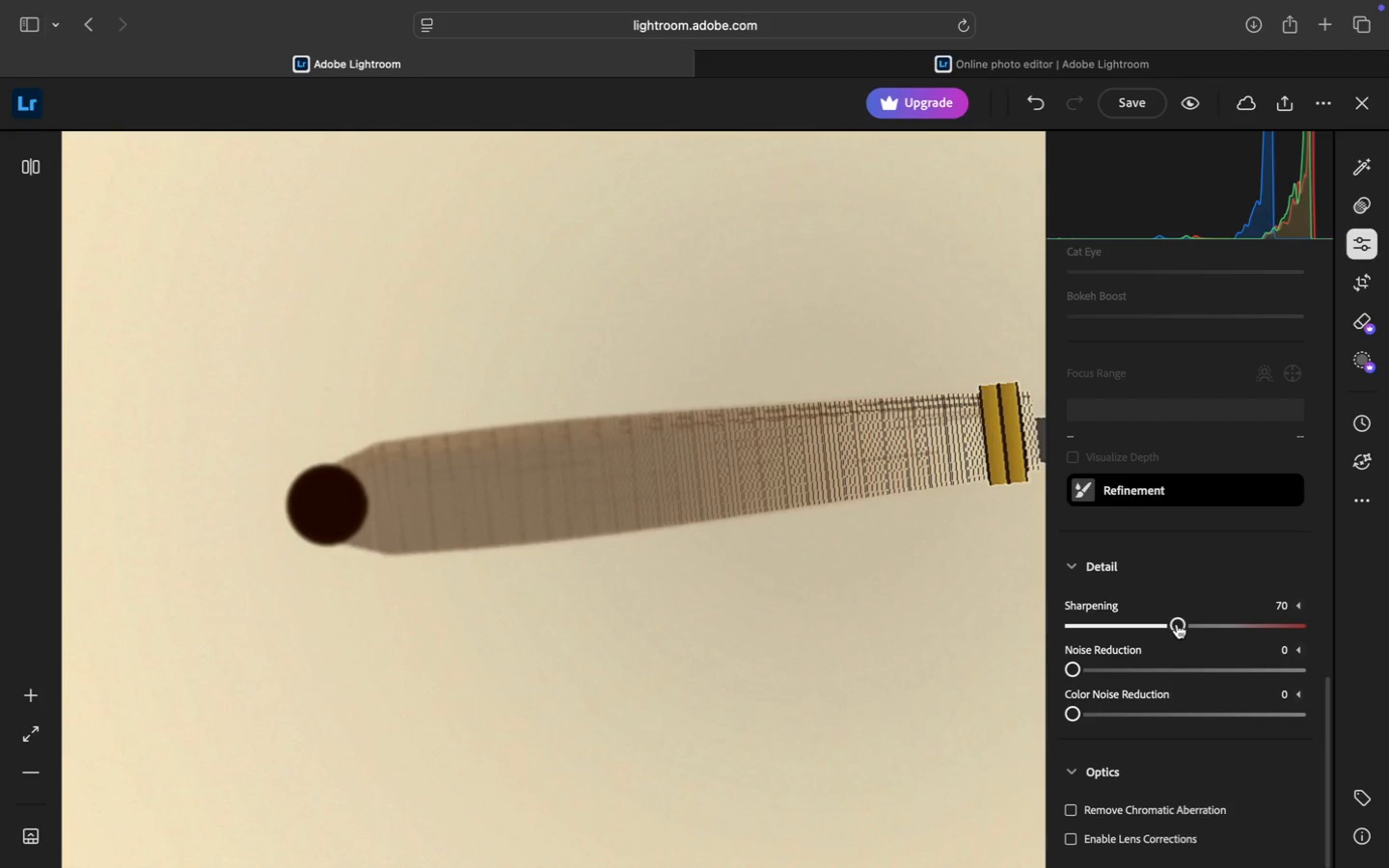 
left_click([1157, 625])
 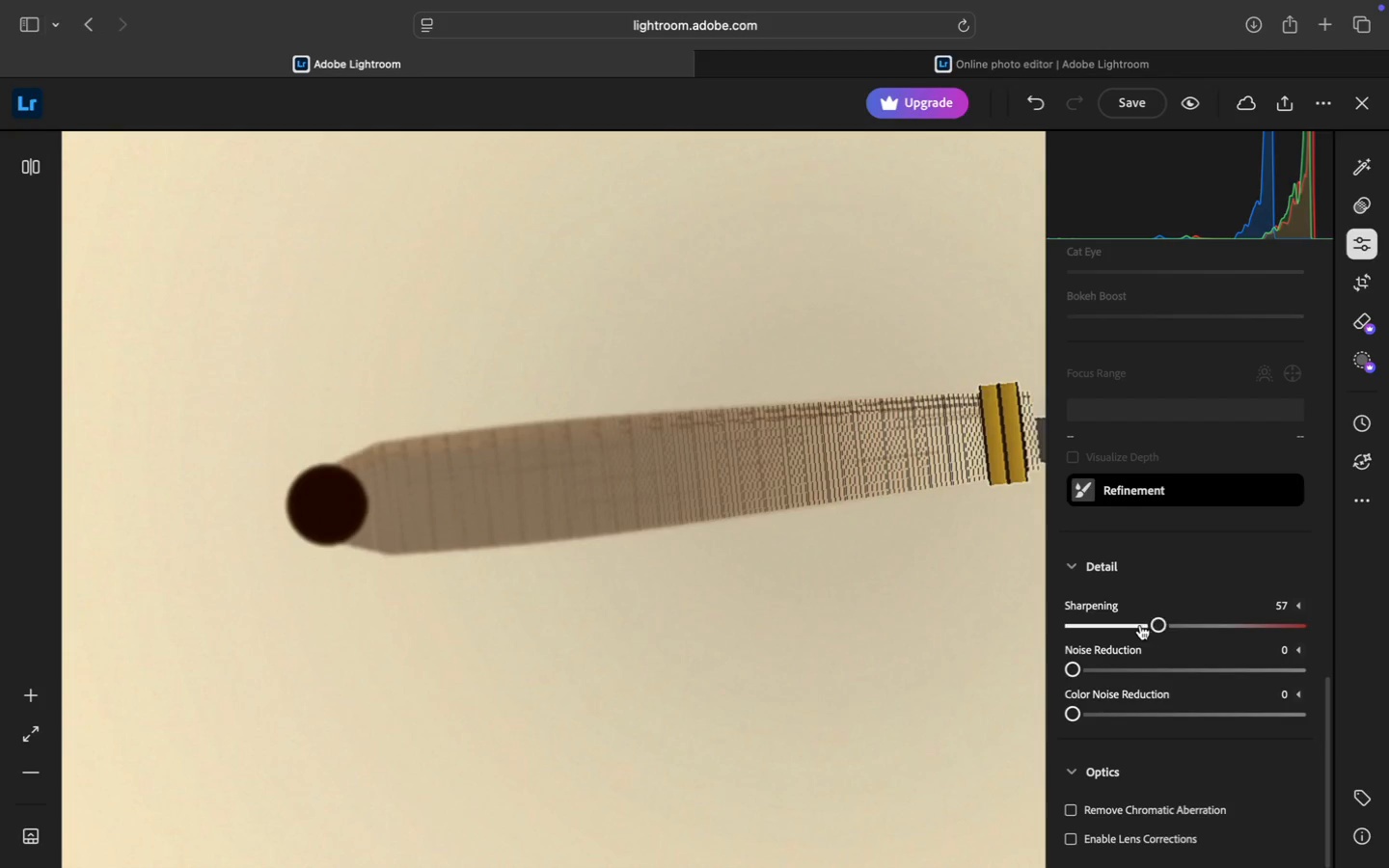 
left_click([1140, 625])
 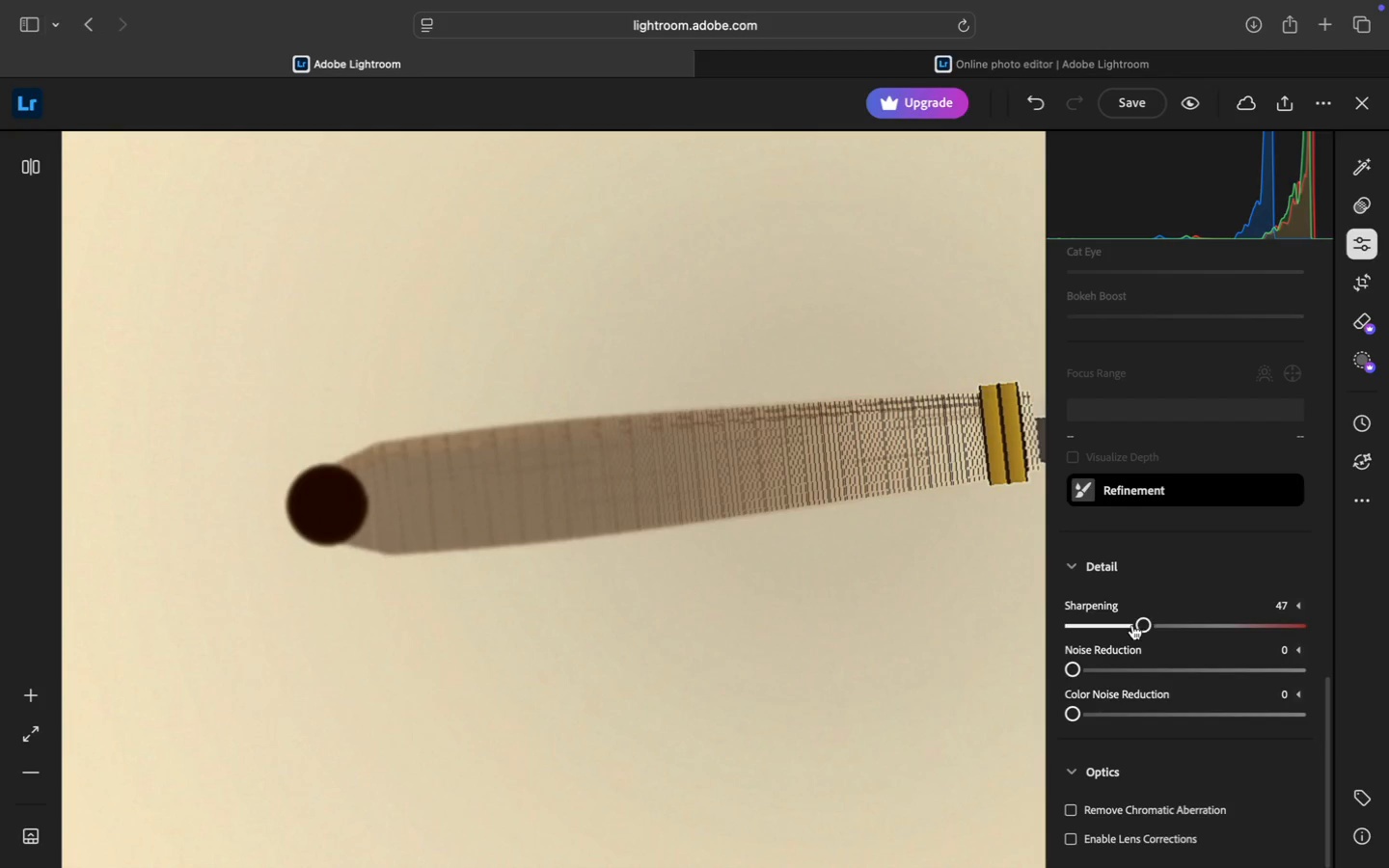 
left_click([1132, 625])
 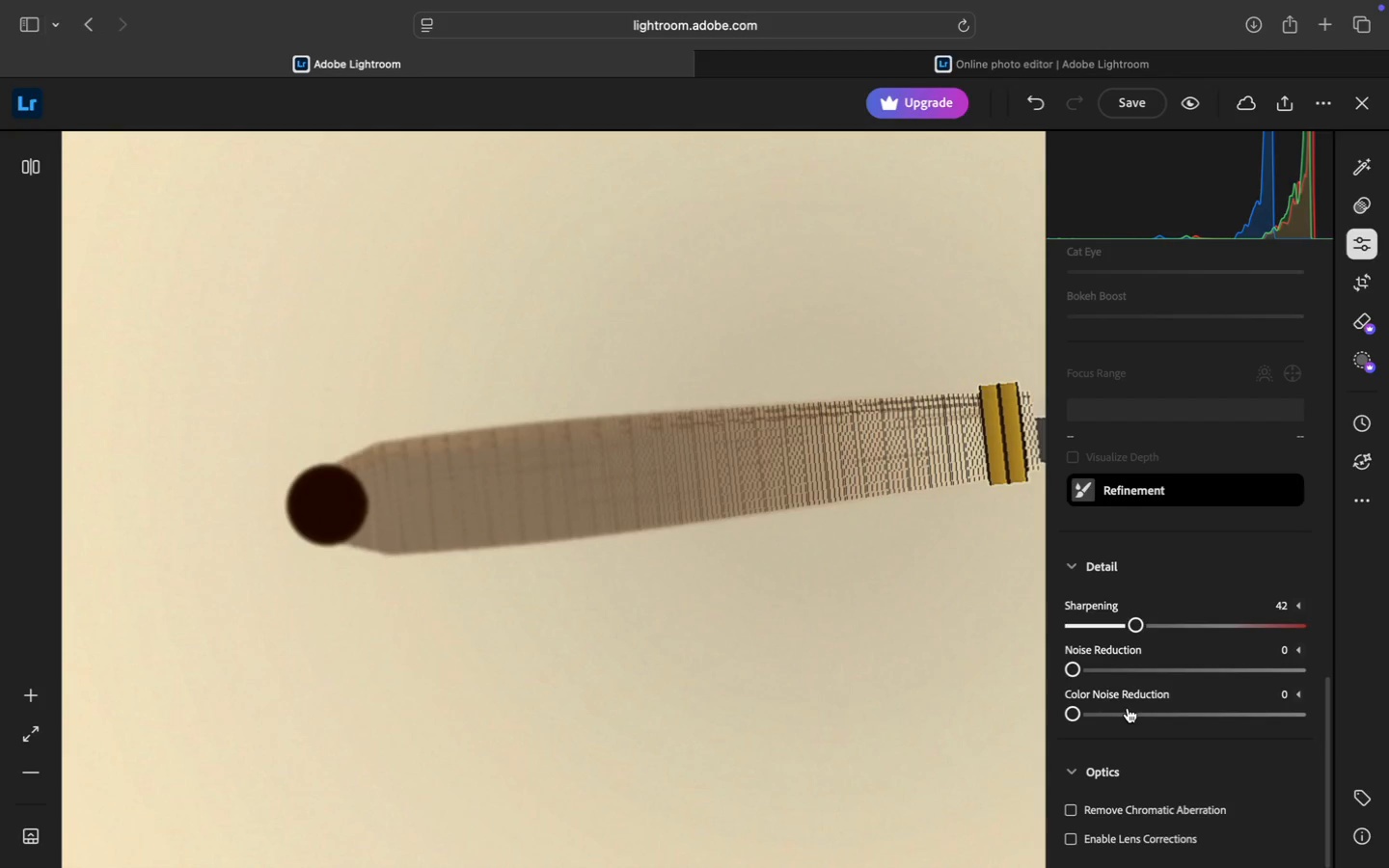 
left_click([1108, 713])
 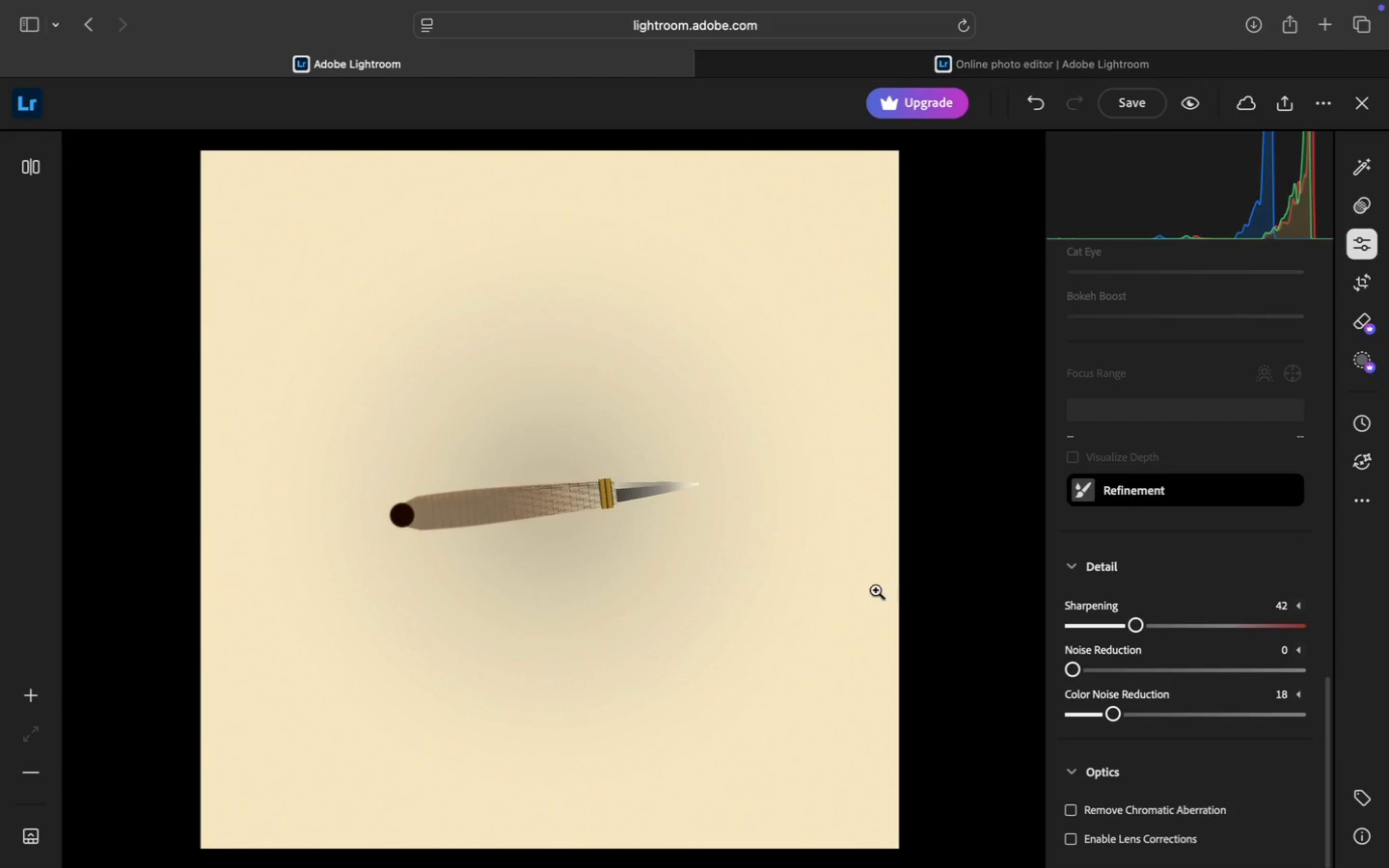 
scroll: coordinate [1148, 231], scroll_direction: down, amount: 22.0
 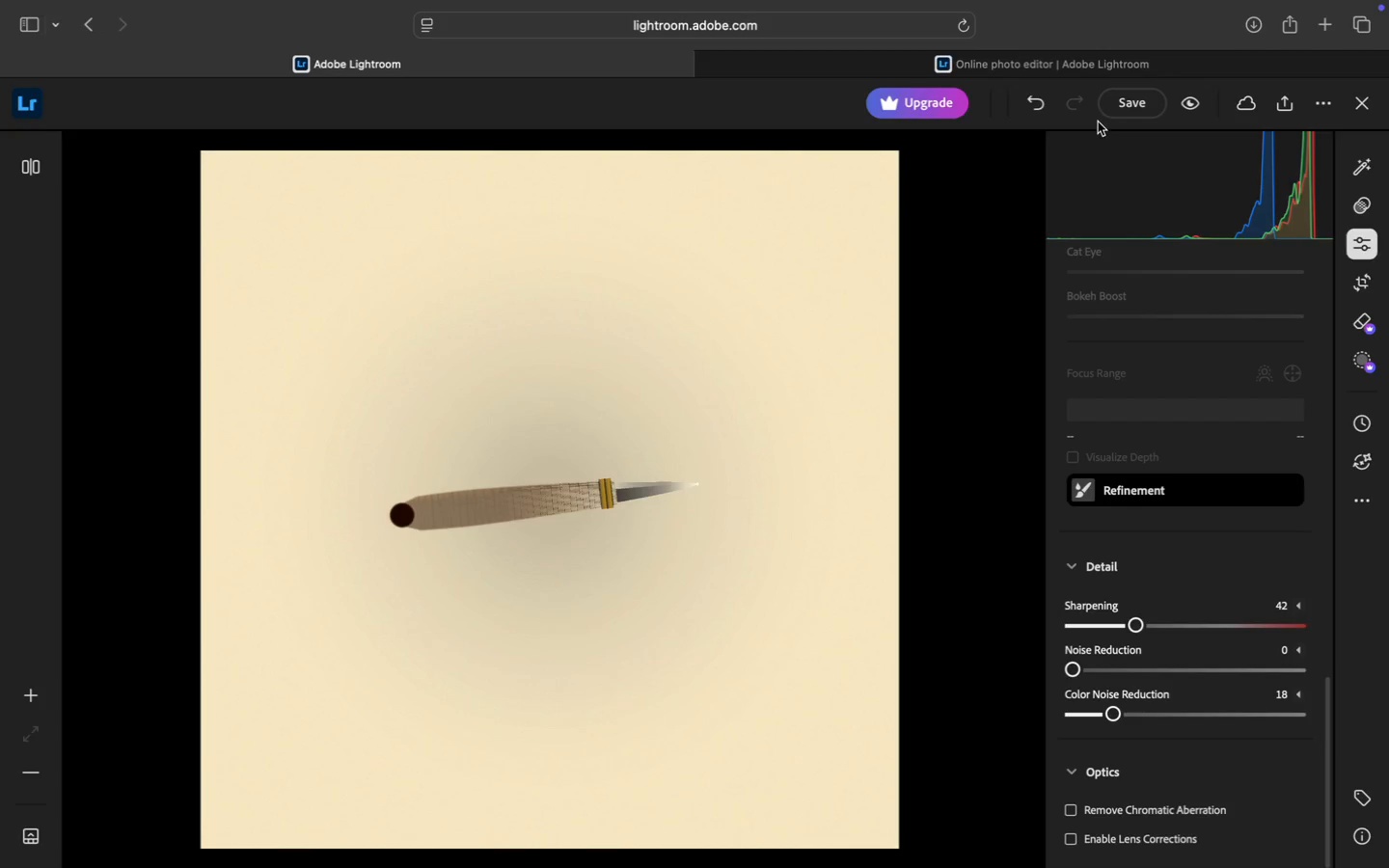 
left_click([1129, 102])
 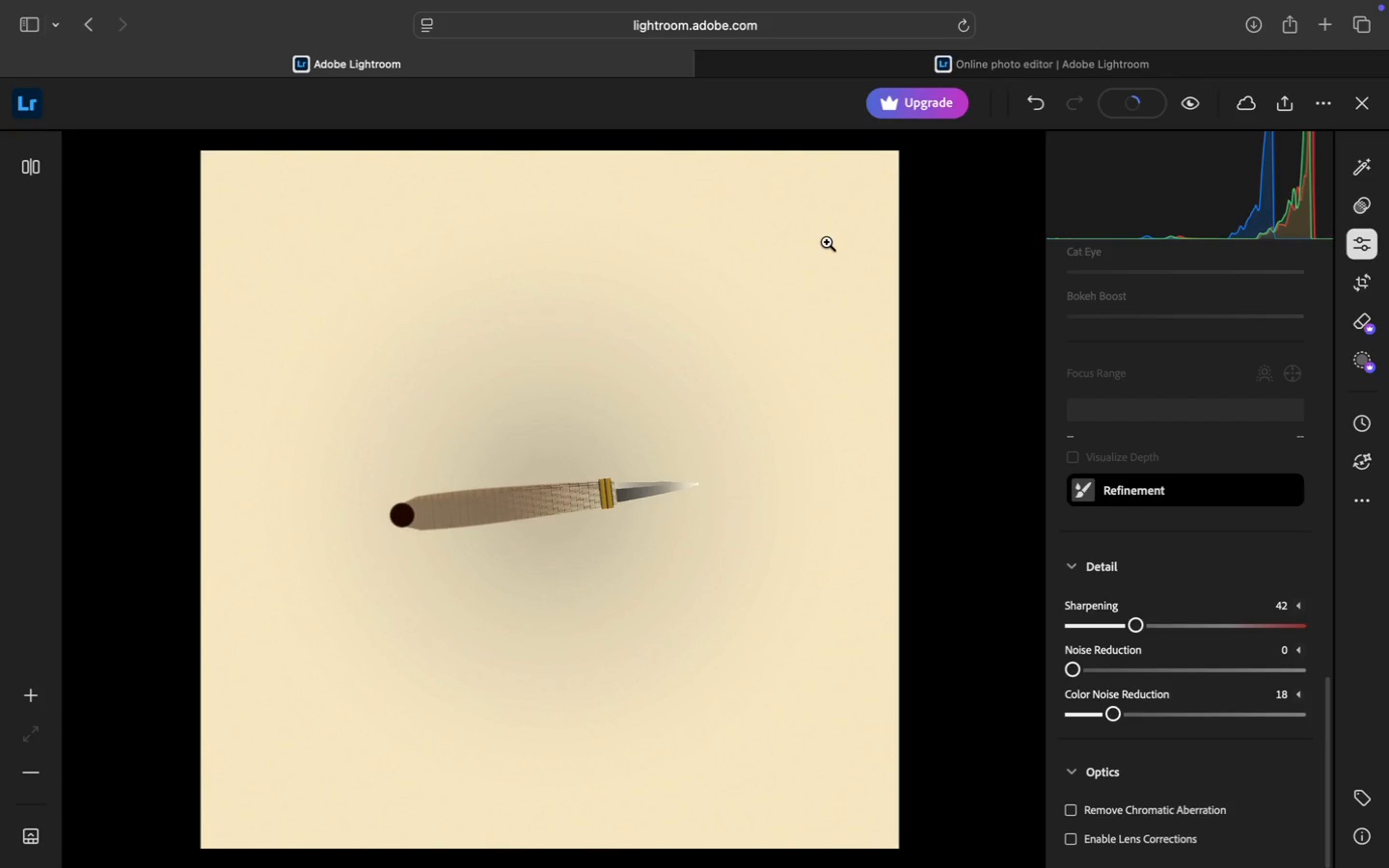 
wait(13.87)
 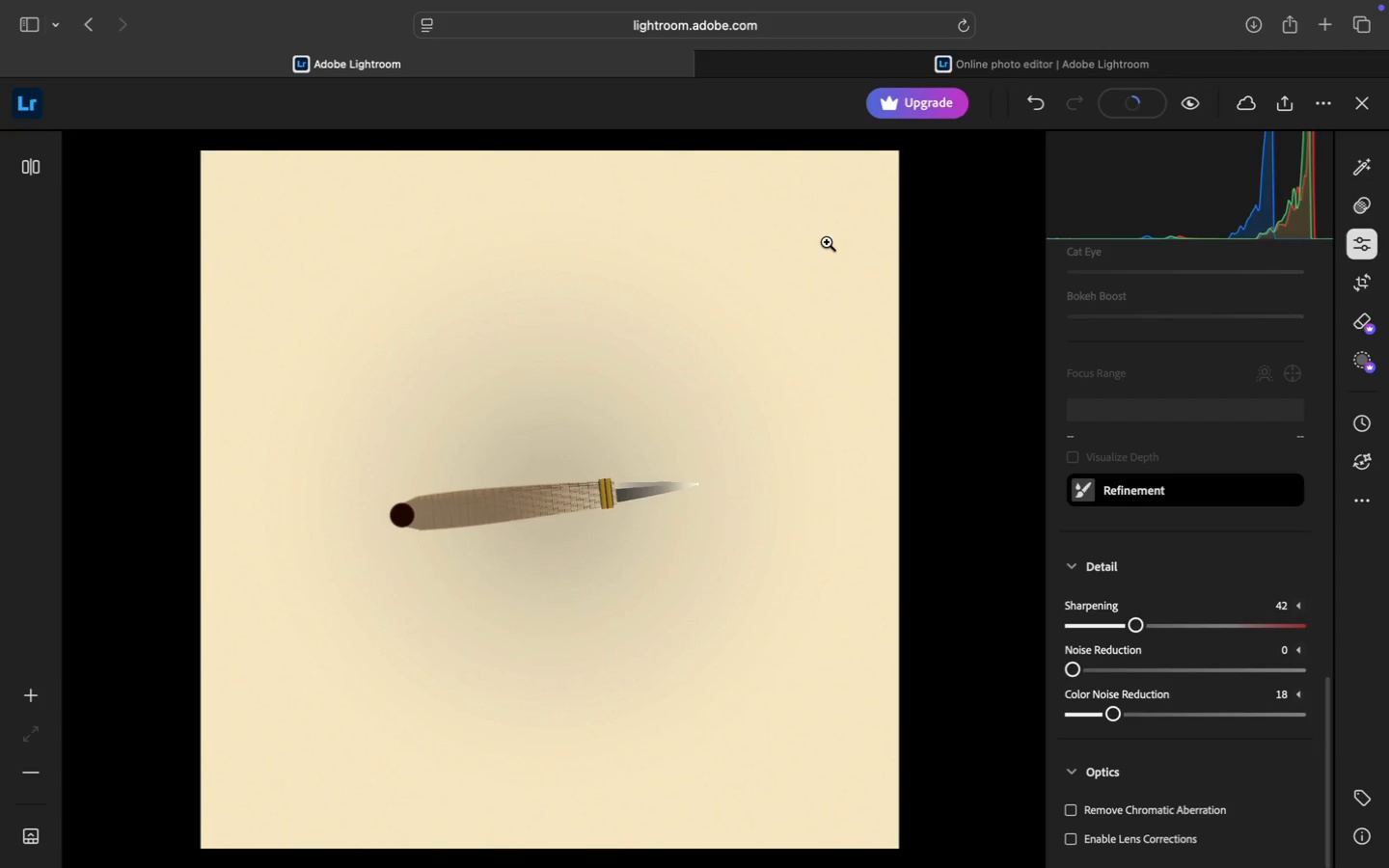 
scroll: coordinate [1341, 213], scroll_direction: down, amount: 12.0
 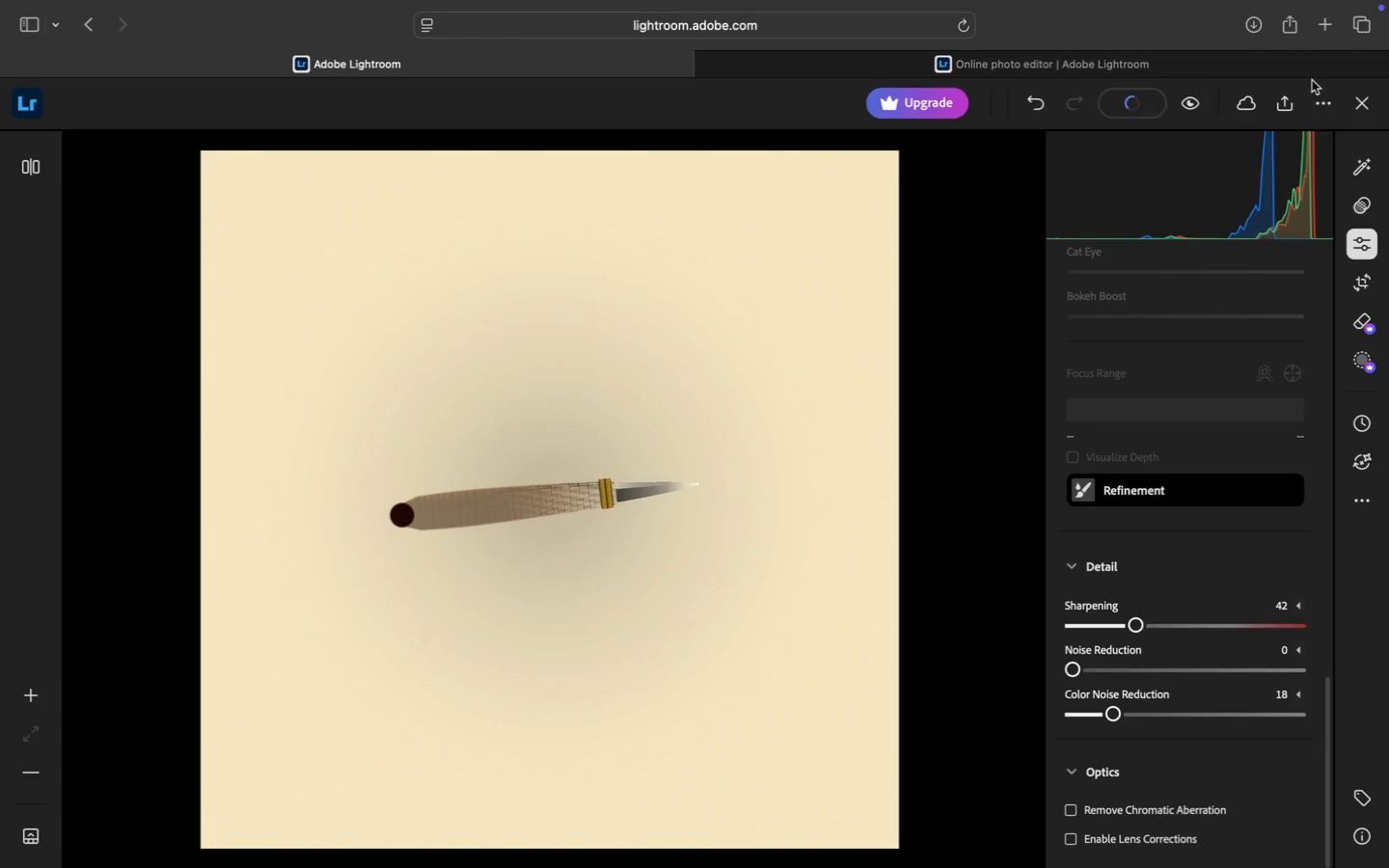 
left_click([1320, 97])
 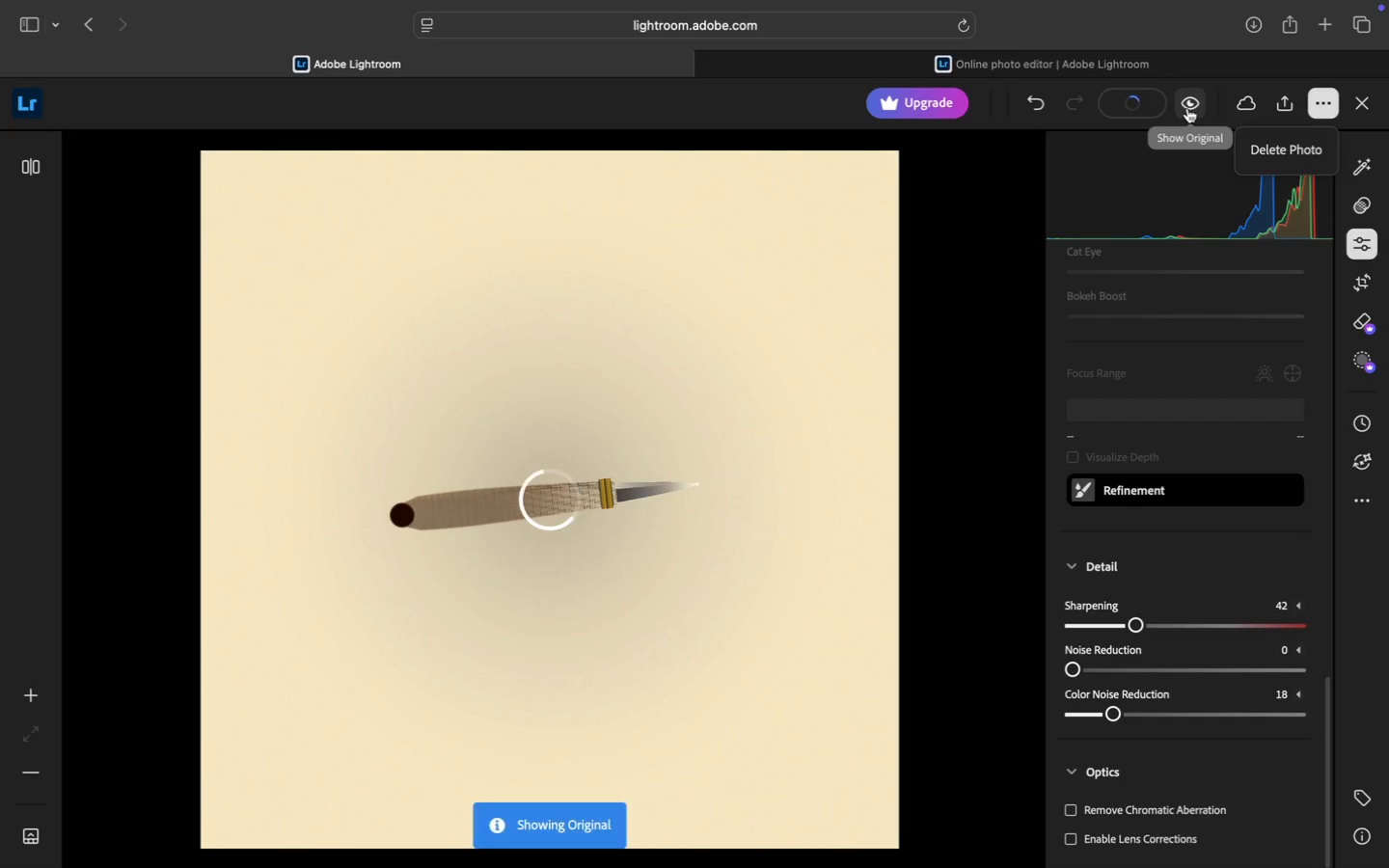 
wait(5.19)
 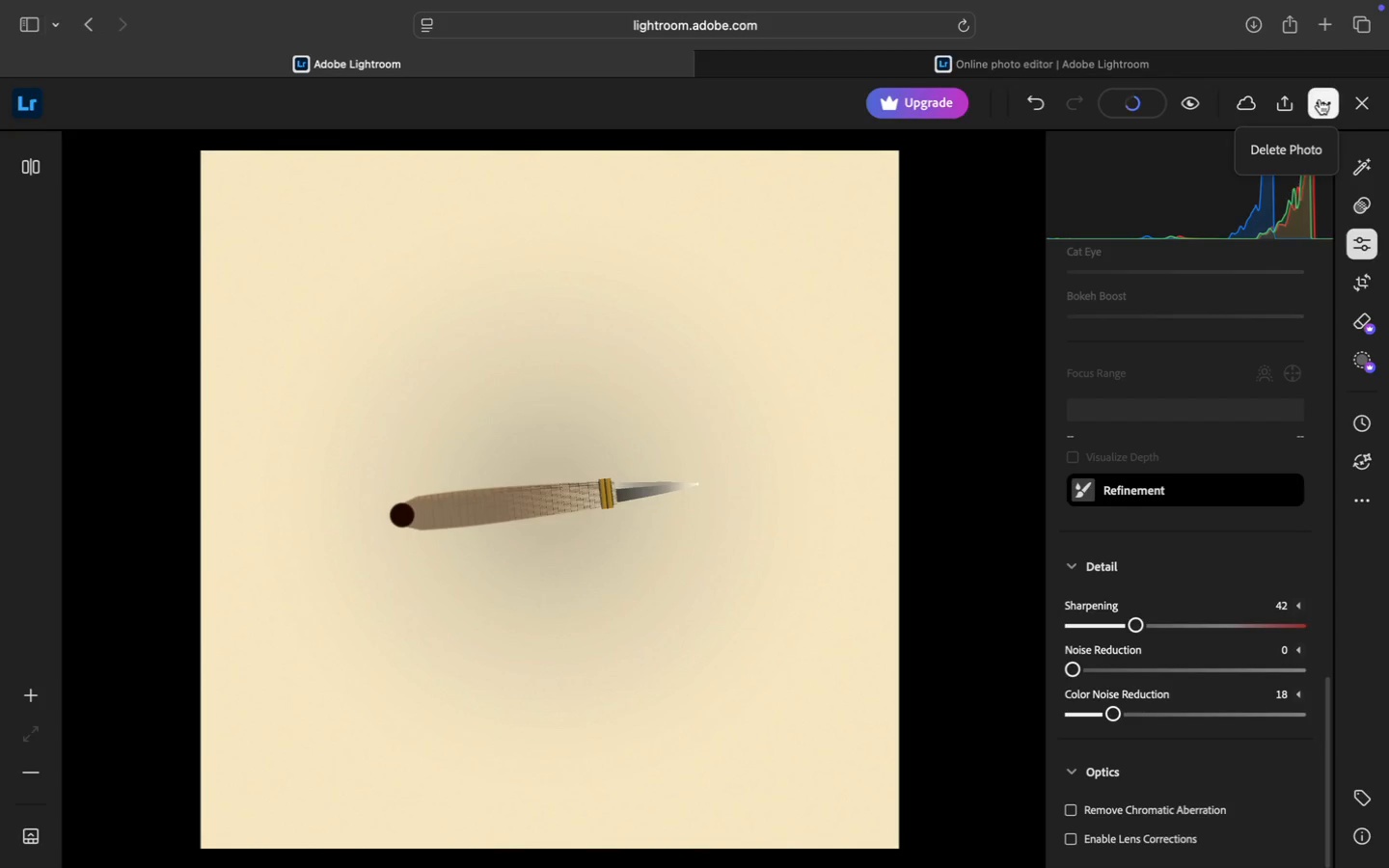 
left_click([1187, 108])
 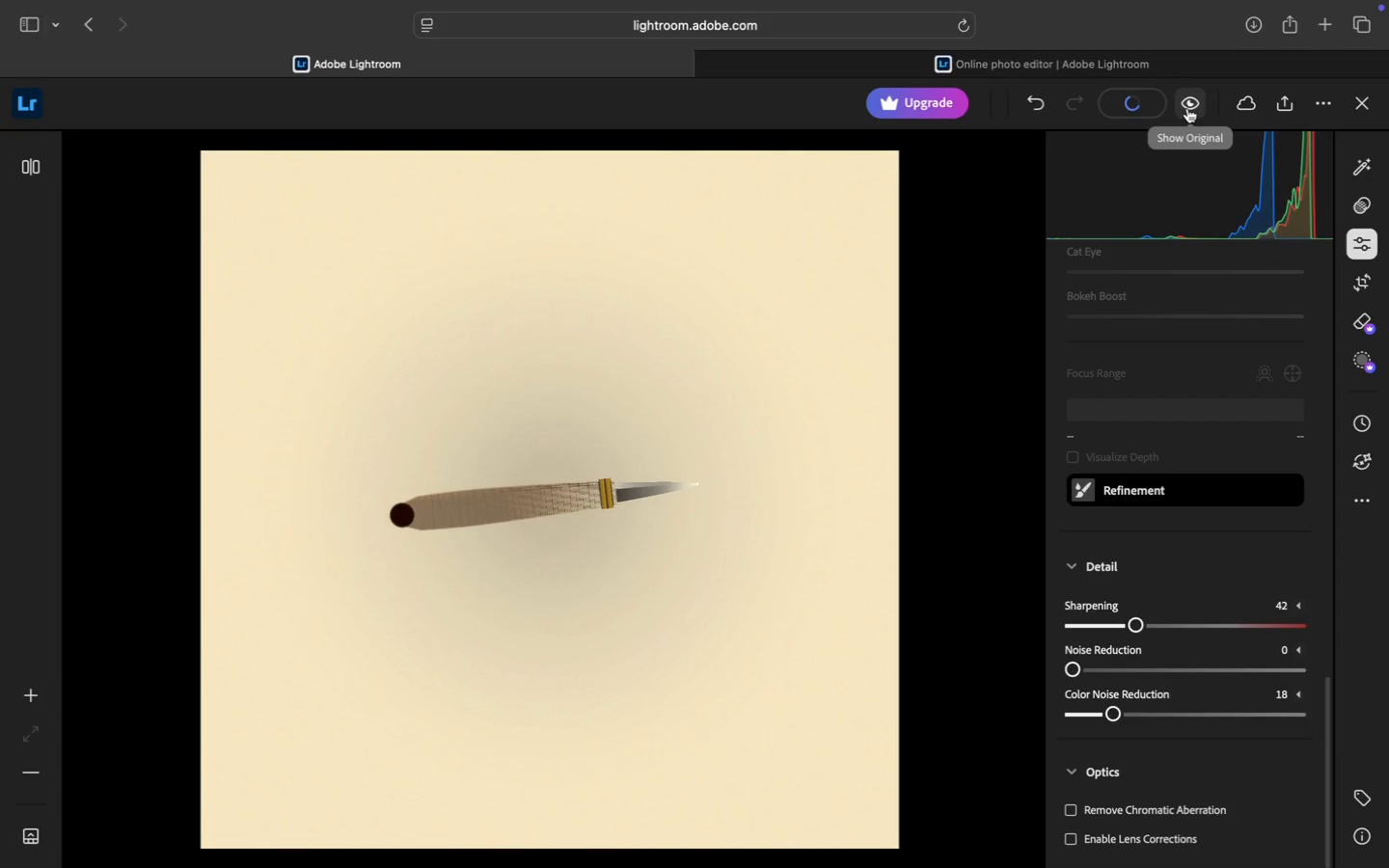 
left_click([1187, 108])
 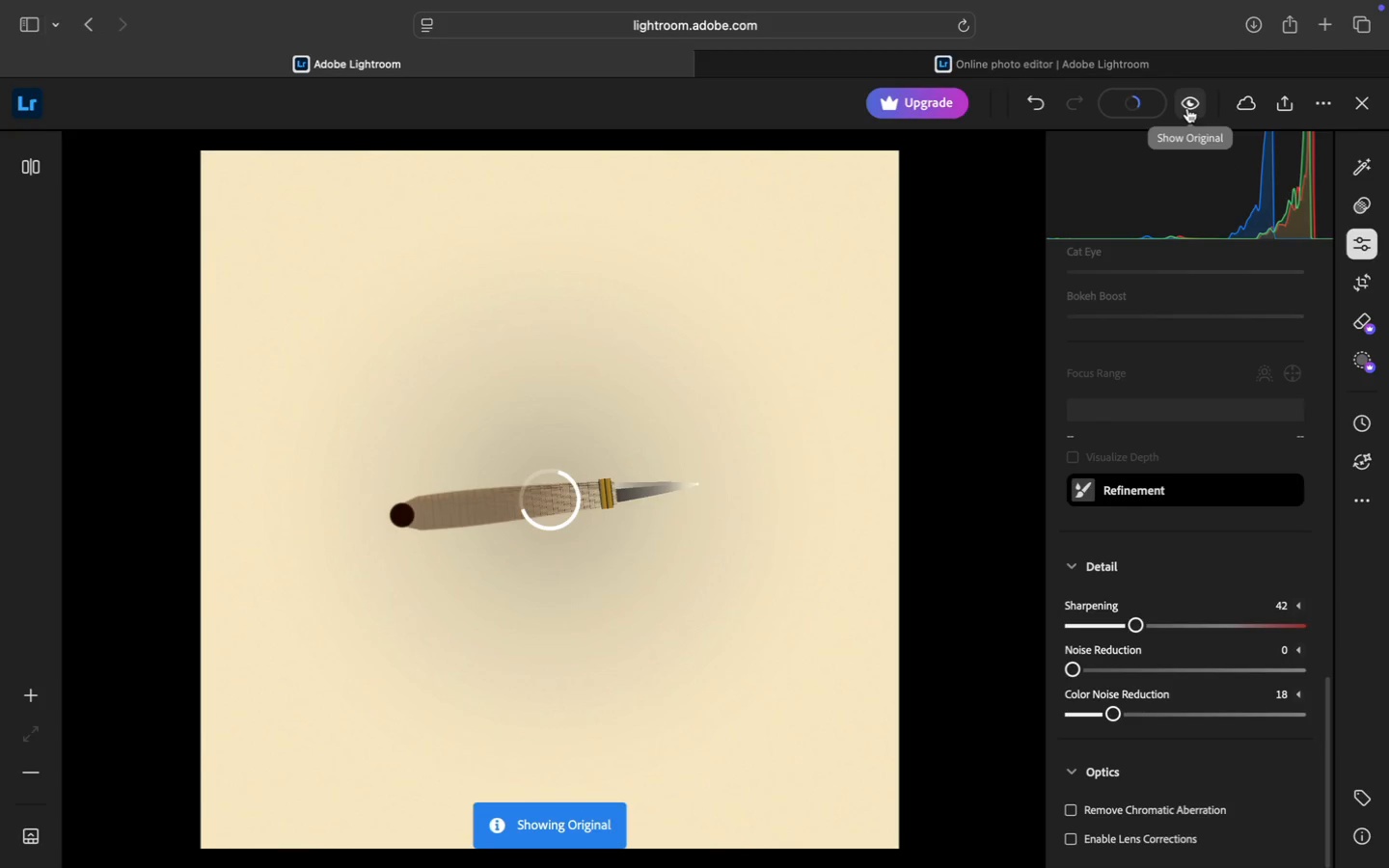 
left_click([1187, 108])
 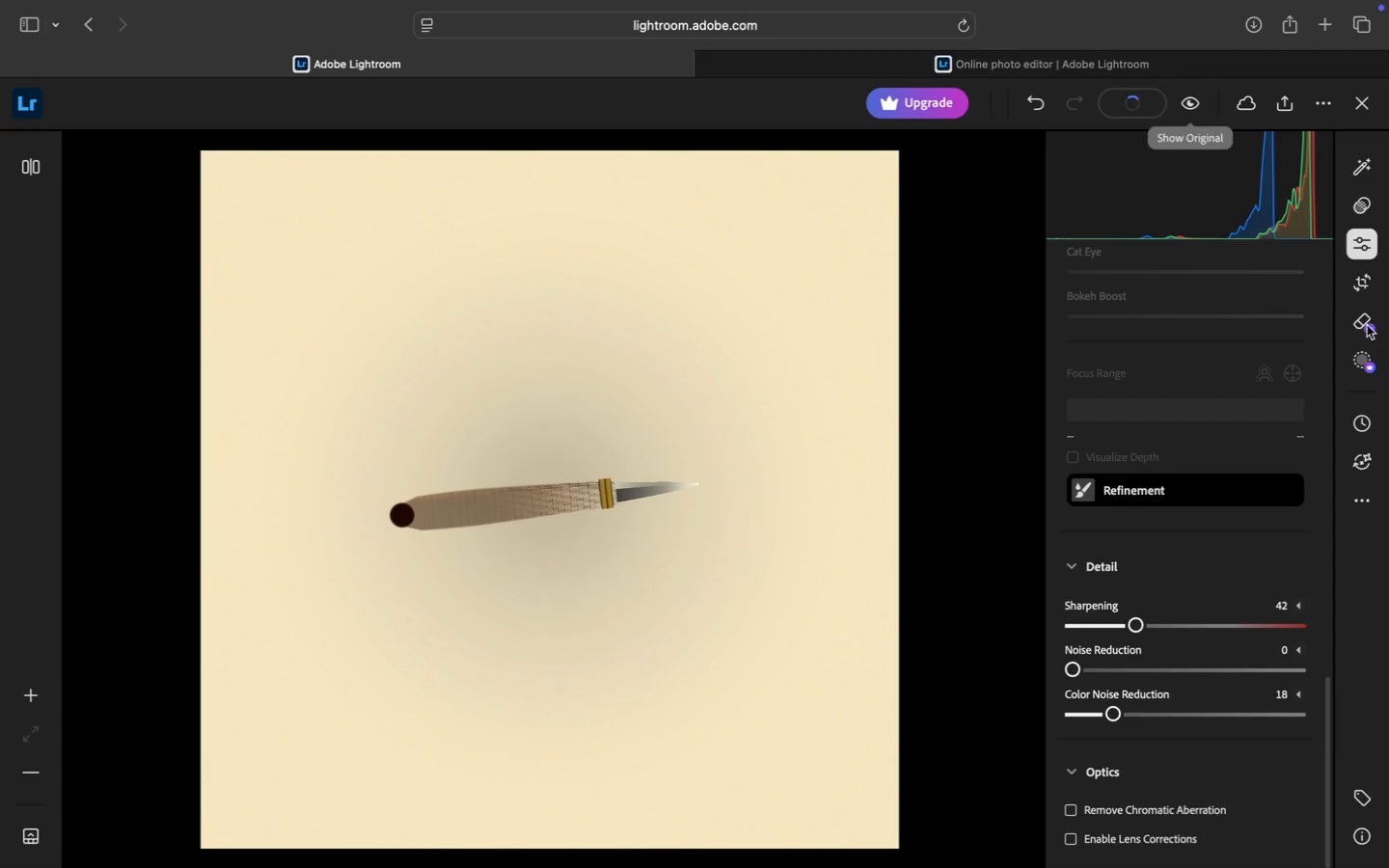 
scroll: coordinate [1229, 322], scroll_direction: none, amount: 0.0
 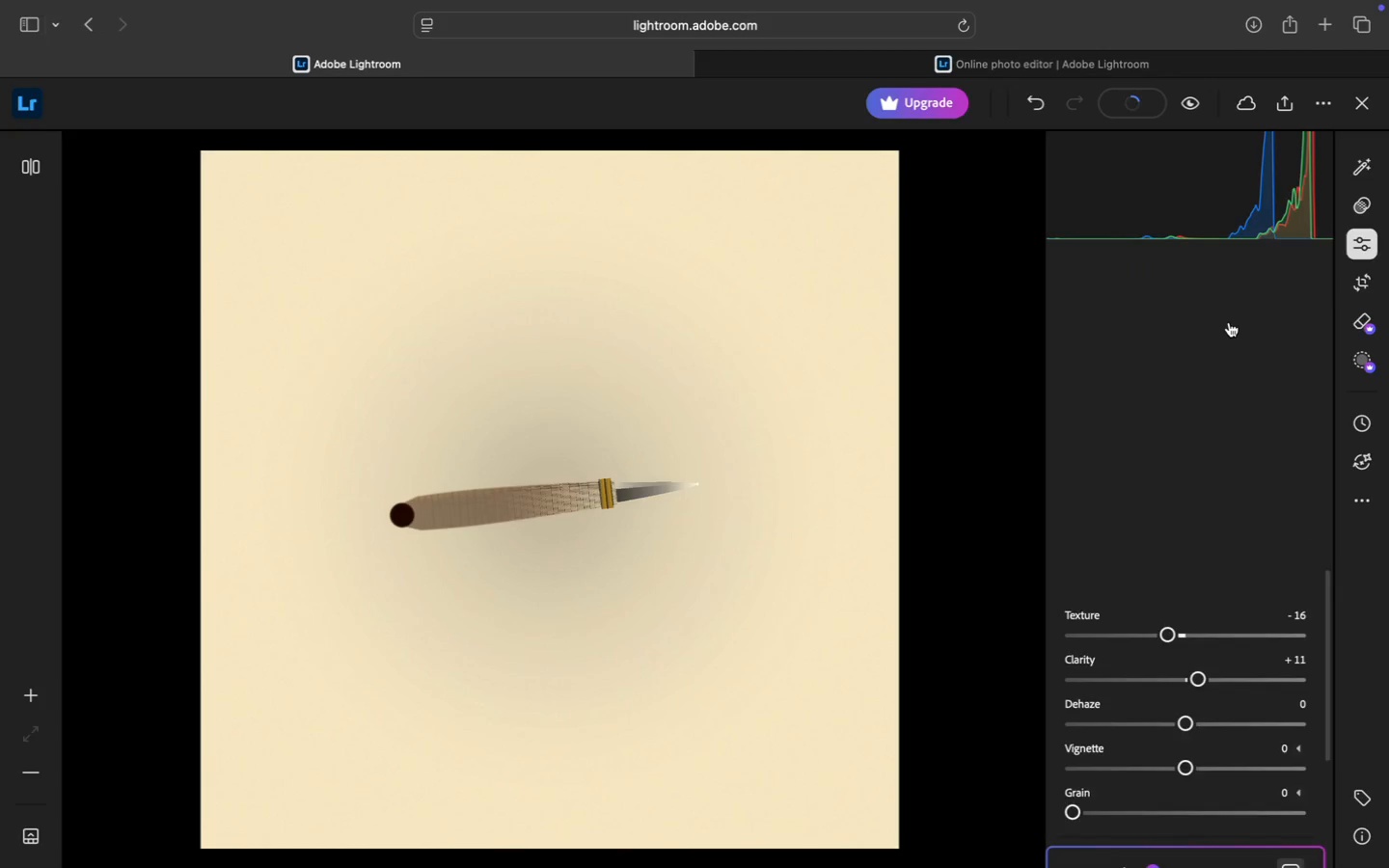 
scroll: coordinate [1229, 322], scroll_direction: up, amount: 35.0
 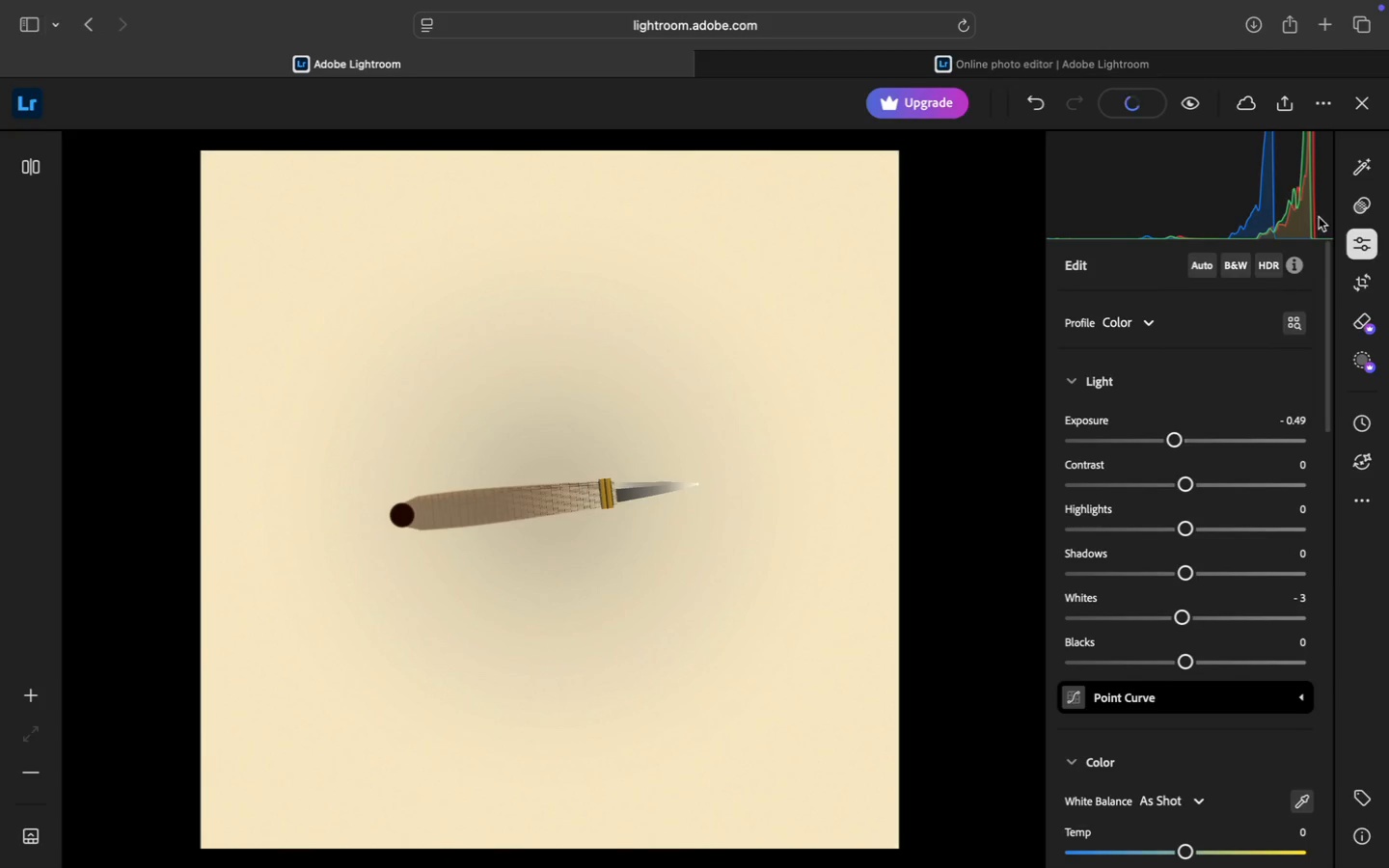 
left_click([1357, 162])
 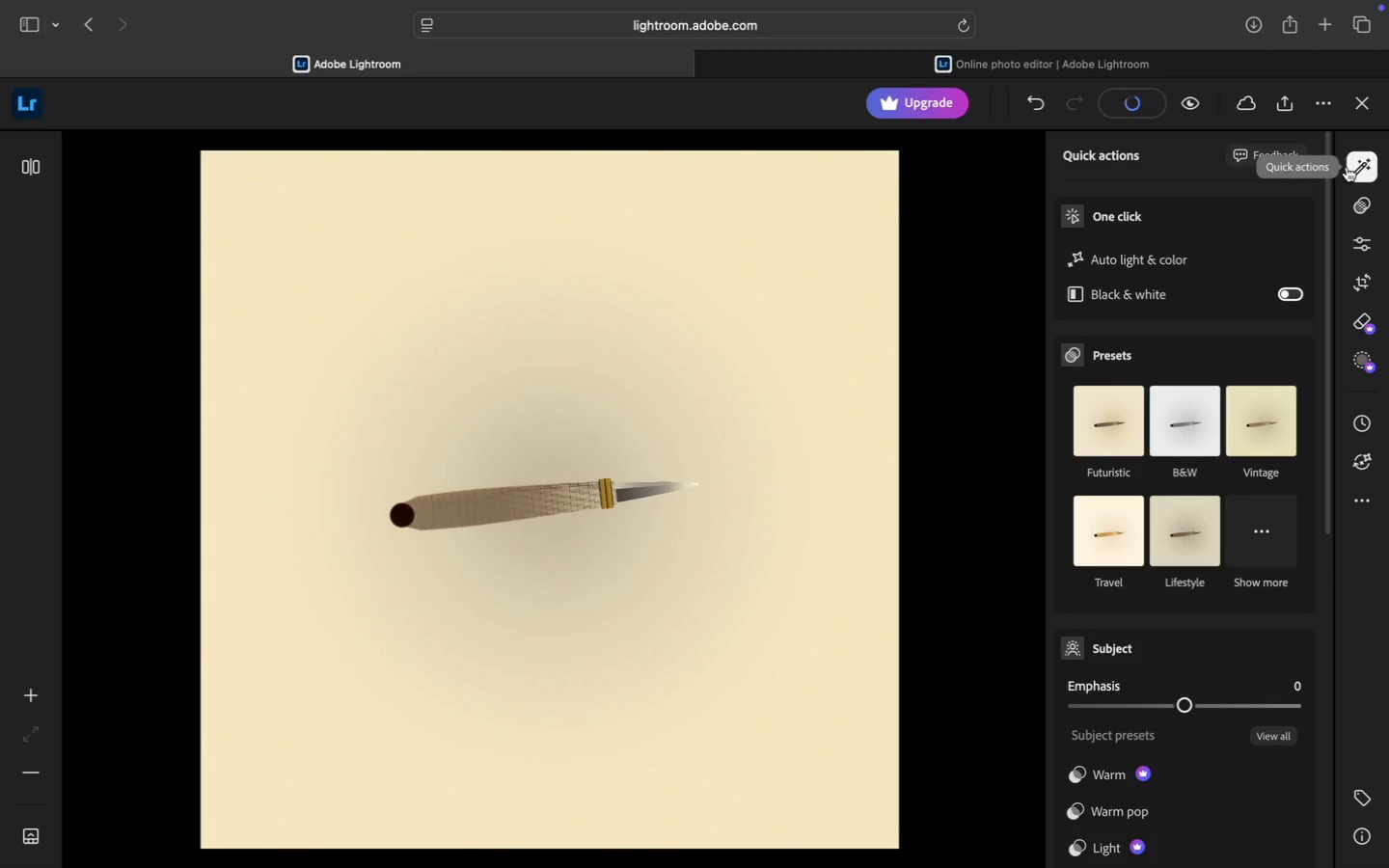 
scroll: coordinate [1246, 383], scroll_direction: down, amount: 29.0
 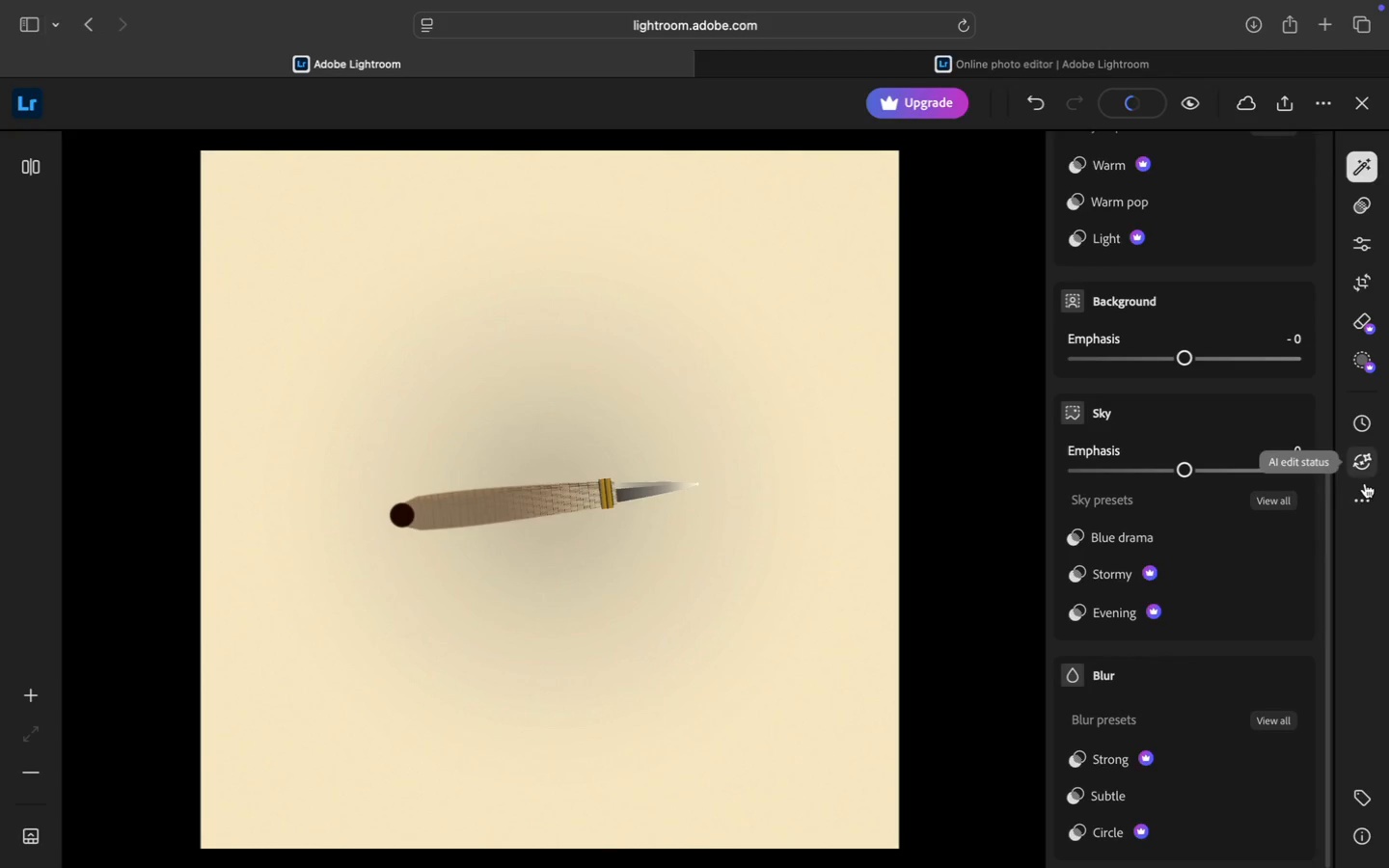 
left_click([1363, 501])
 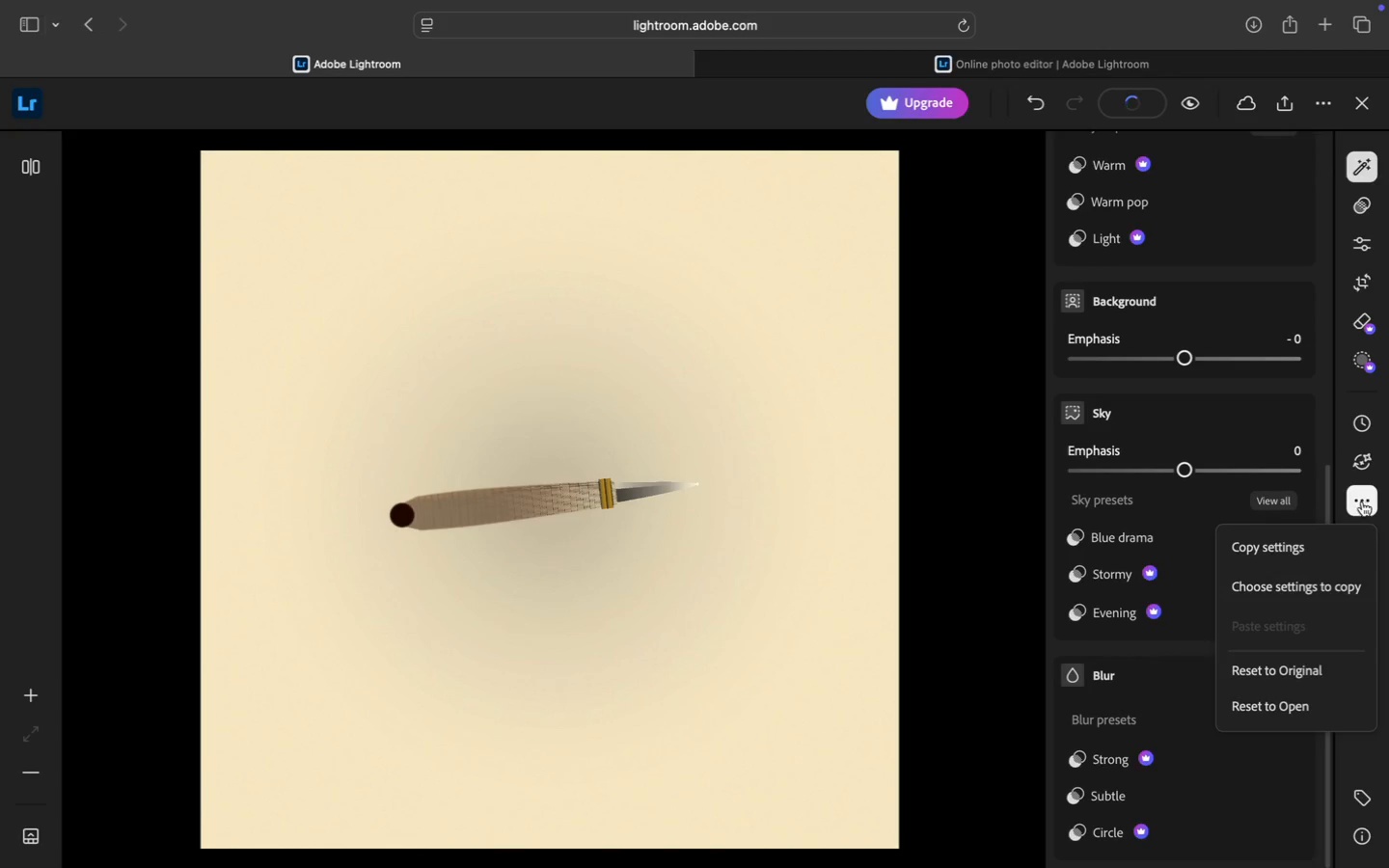 
left_click([1388, 579])
 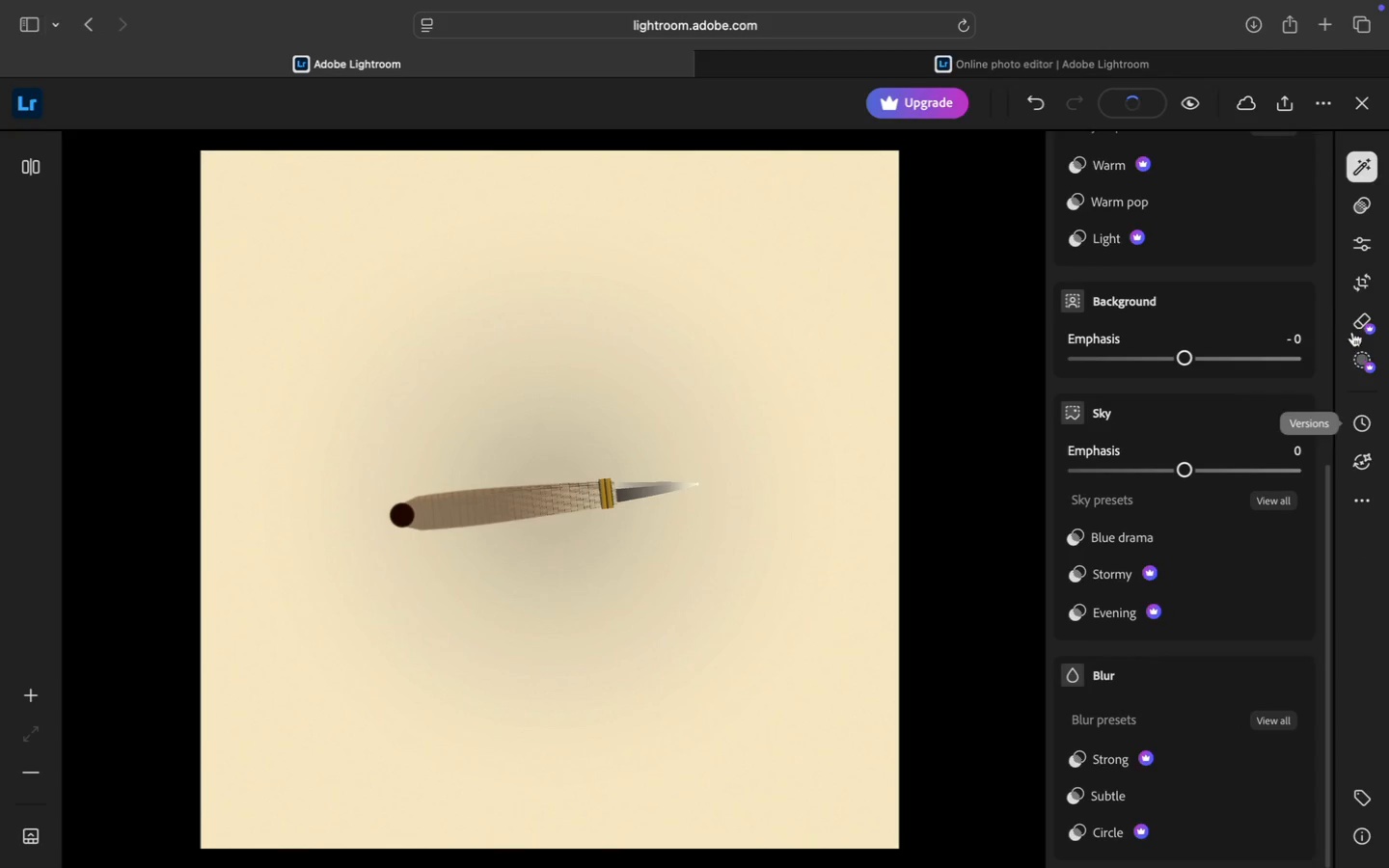 
scroll: coordinate [1202, 384], scroll_direction: down, amount: 29.0
 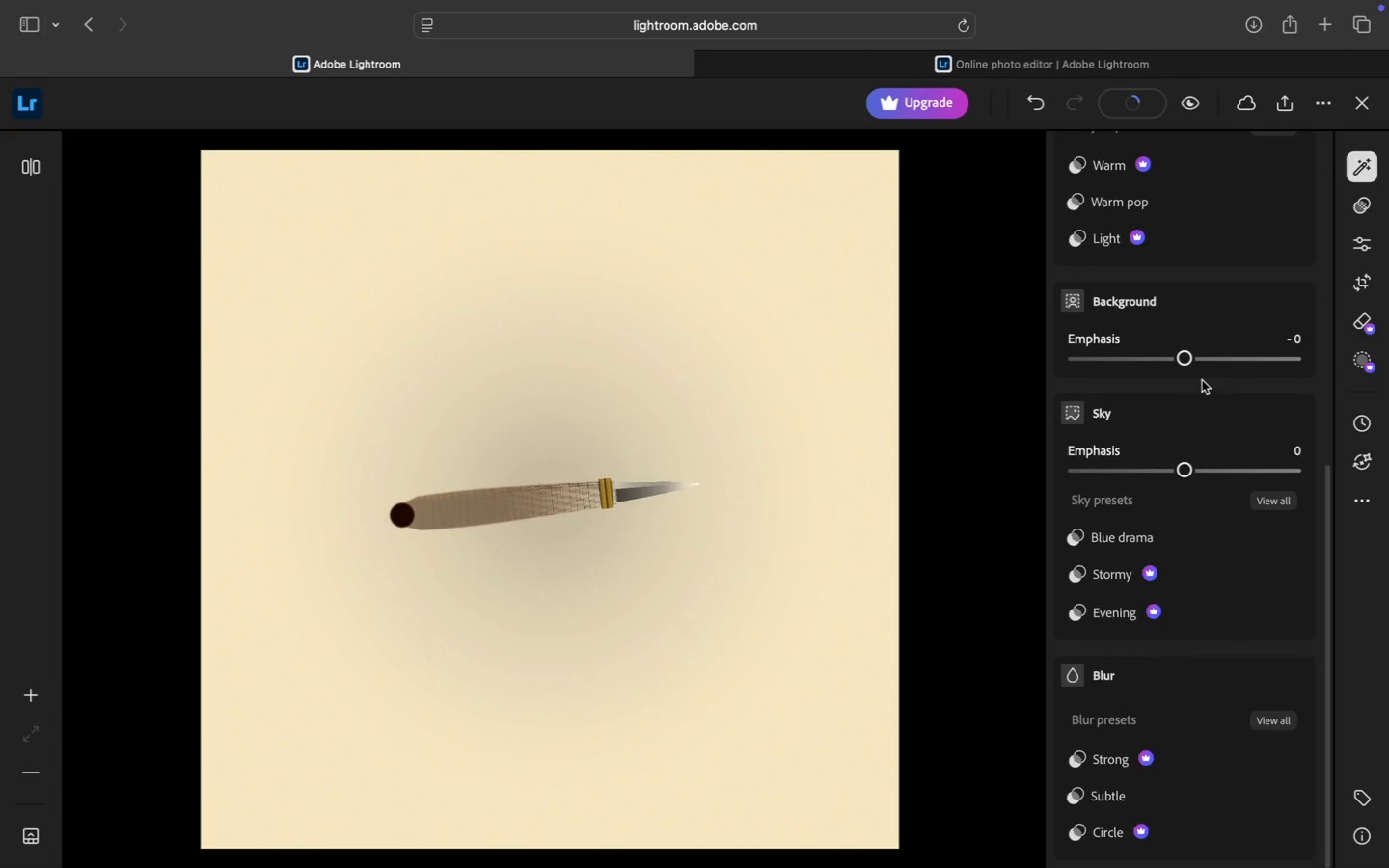 
scroll: coordinate [1183, 332], scroll_direction: up, amount: 47.0
 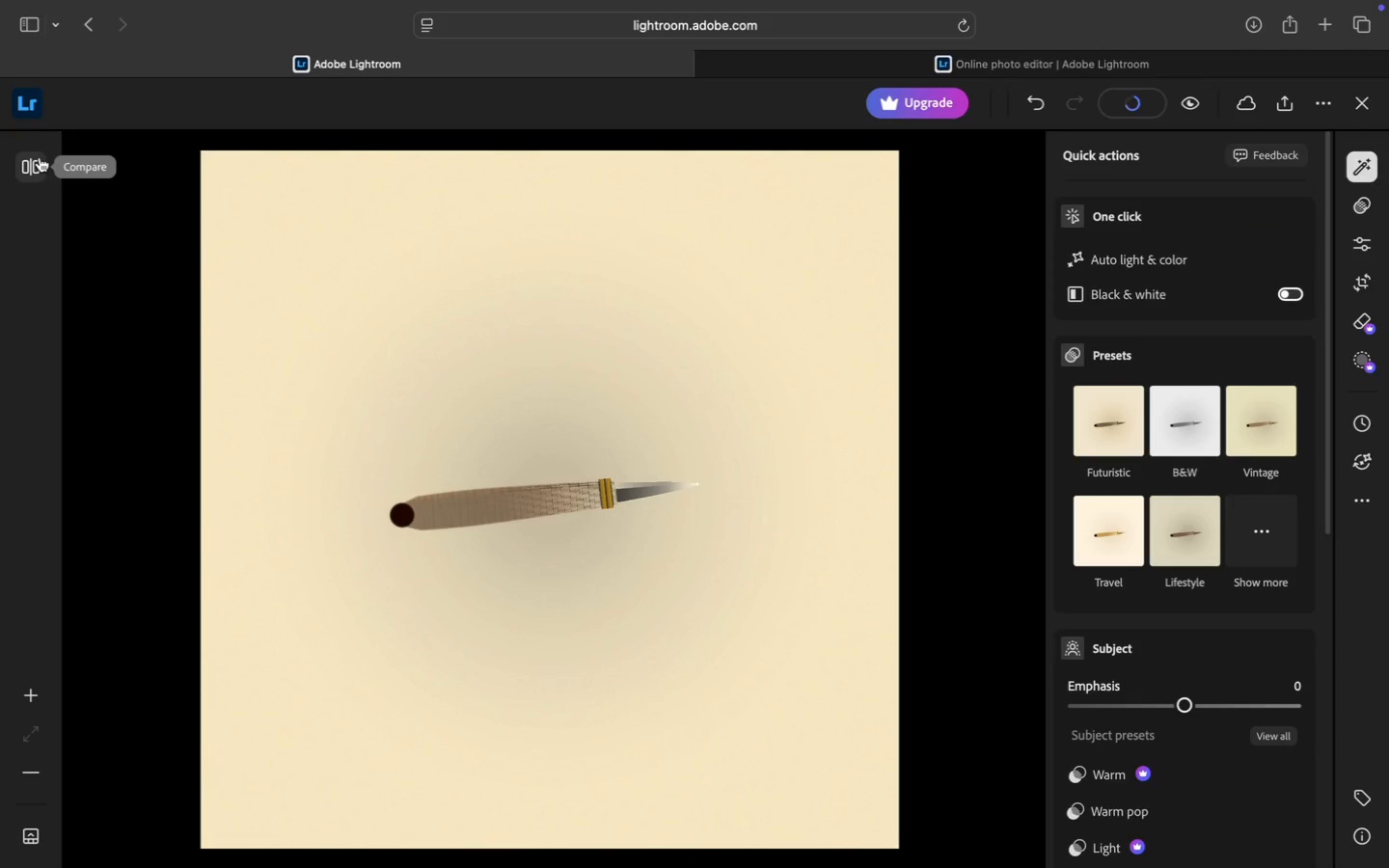 
left_click([40, 157])
 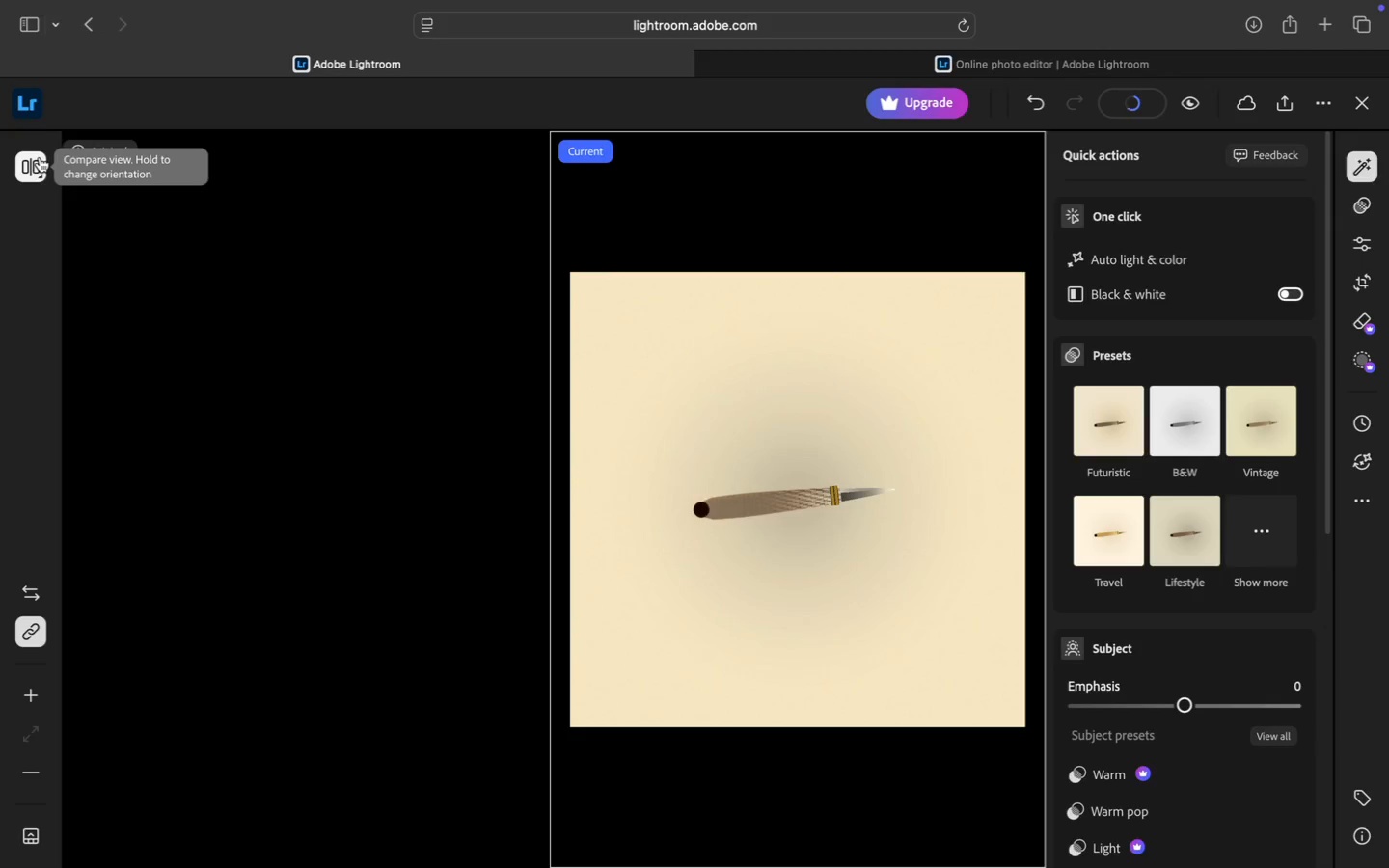 
wait(6.91)
 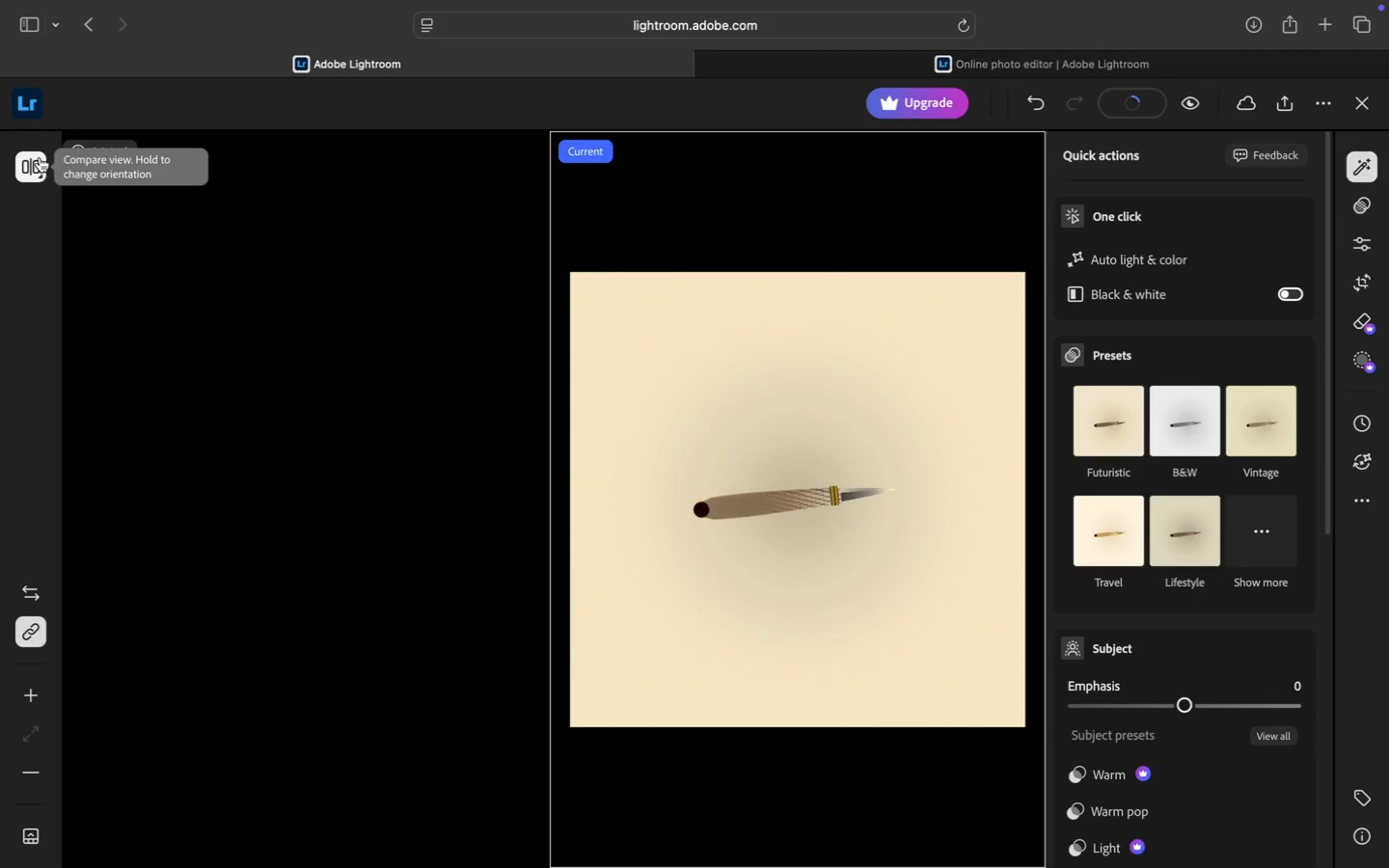 
left_click([40, 157])
 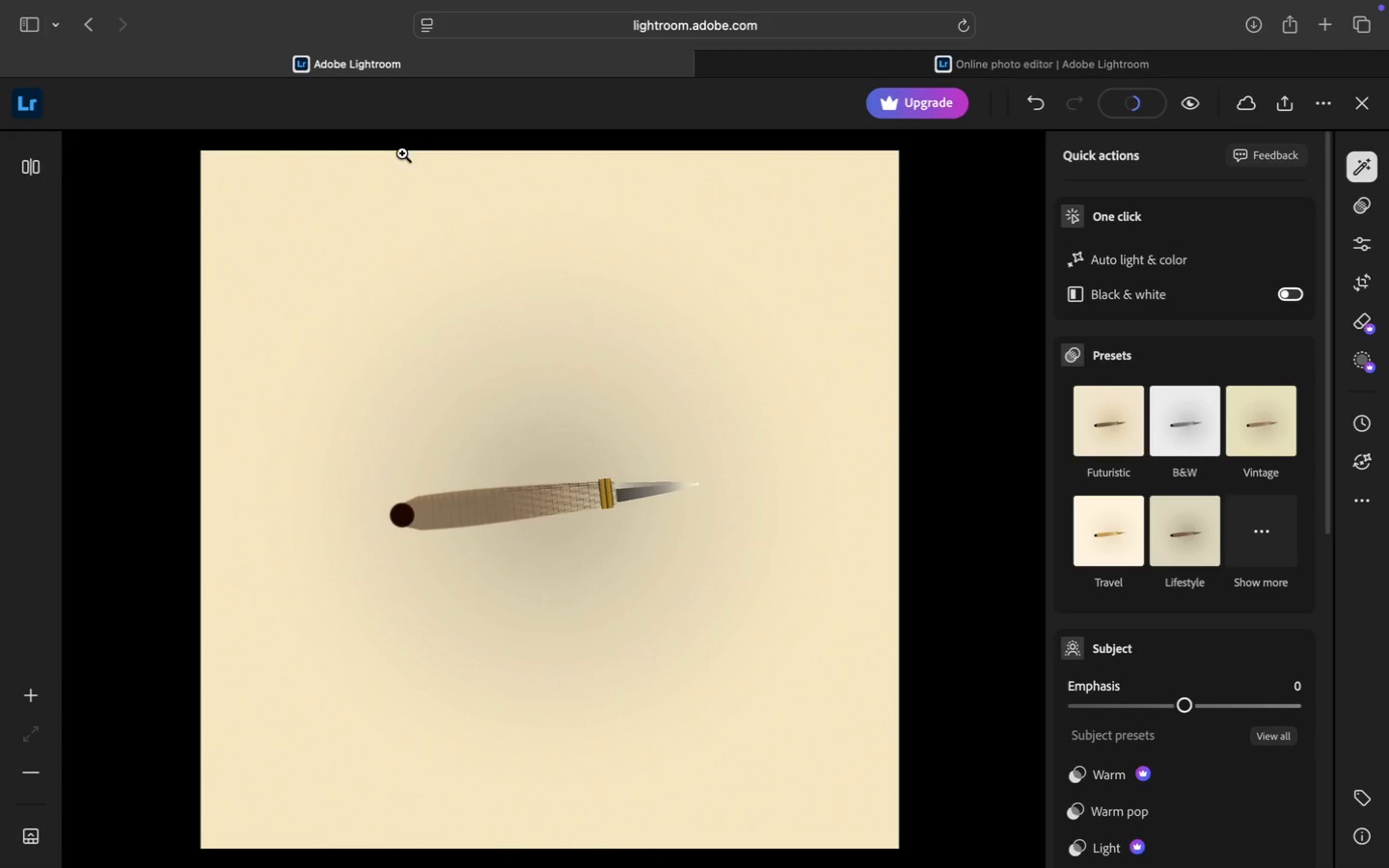 
wait(8.18)
 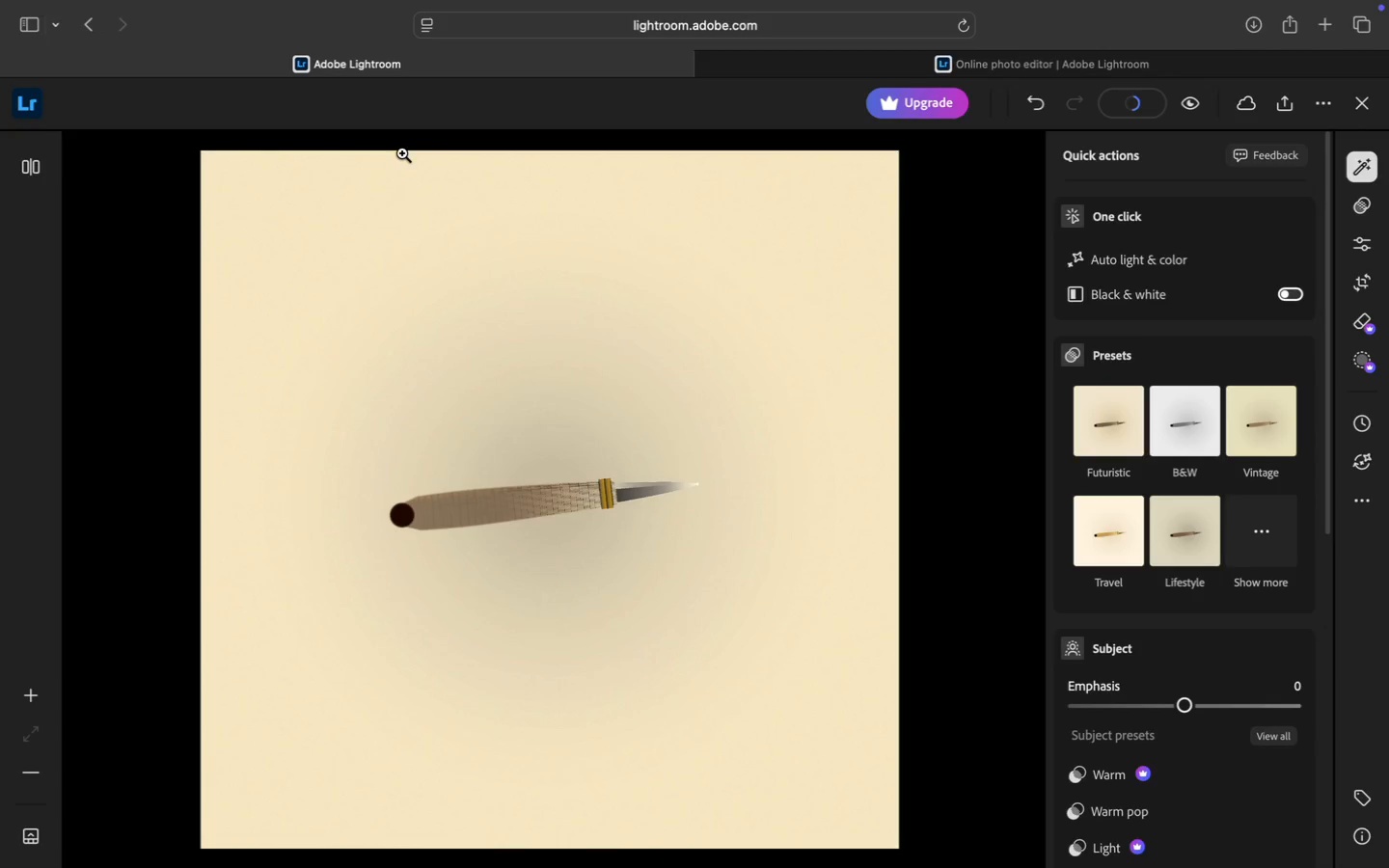 
mouse_move([1258, 112])
 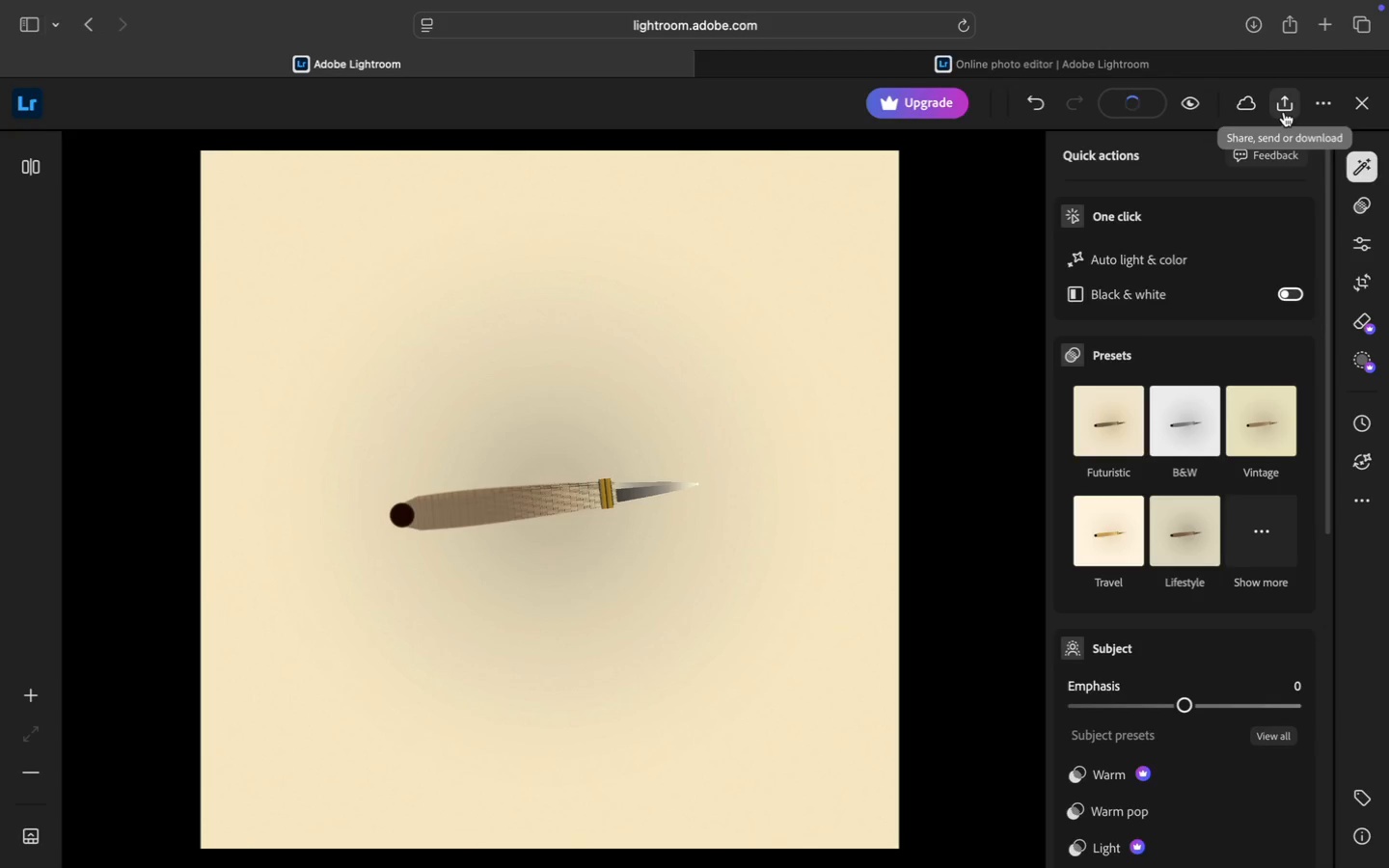 
left_click([1284, 112])
 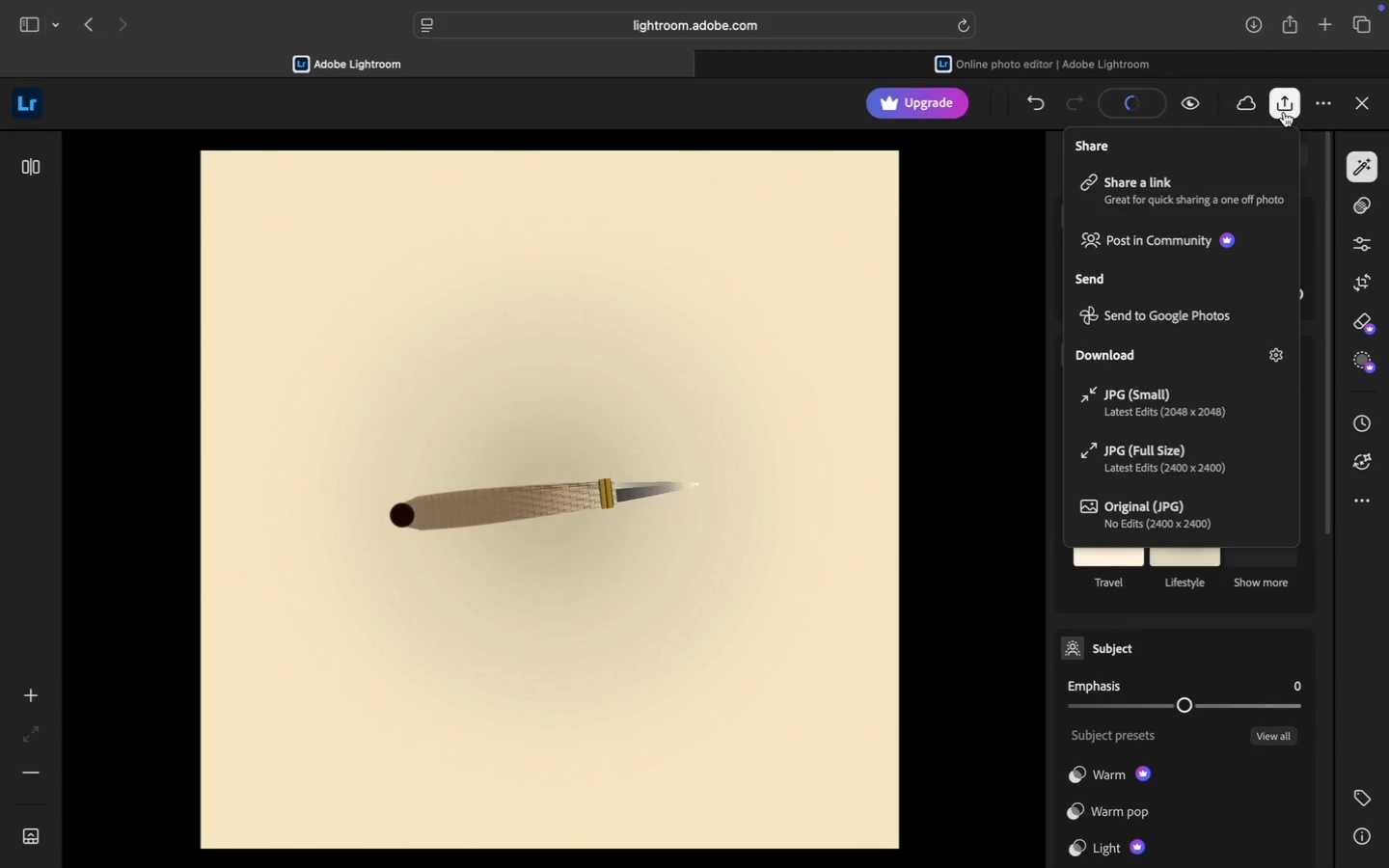 
scroll: coordinate [1198, 283], scroll_direction: up, amount: 7.0
 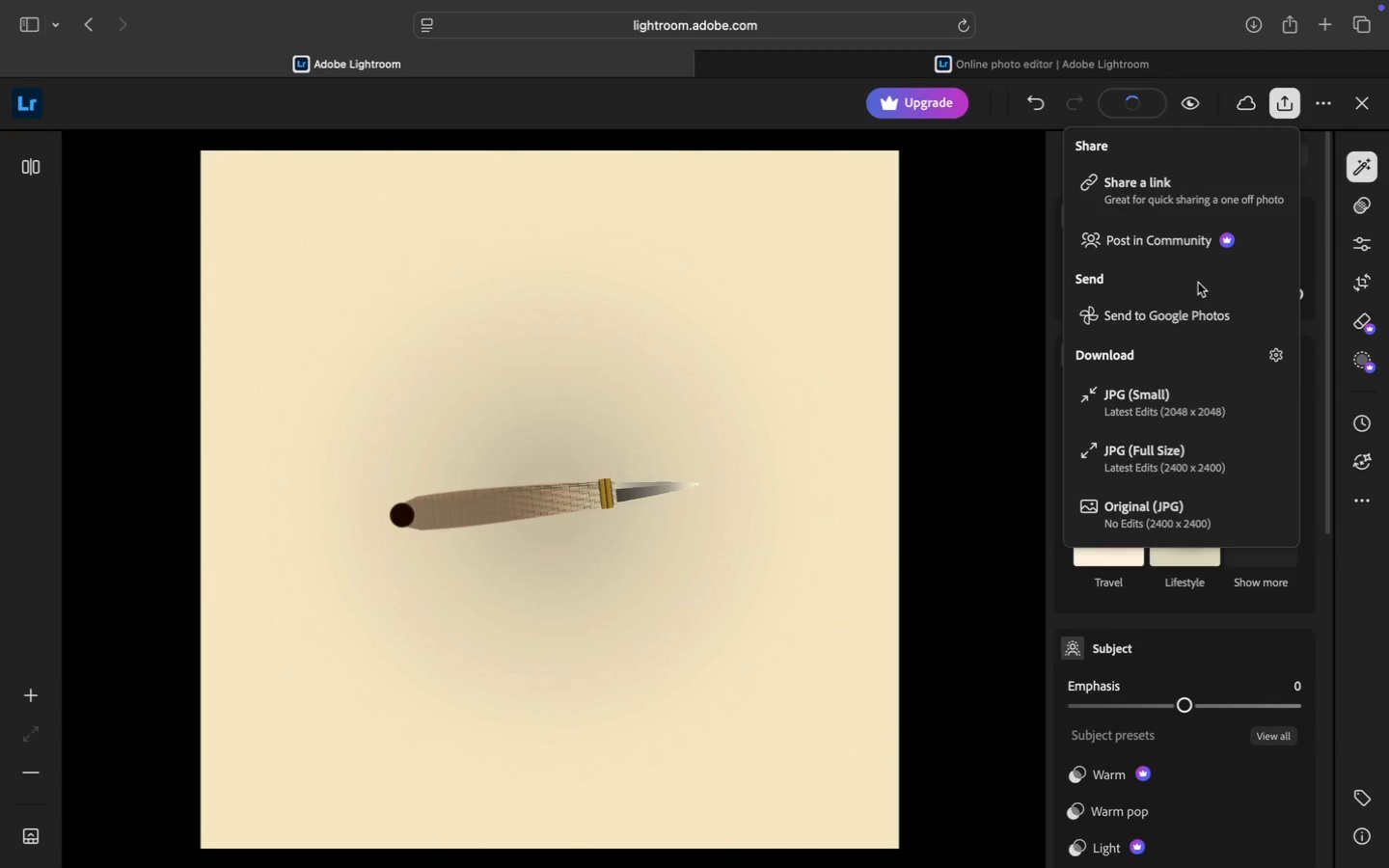 
scroll: coordinate [1198, 282], scroll_direction: down, amount: 1.0
 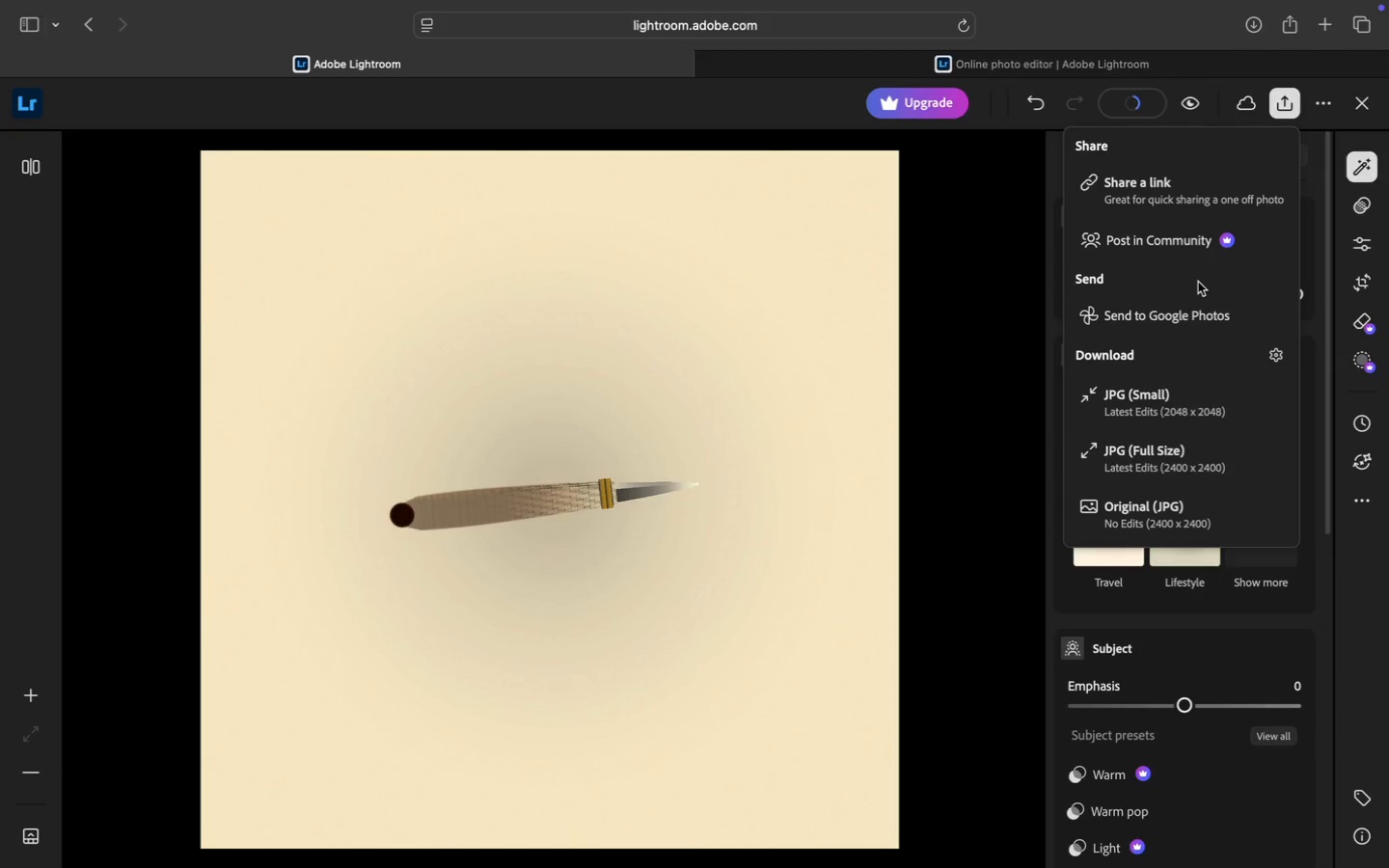 
left_click([989, 327])
 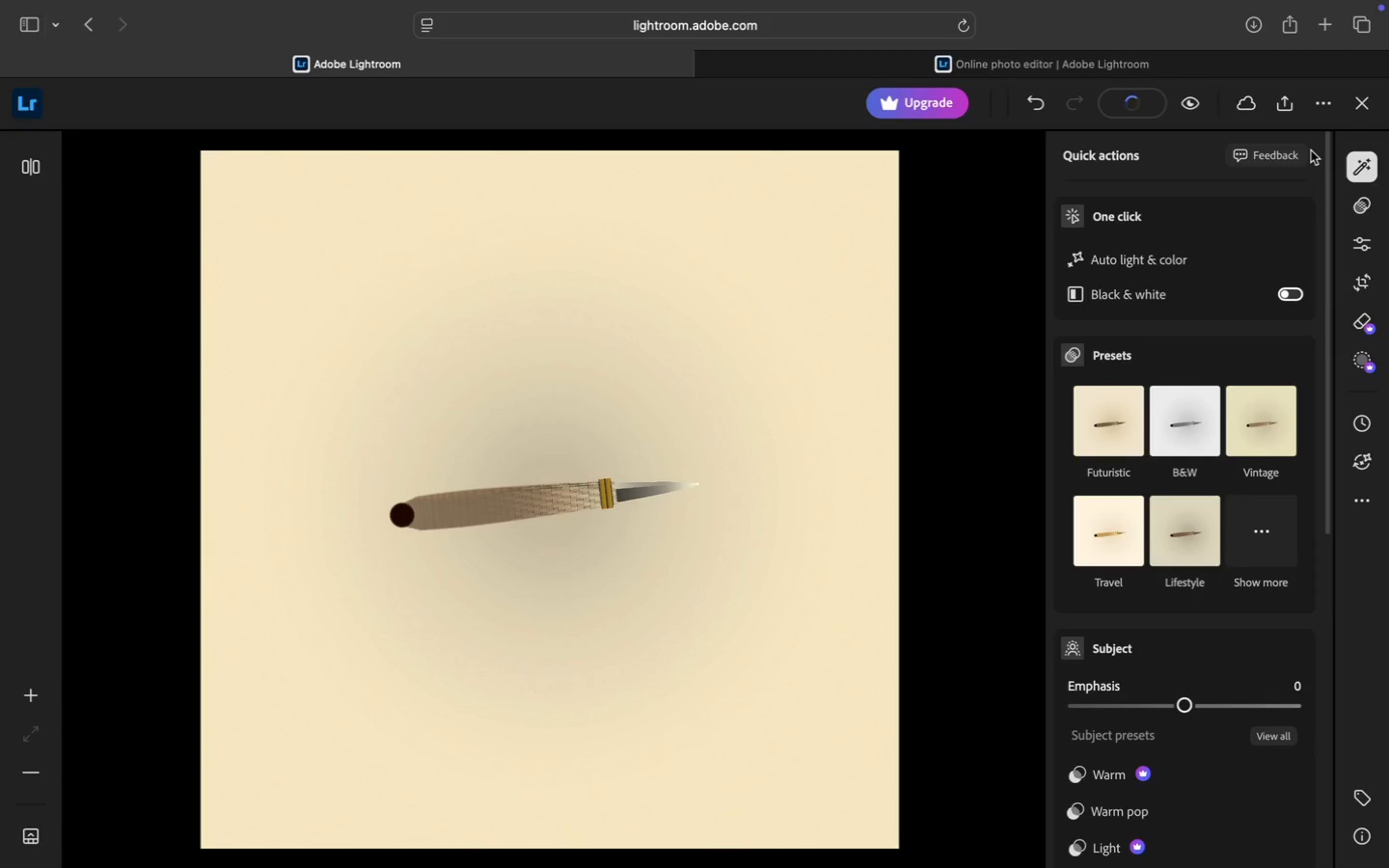 
wait(27.13)
 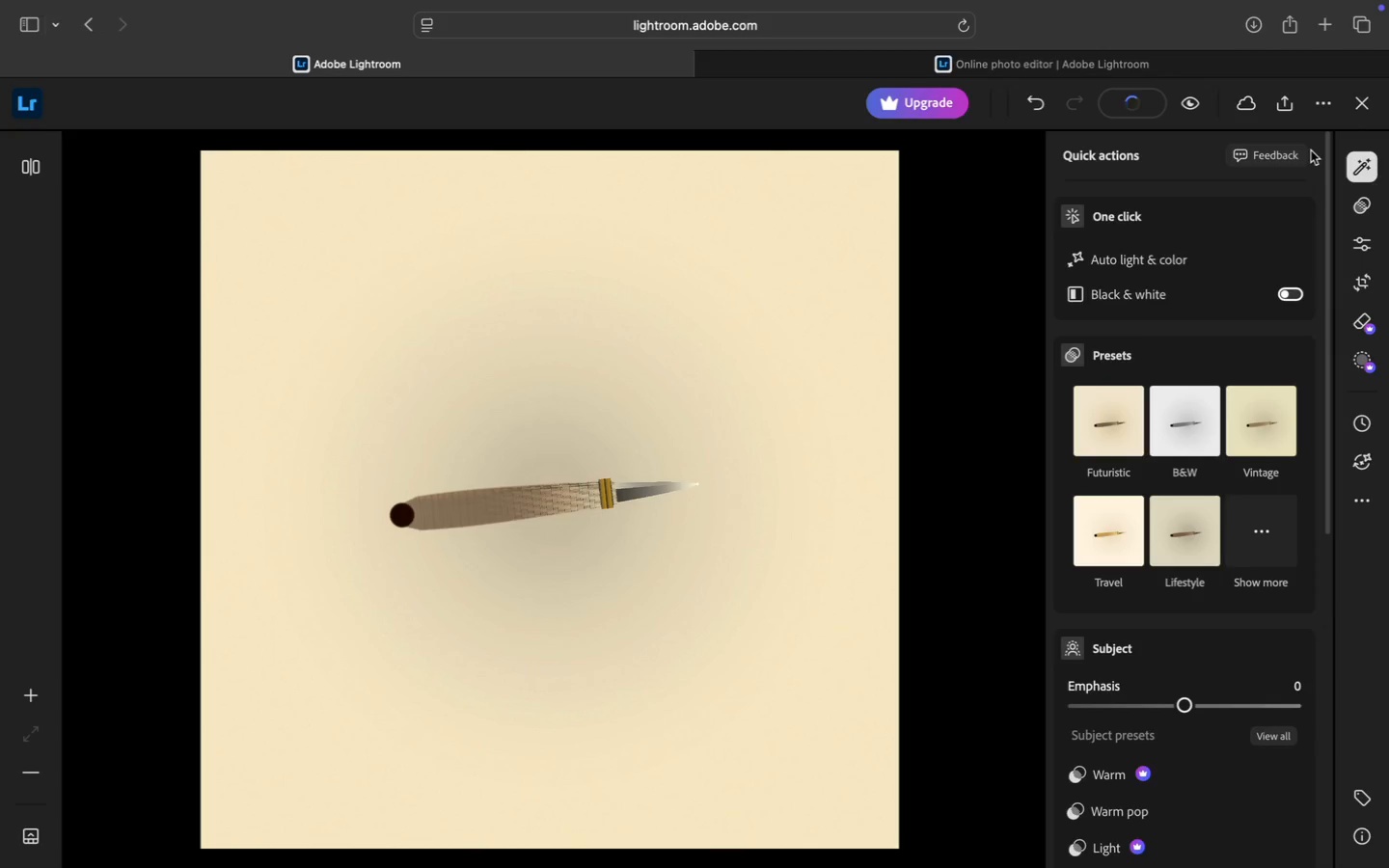 
left_click([133, 52])
 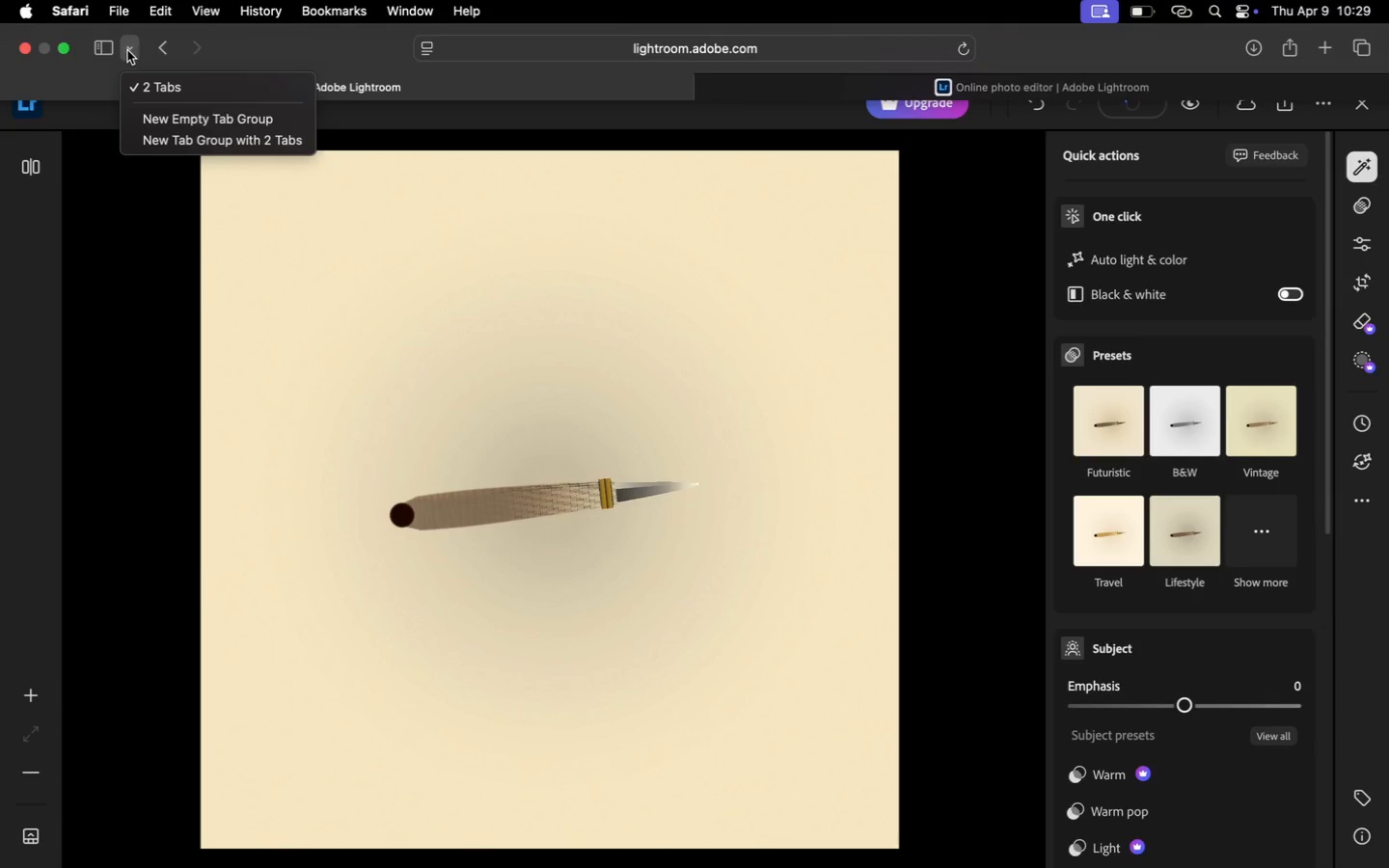 
left_click([117, 49])
 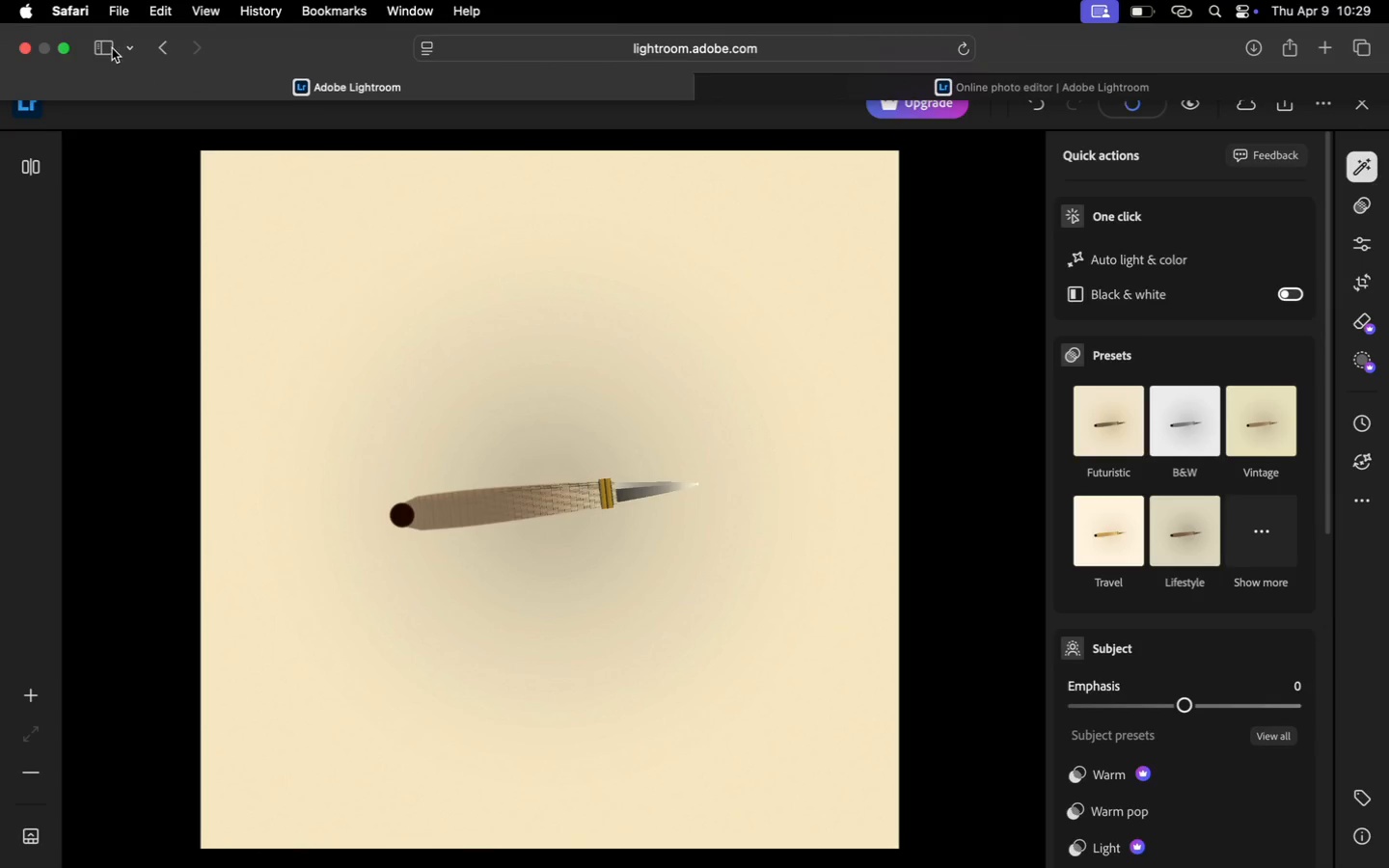 
left_click([112, 48])
 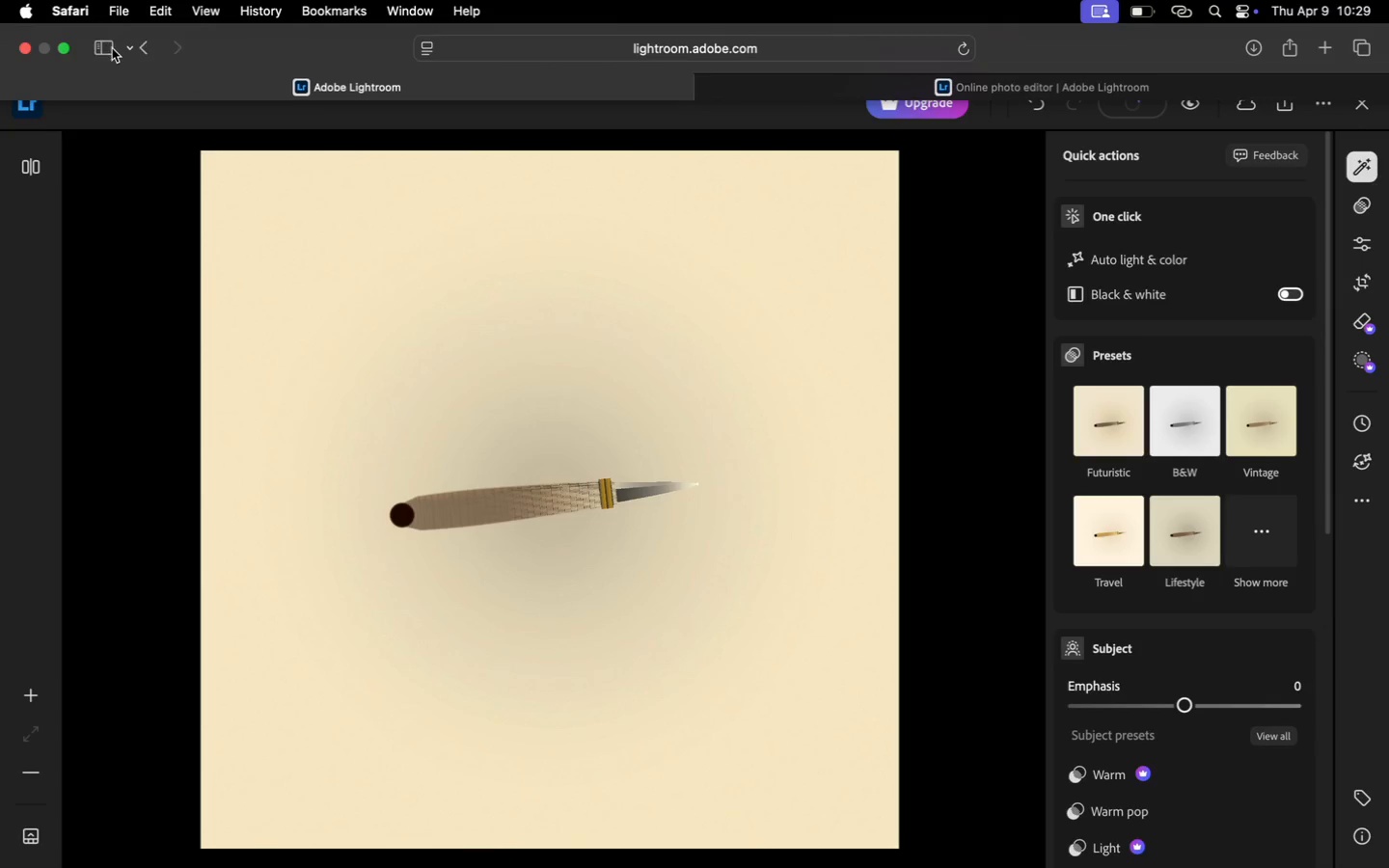 
left_click([112, 48])
 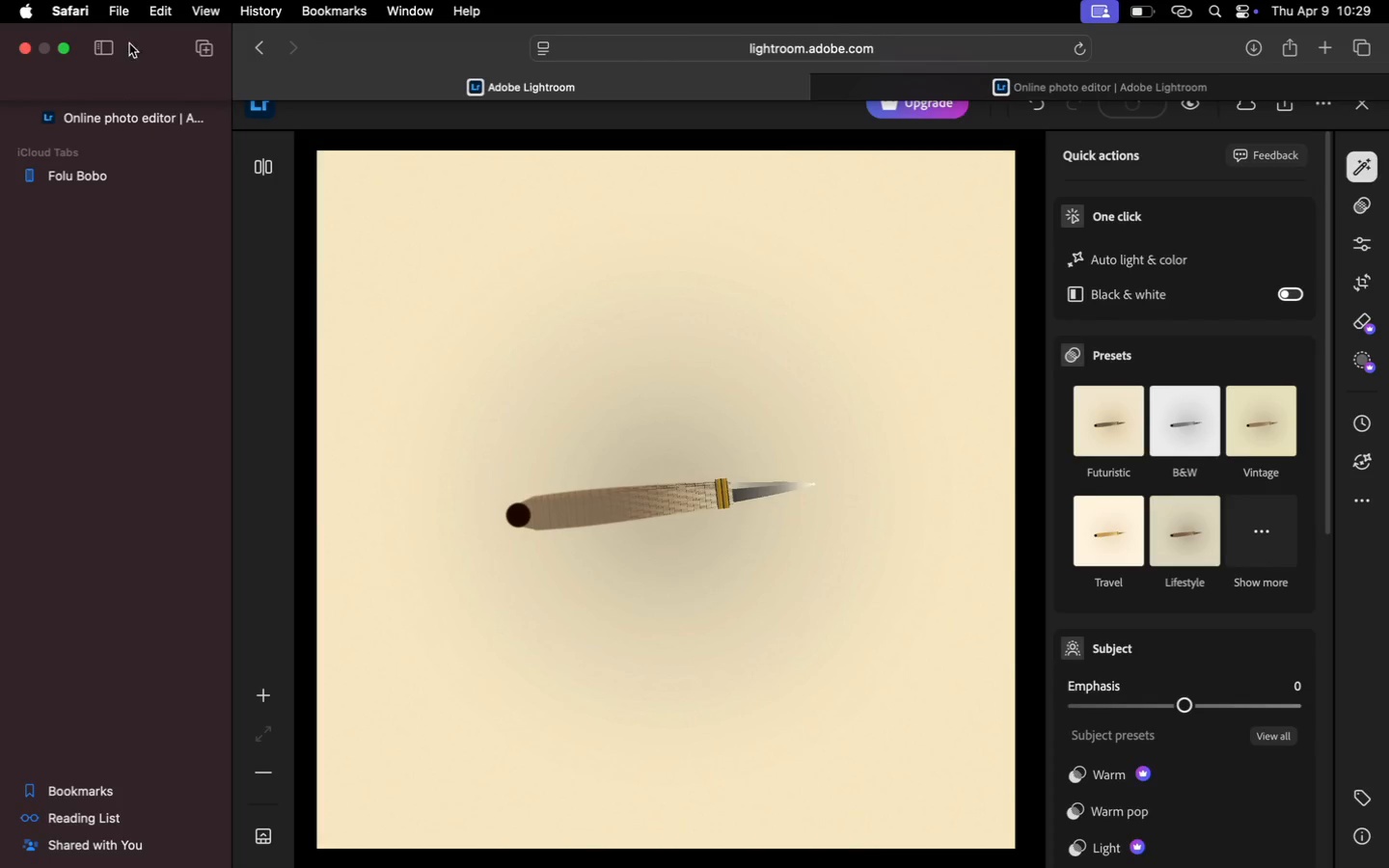 
left_click([117, 49])
 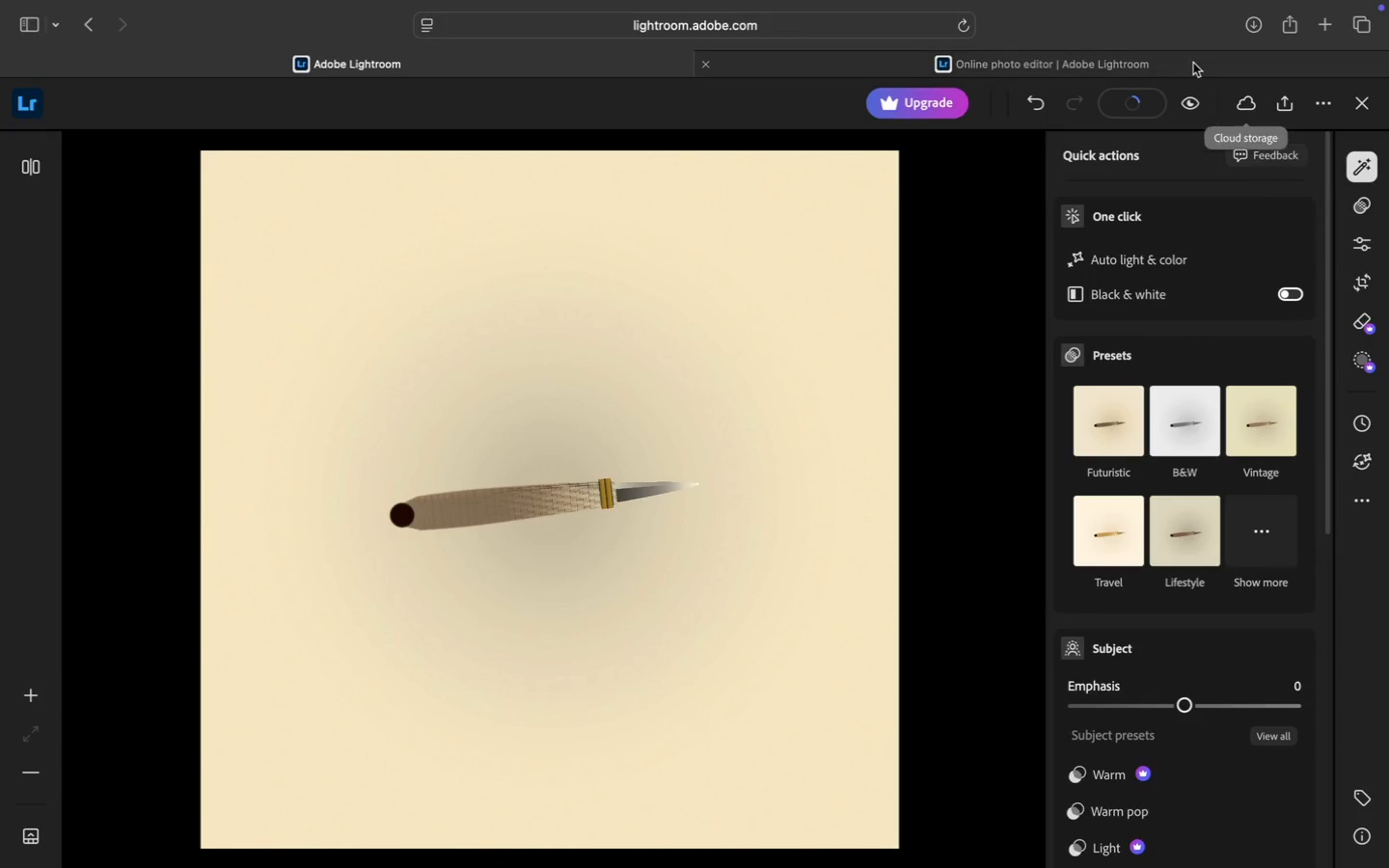 
scroll: coordinate [1157, 358], scroll_direction: down, amount: 31.0
 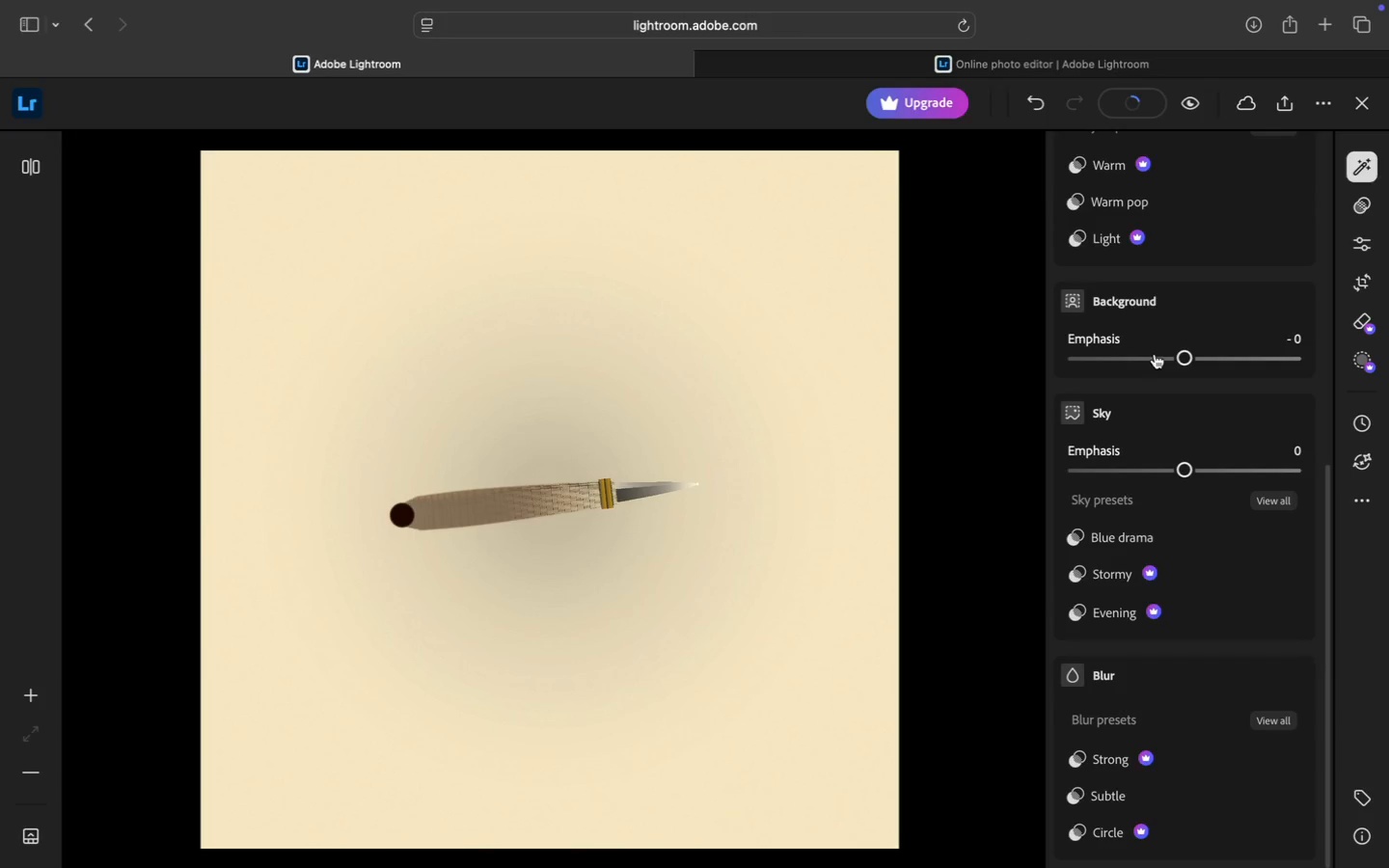 
scroll: coordinate [1155, 364], scroll_direction: up, amount: 41.0
 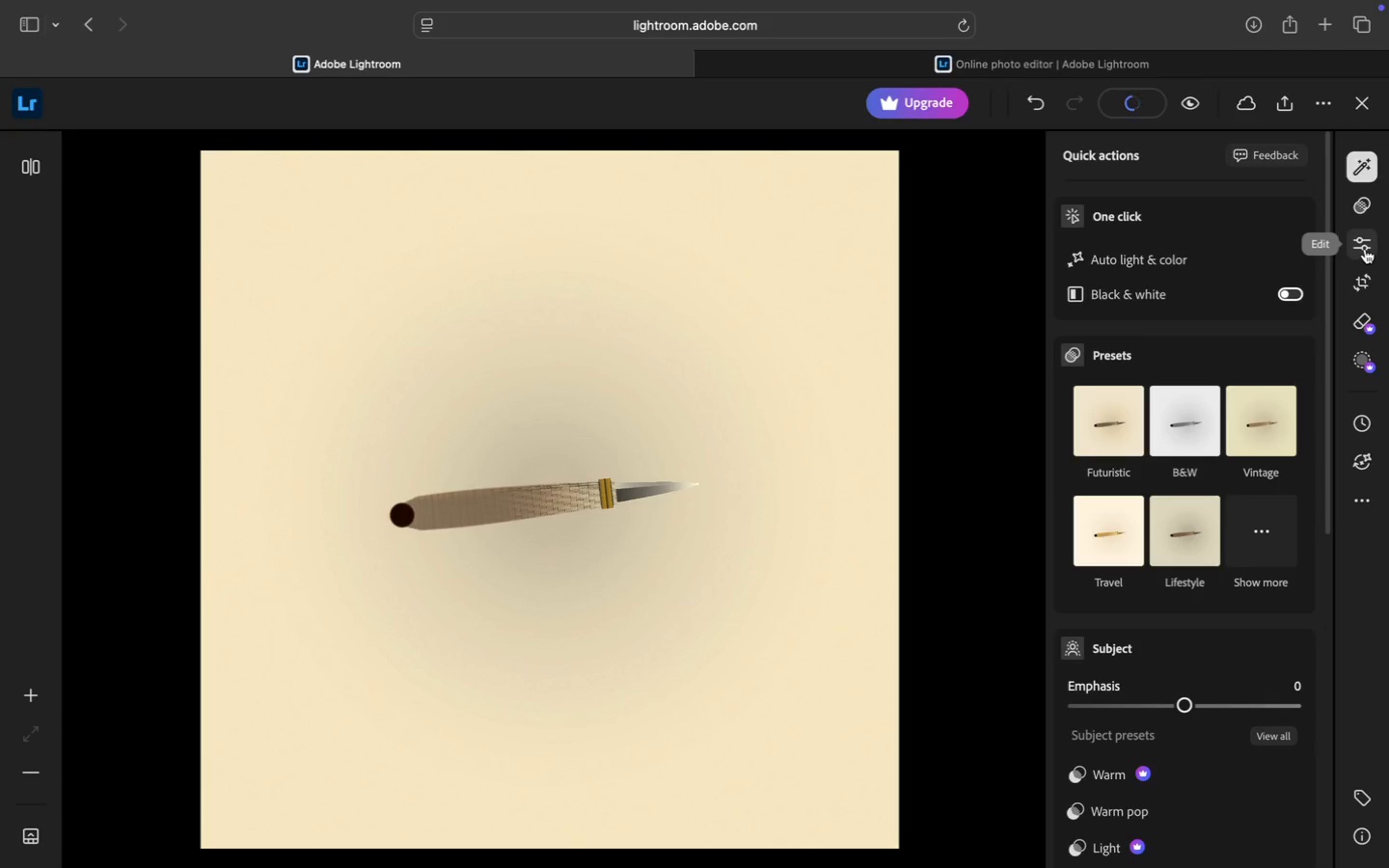 
left_click([1365, 249])
 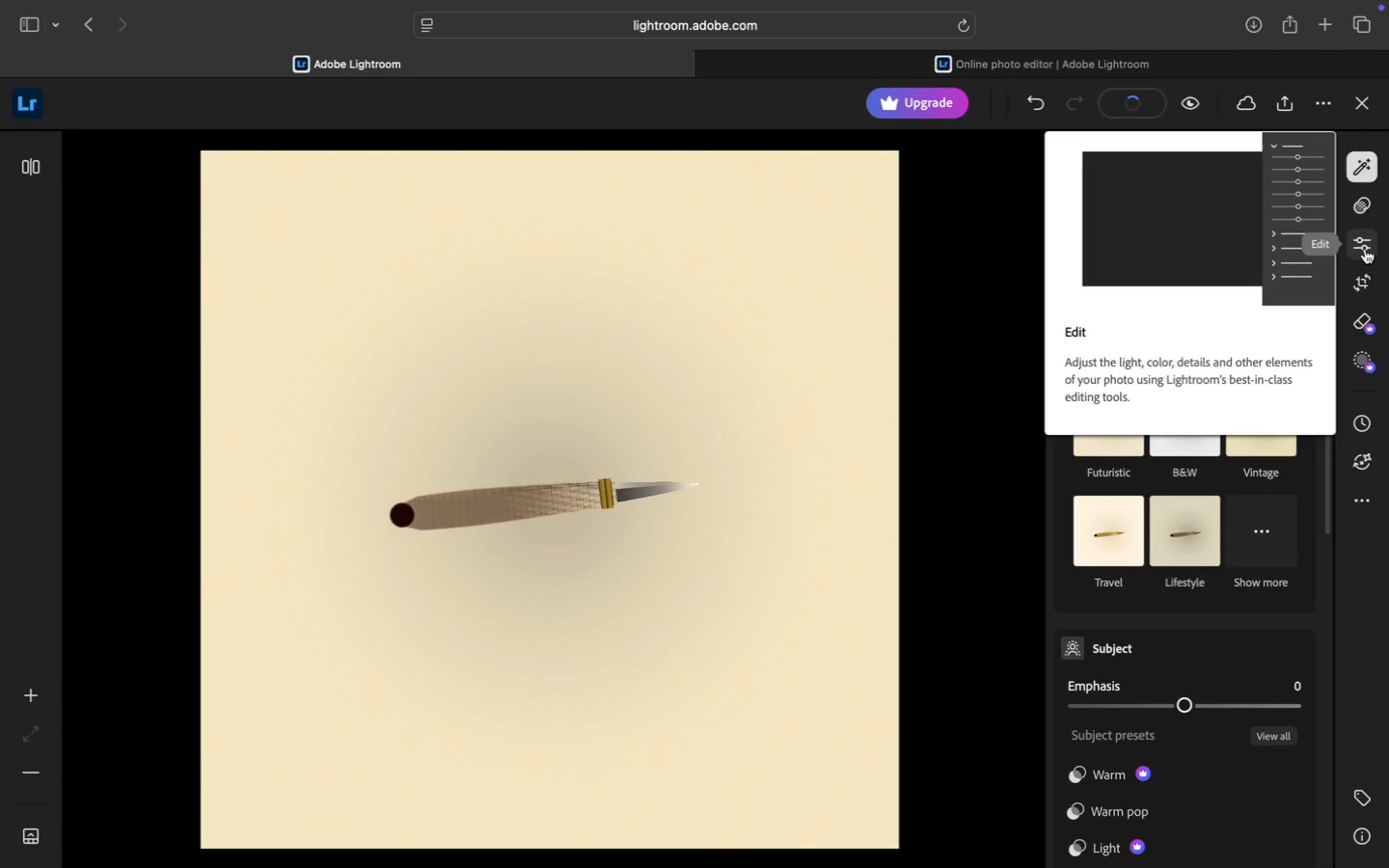 
left_click([1365, 249])
 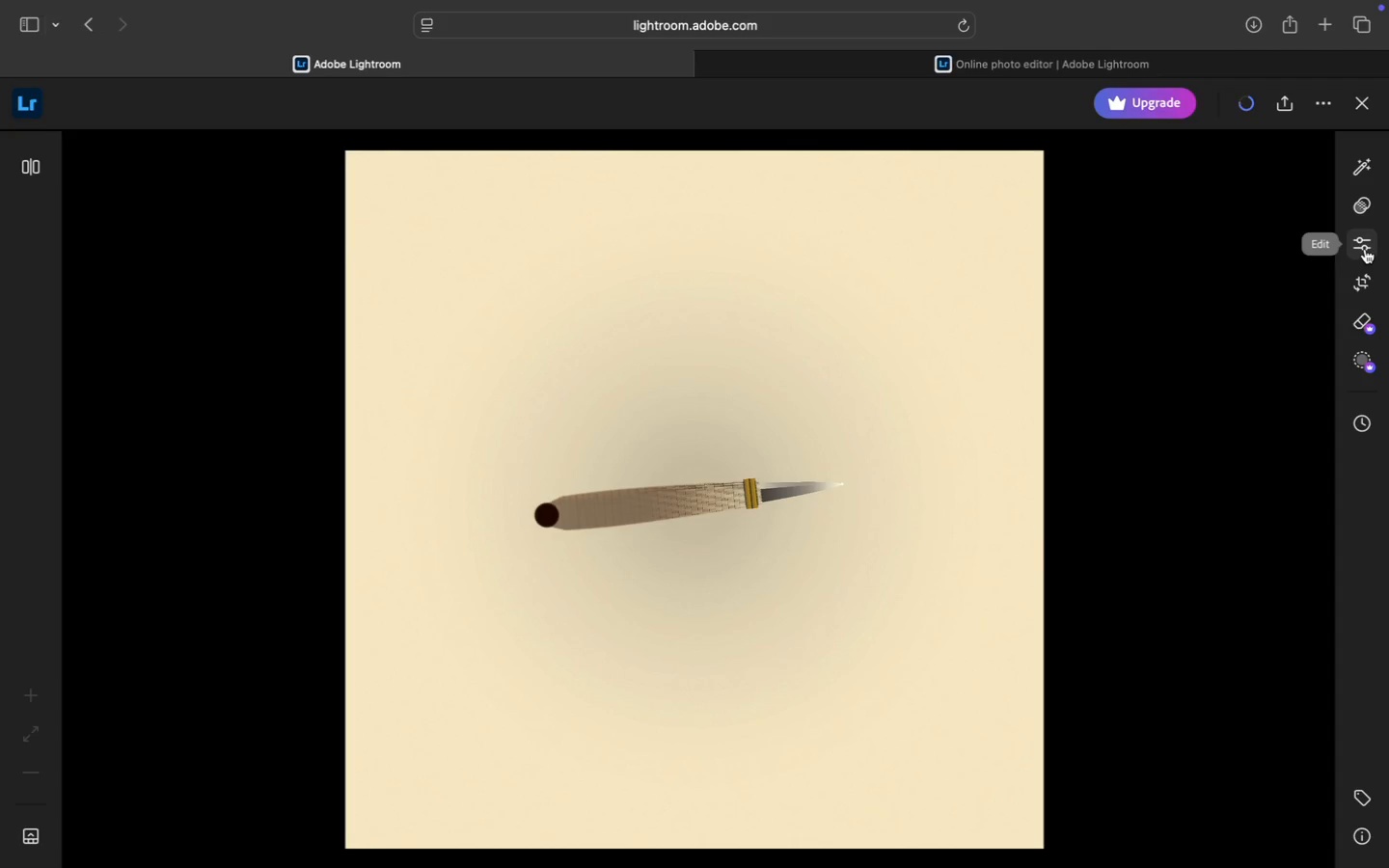 
left_click([1365, 248])
 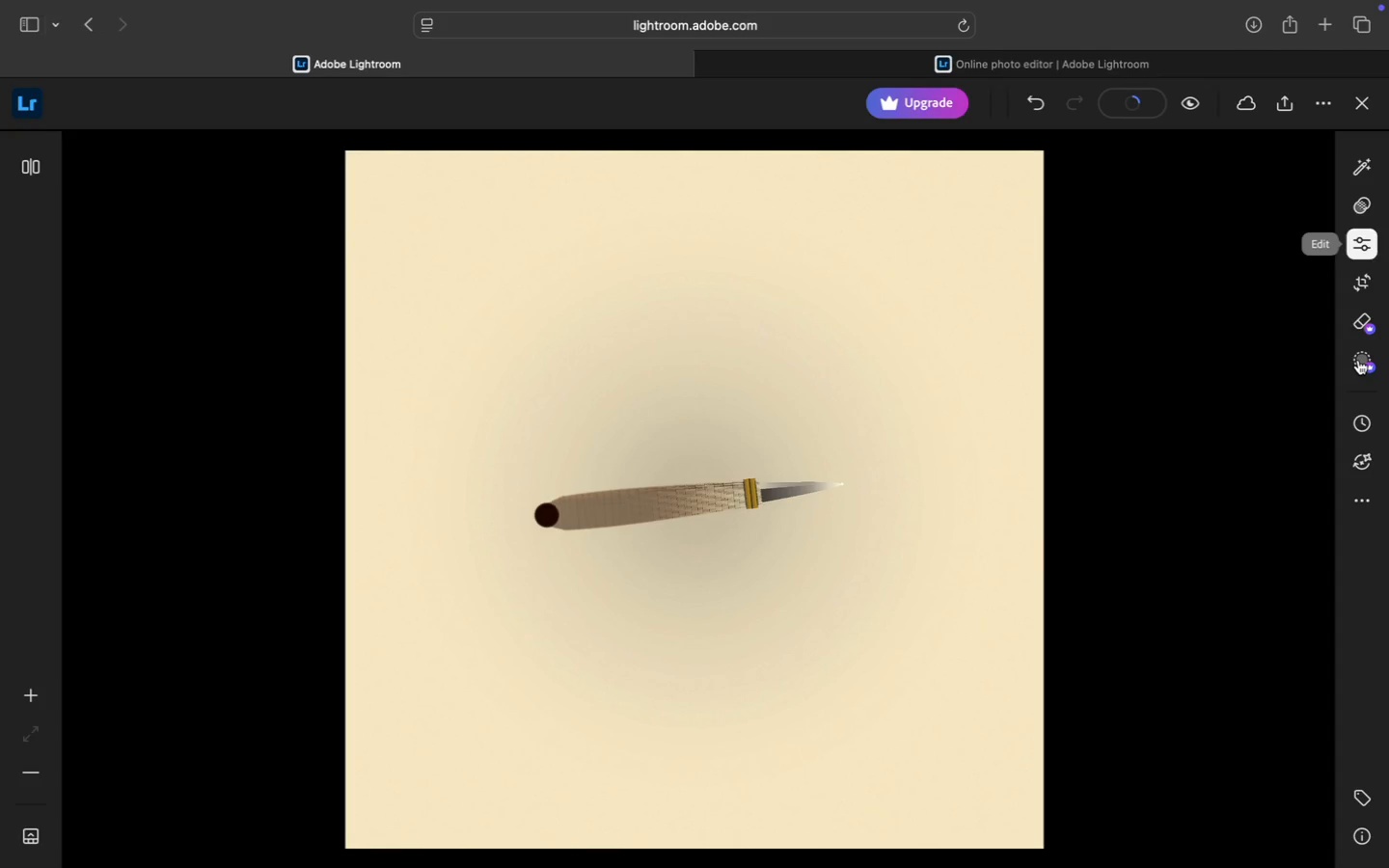 
scroll: coordinate [1185, 421], scroll_direction: down, amount: 3.0
 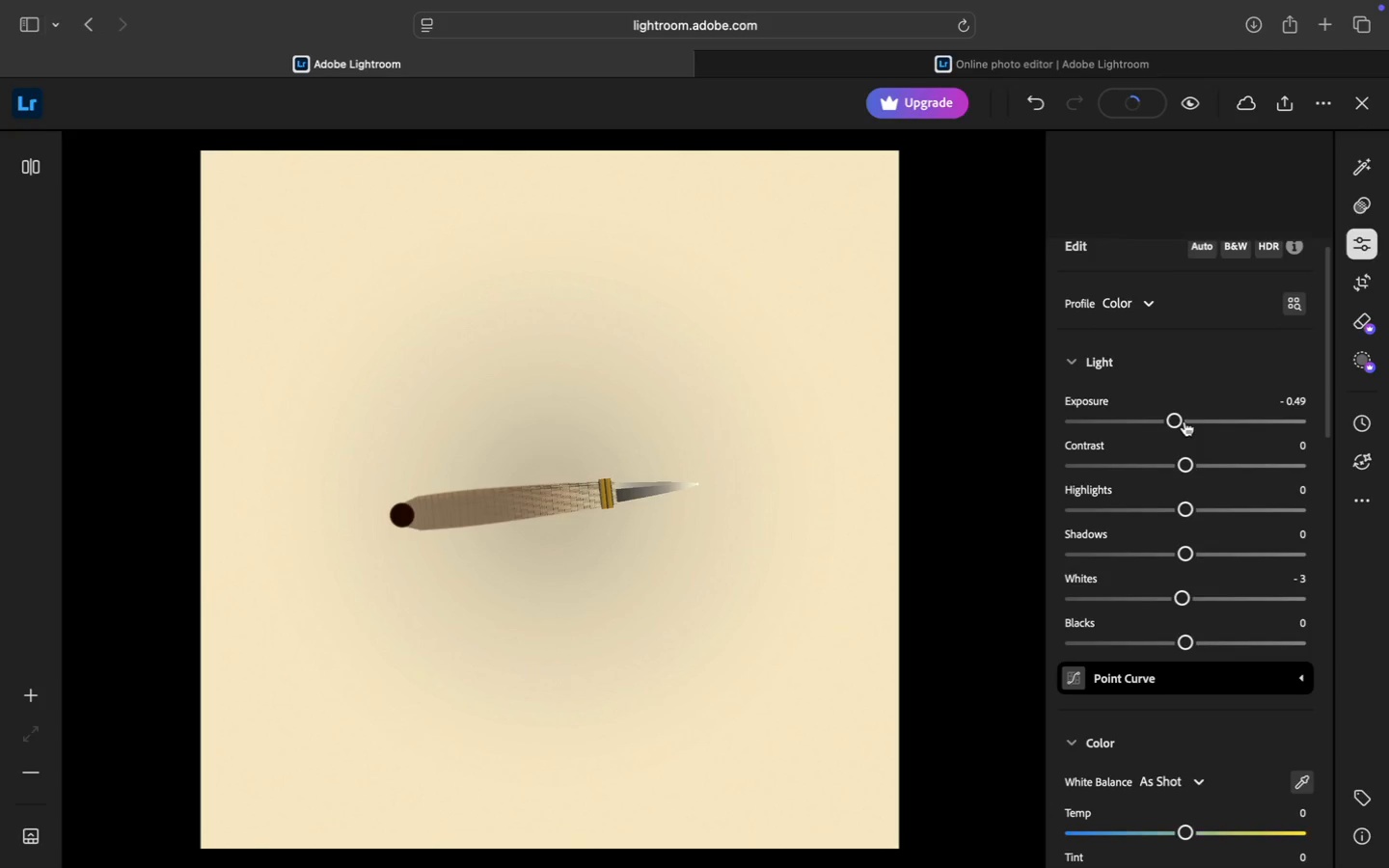 
left_click([1159, 421])
 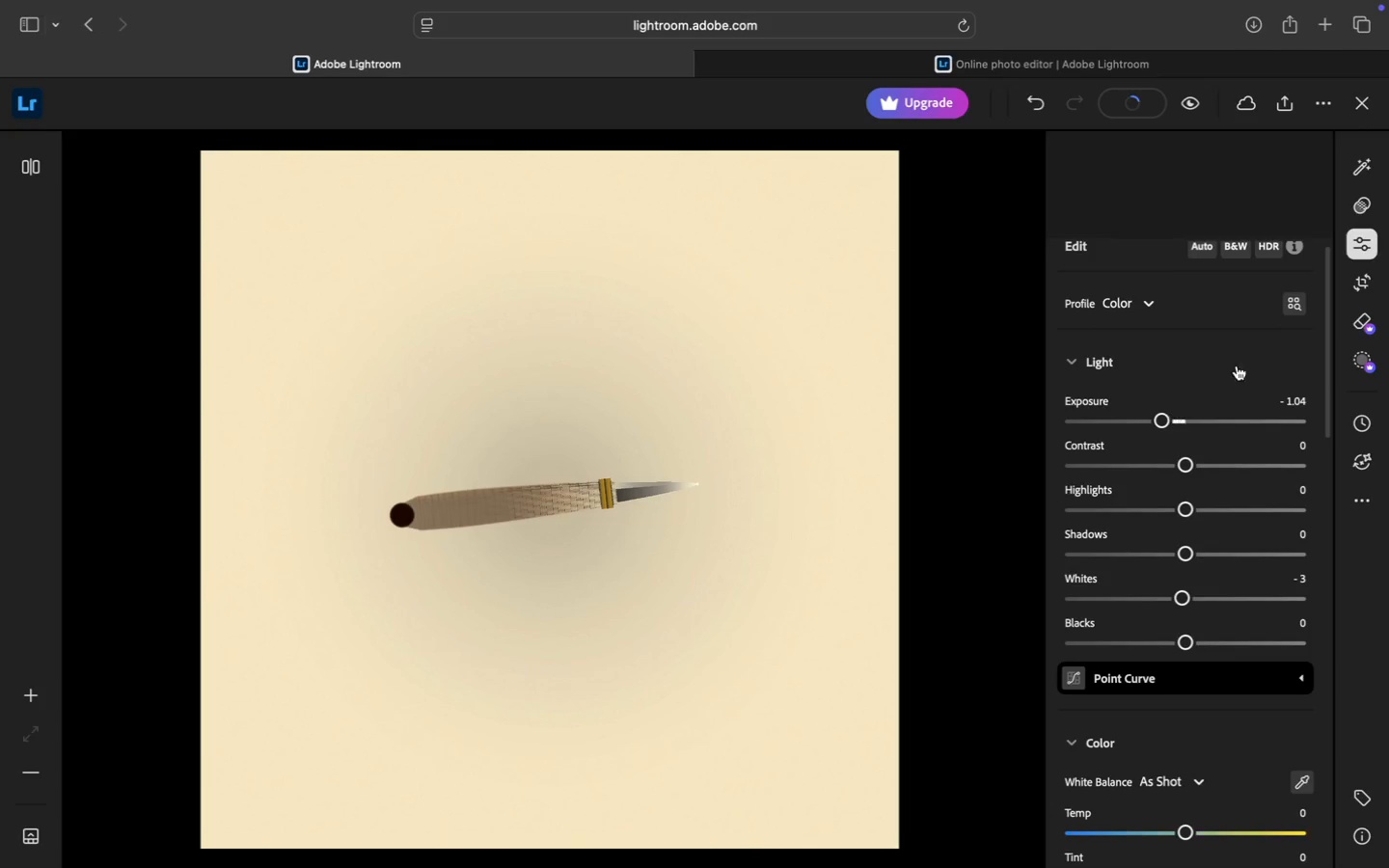 
scroll: coordinate [1199, 354], scroll_direction: down, amount: 12.0